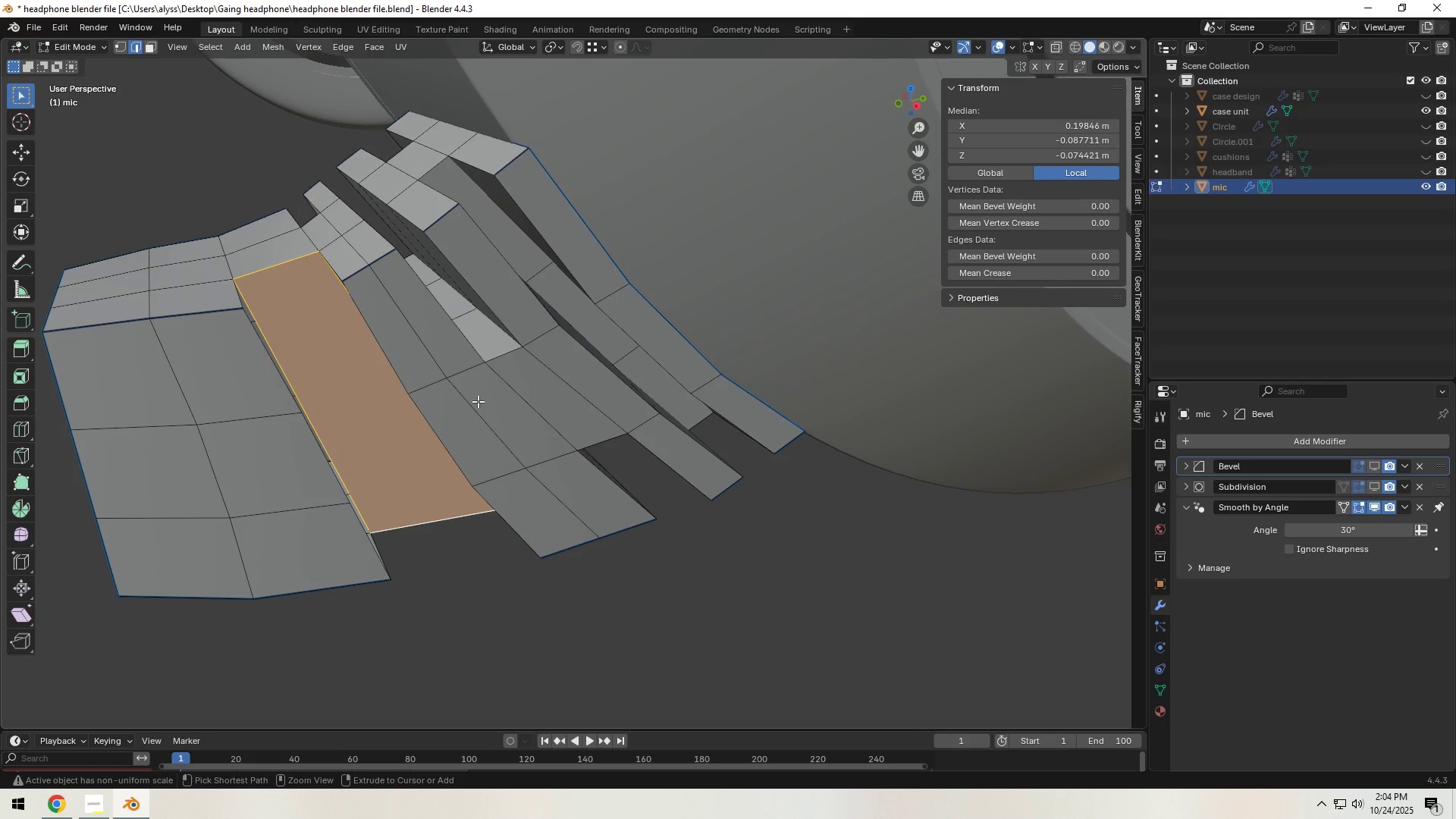 
key(Control+Z)
 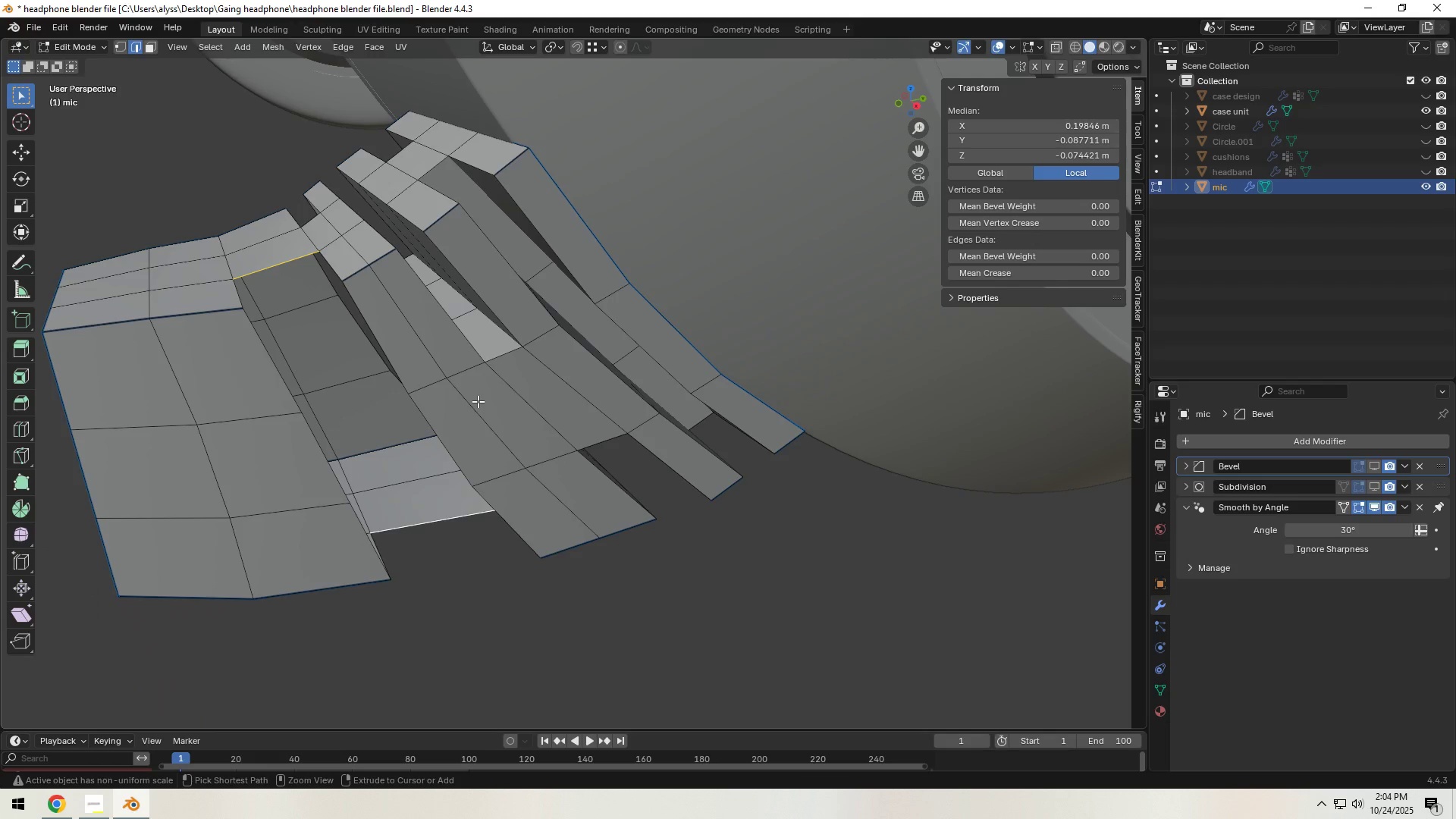 
key(Control+Z)
 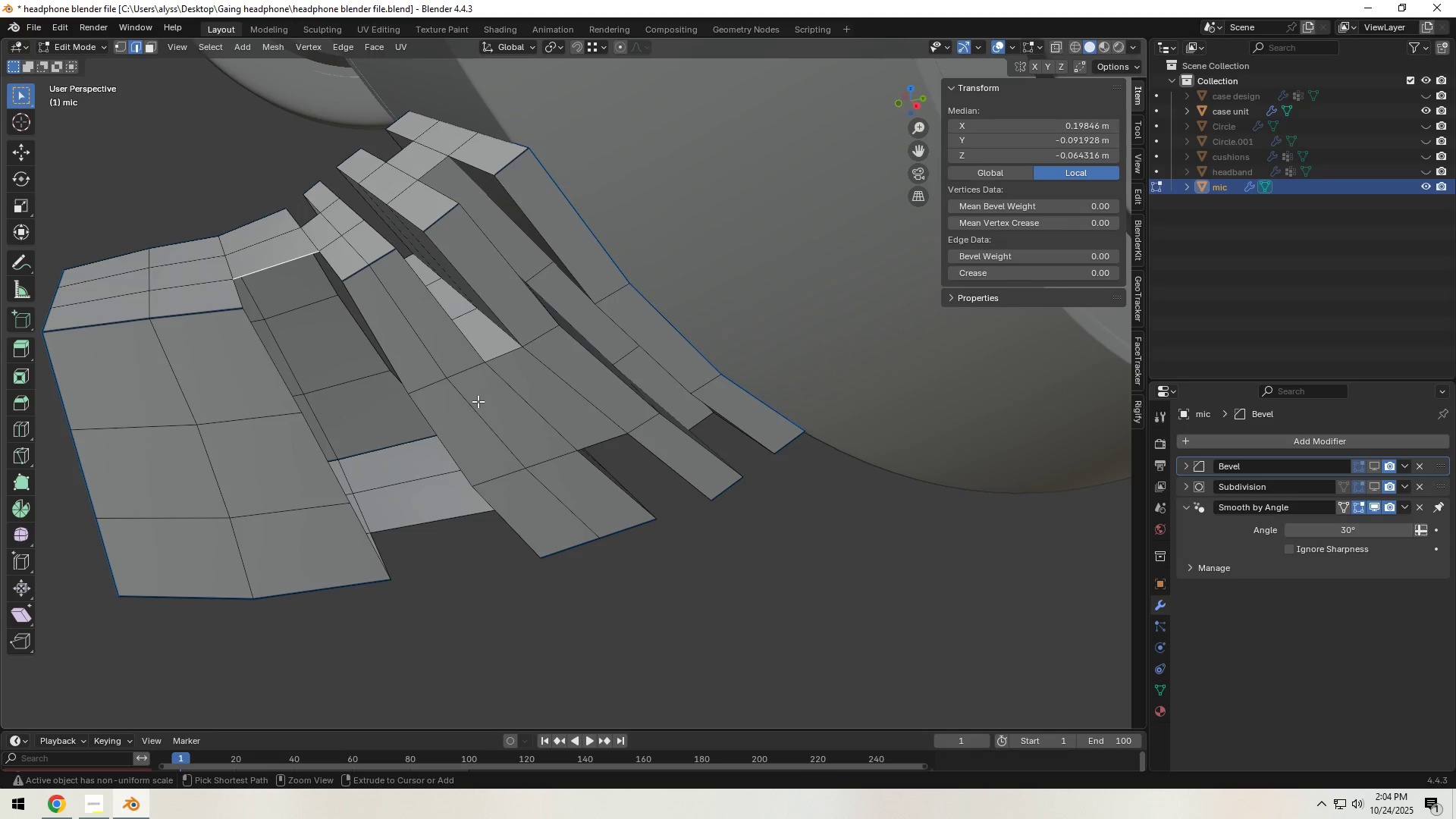 
key(Control+Z)
 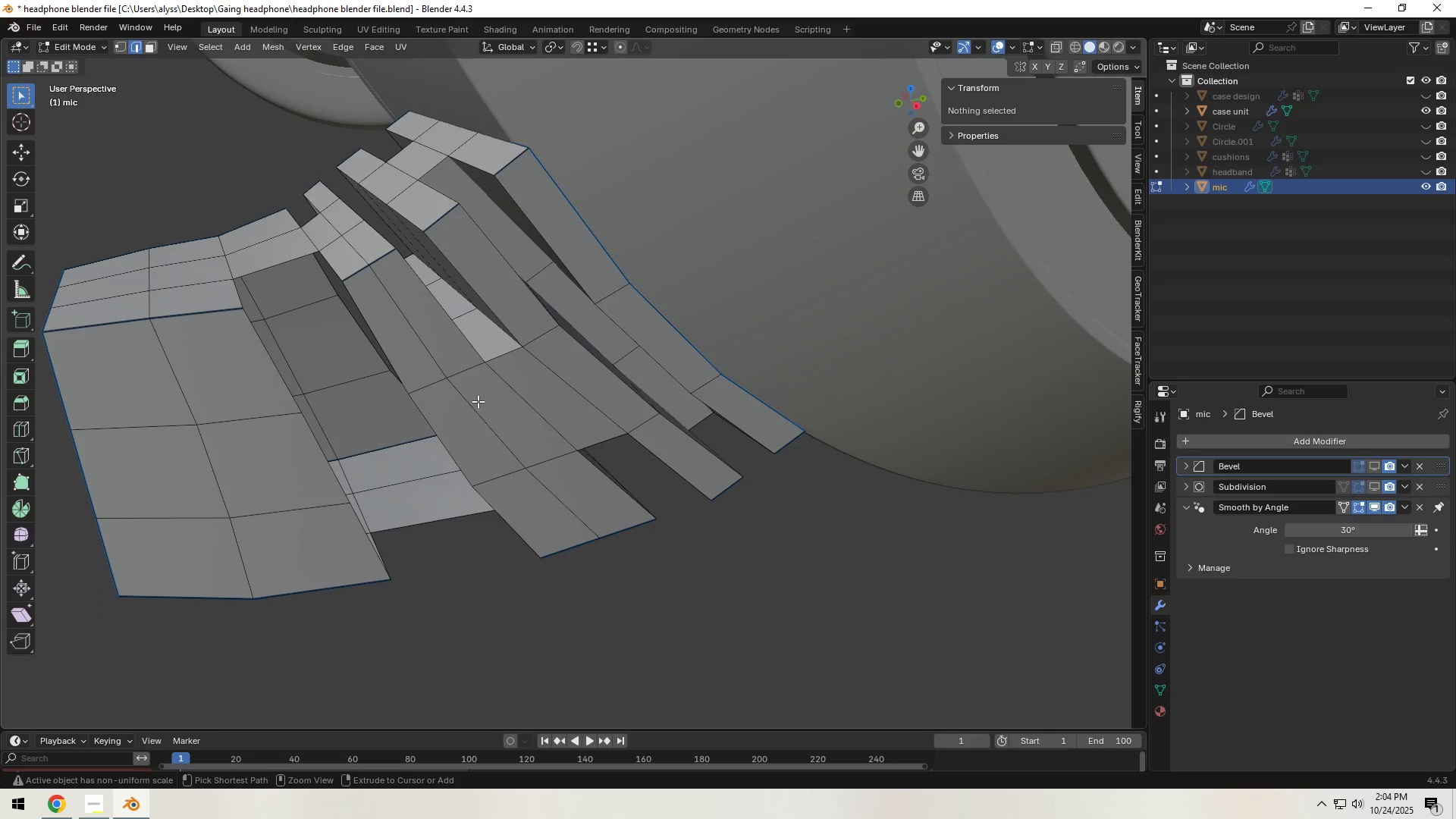 
key(Control+Z)
 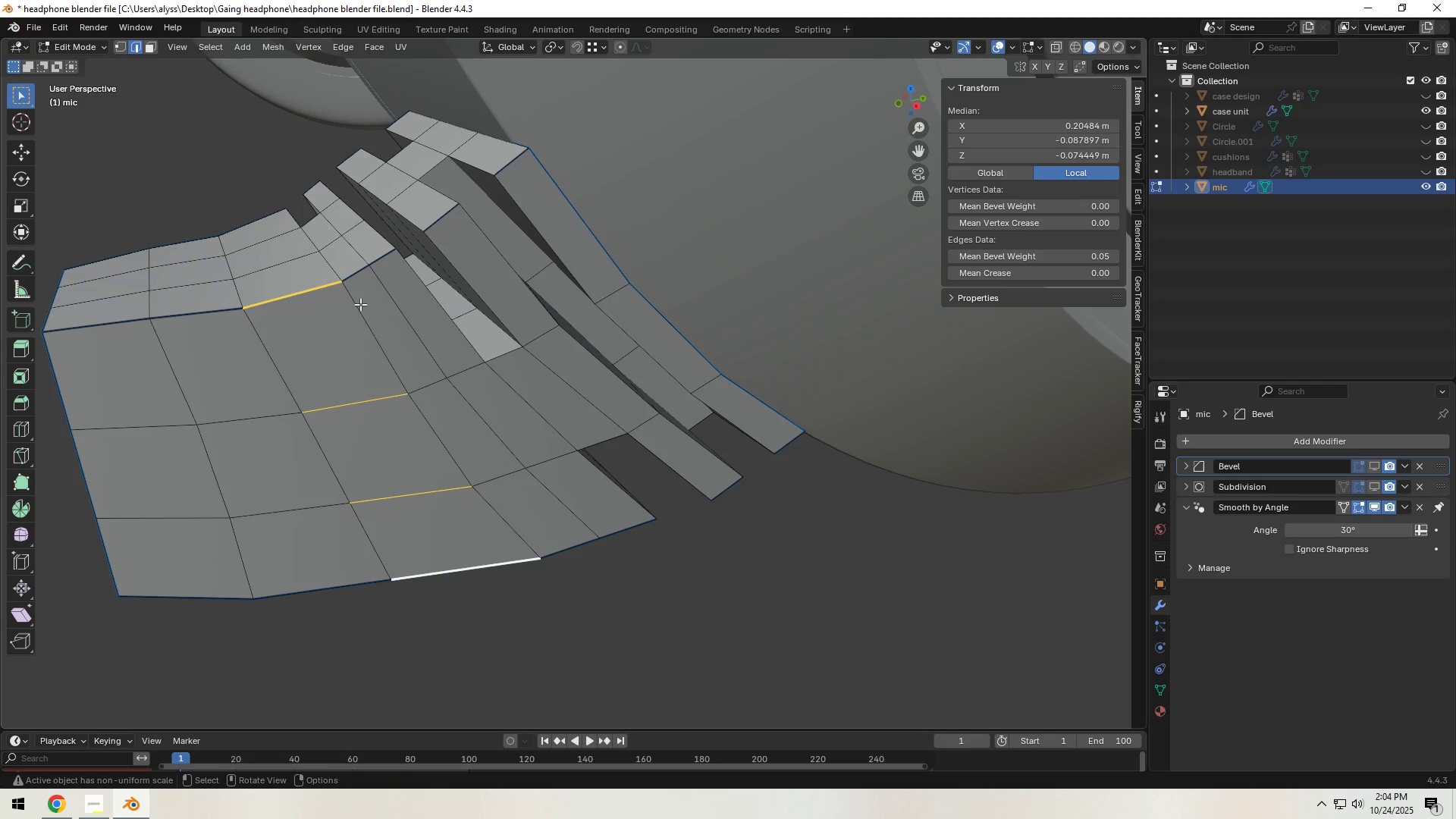 
left_click([353, 278])
 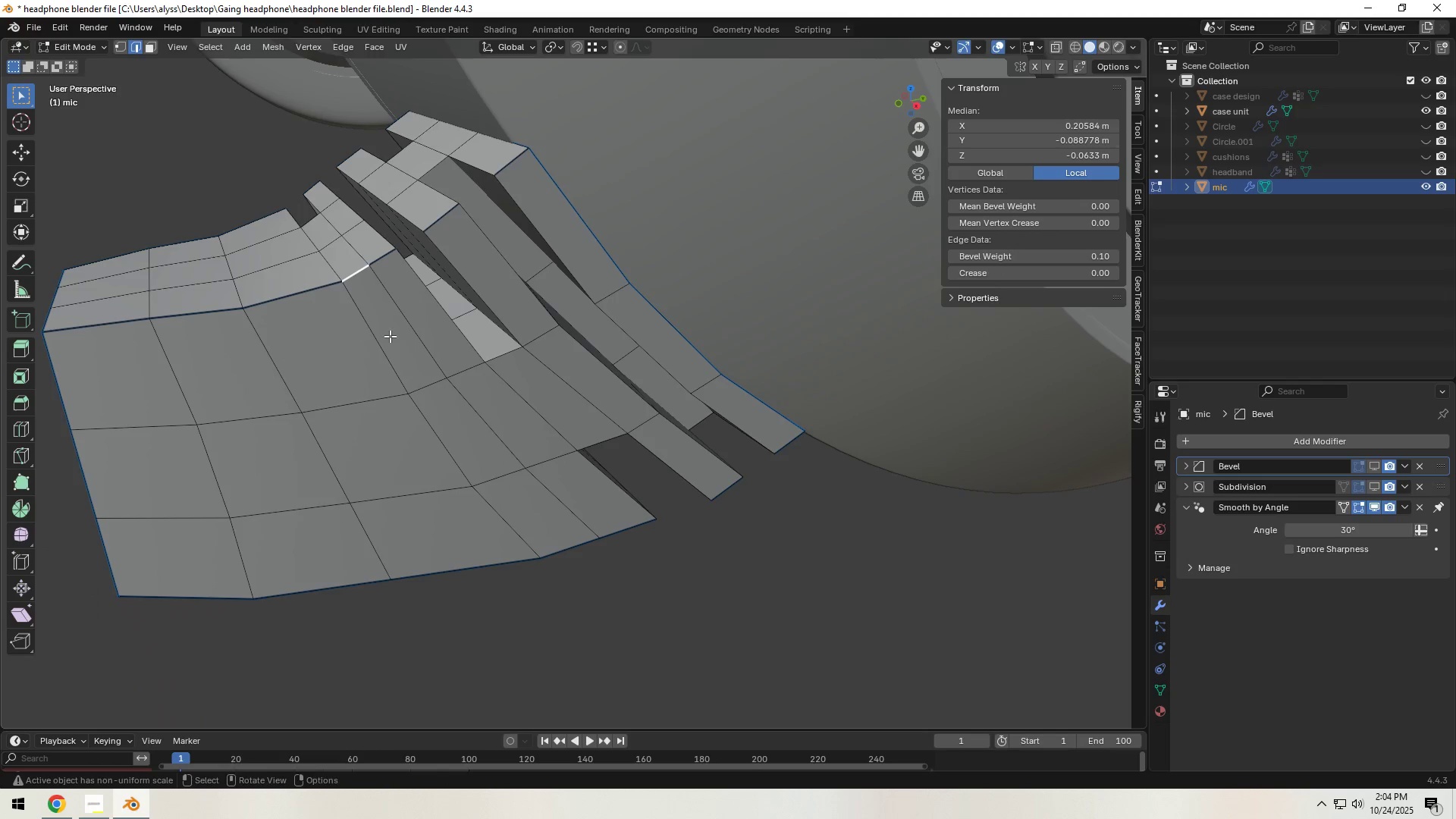 
hold_key(key=ShiftLeft, duration=1.45)
left_click([422, 385])
 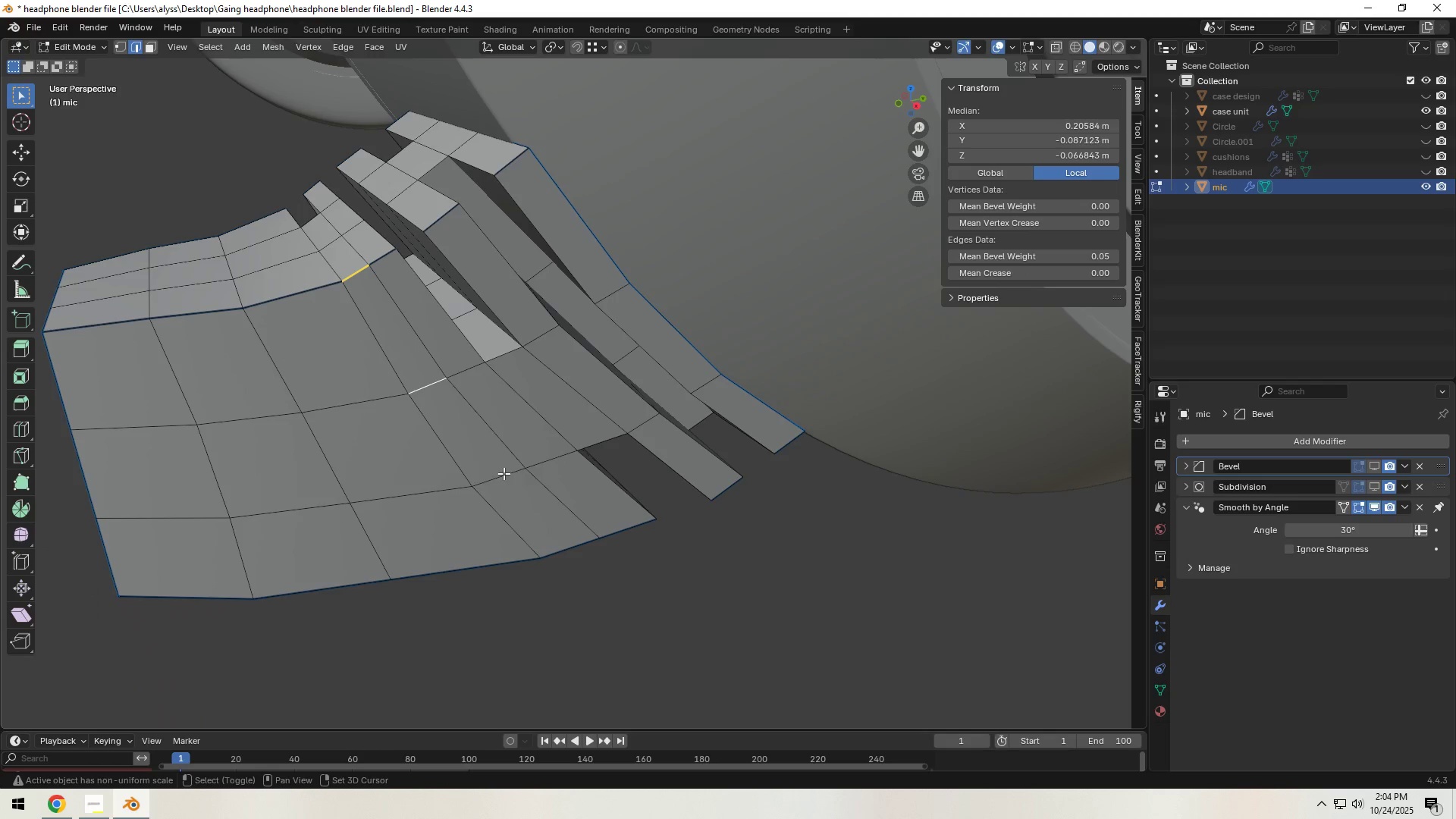 
double_click([504, 473])
 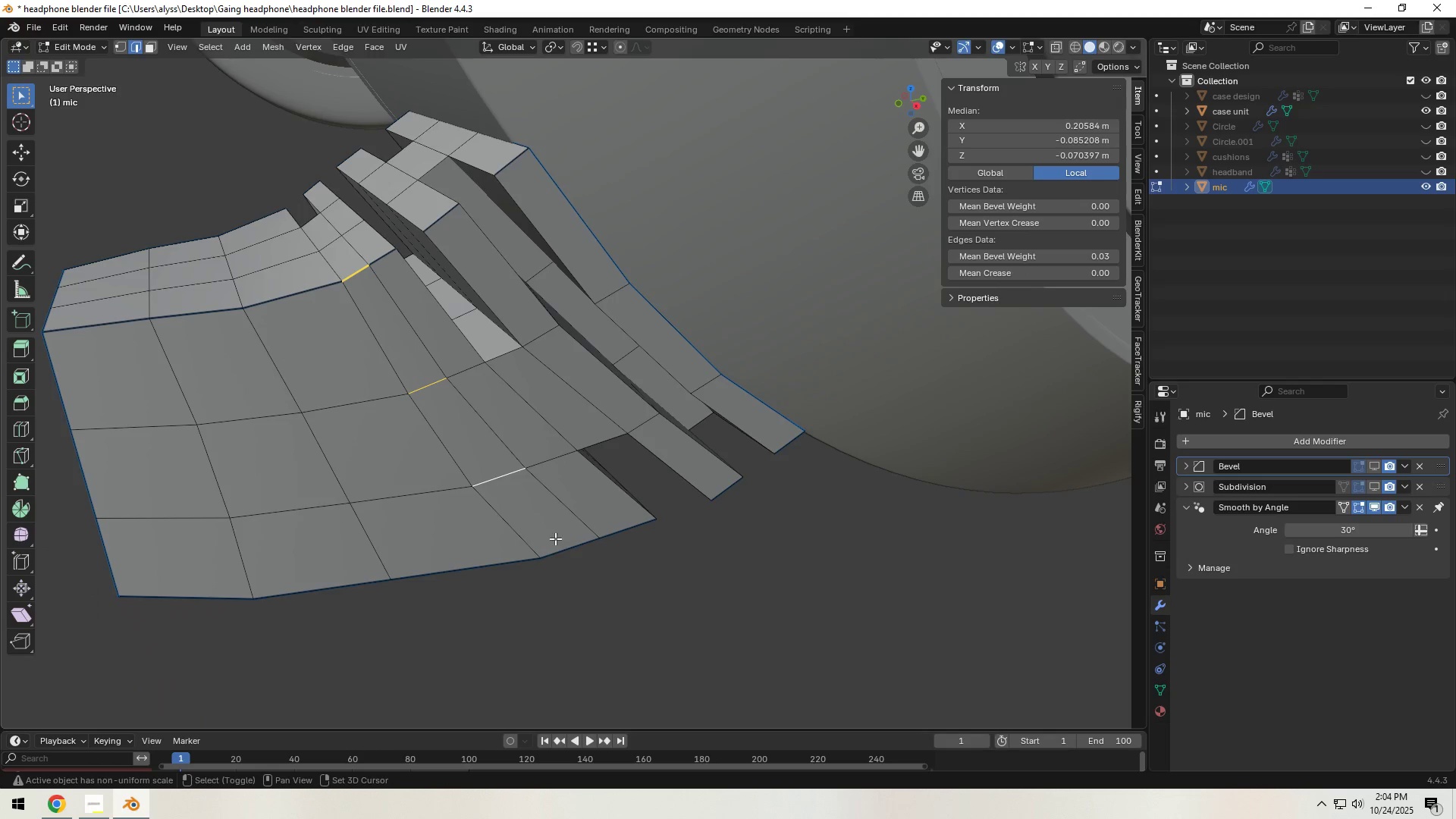 
triple_click([556, 541])
 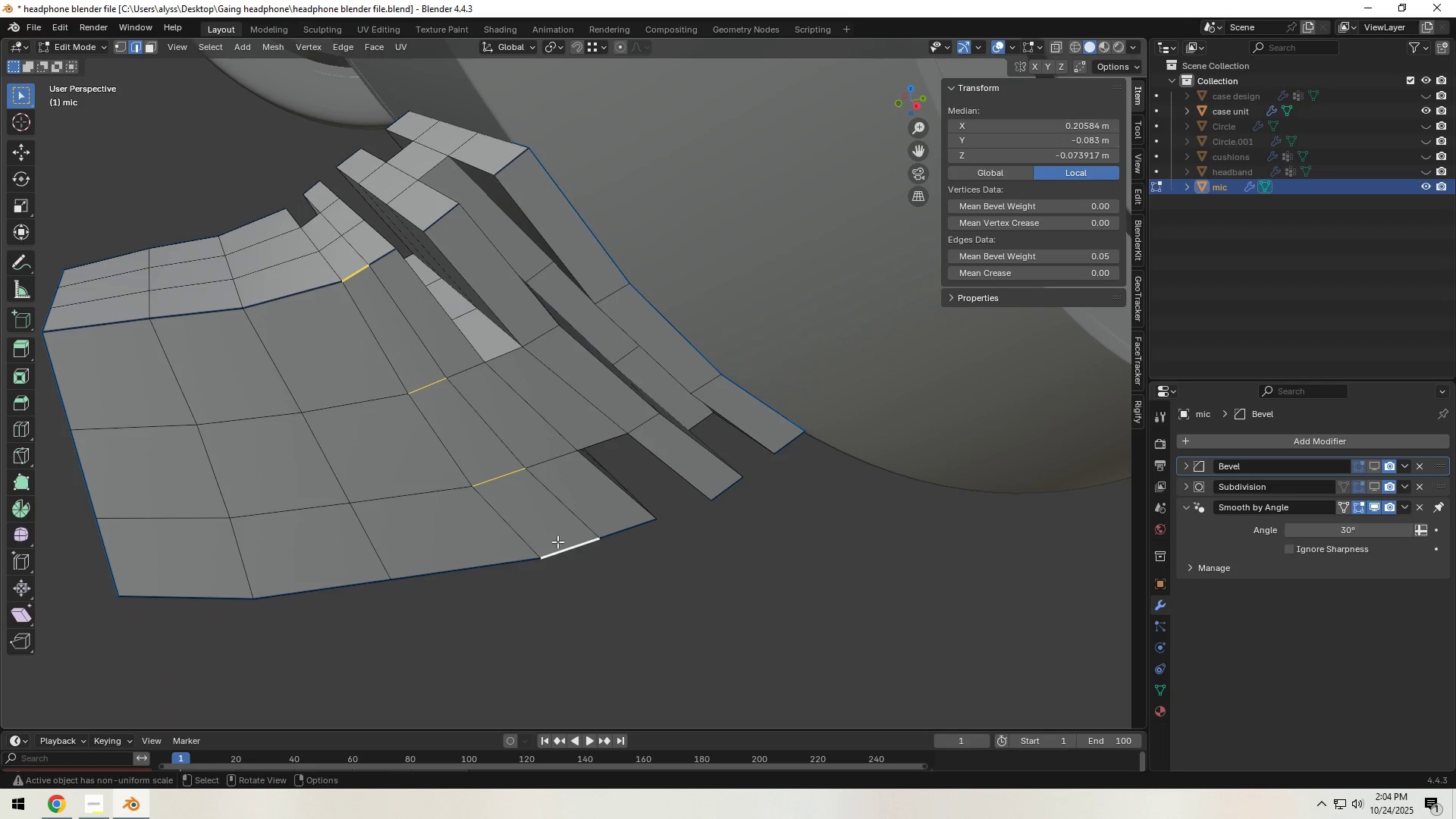 
key(X)
 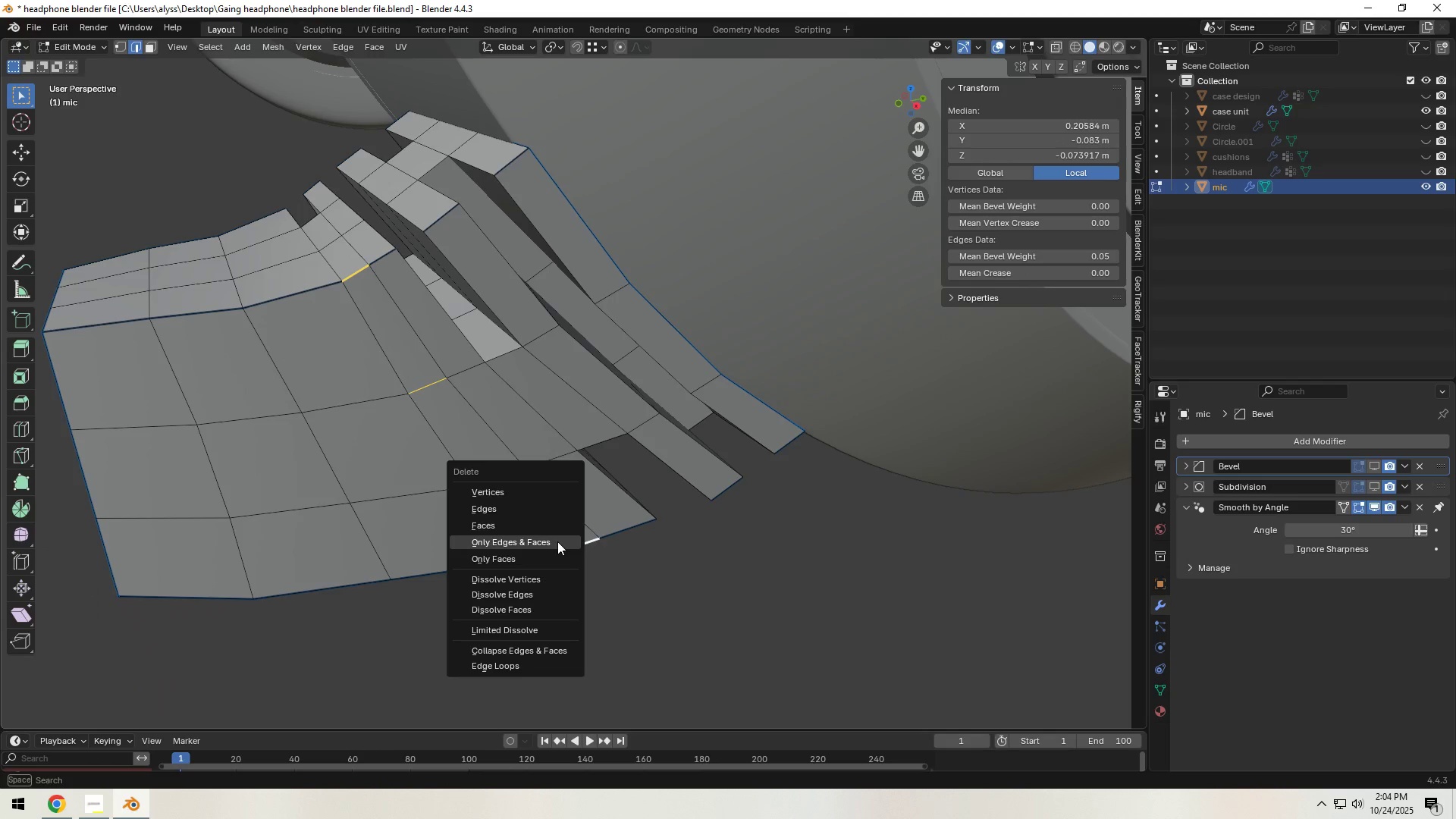 
left_click([557, 541])
 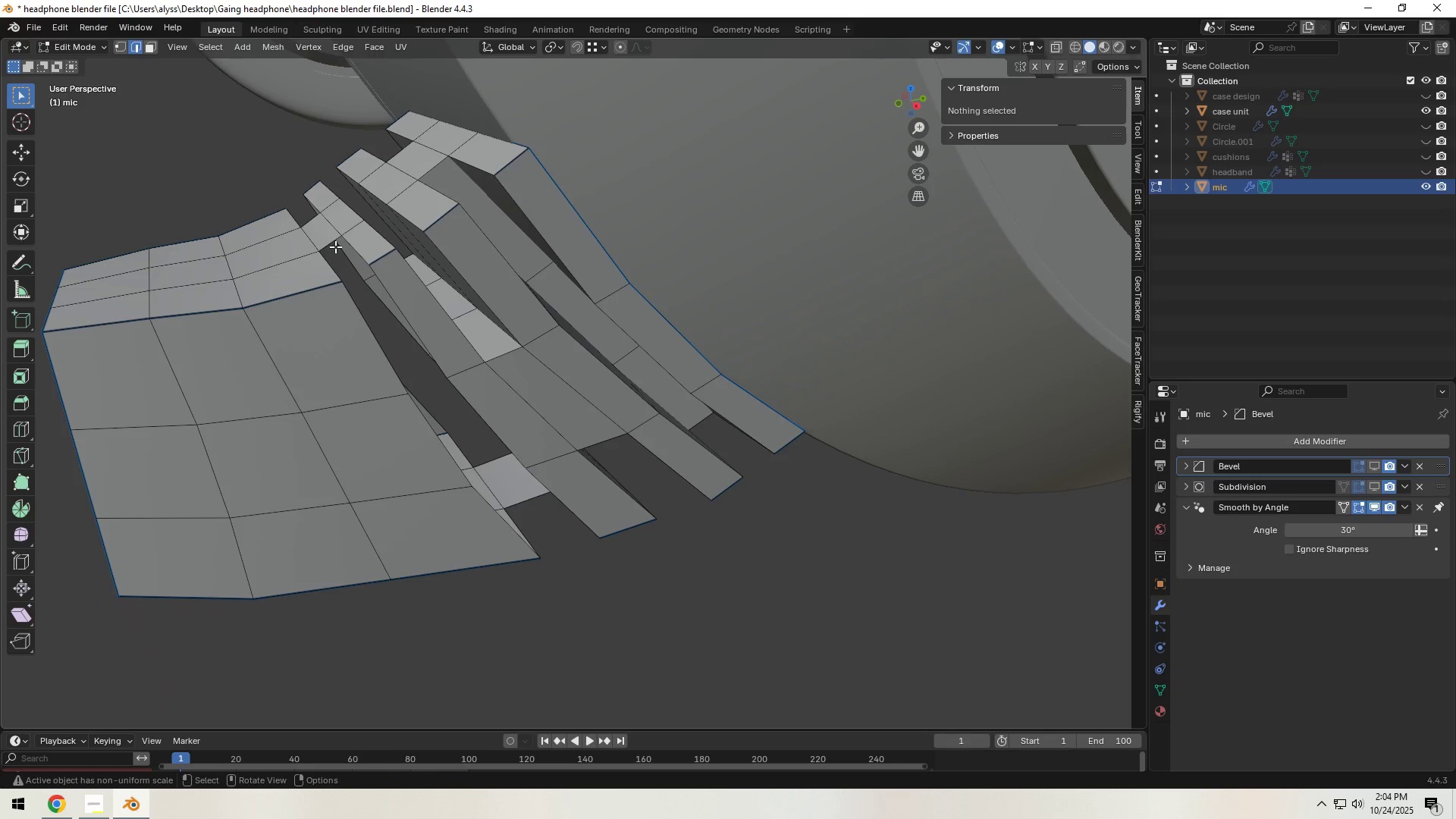 
left_click([329, 243])
 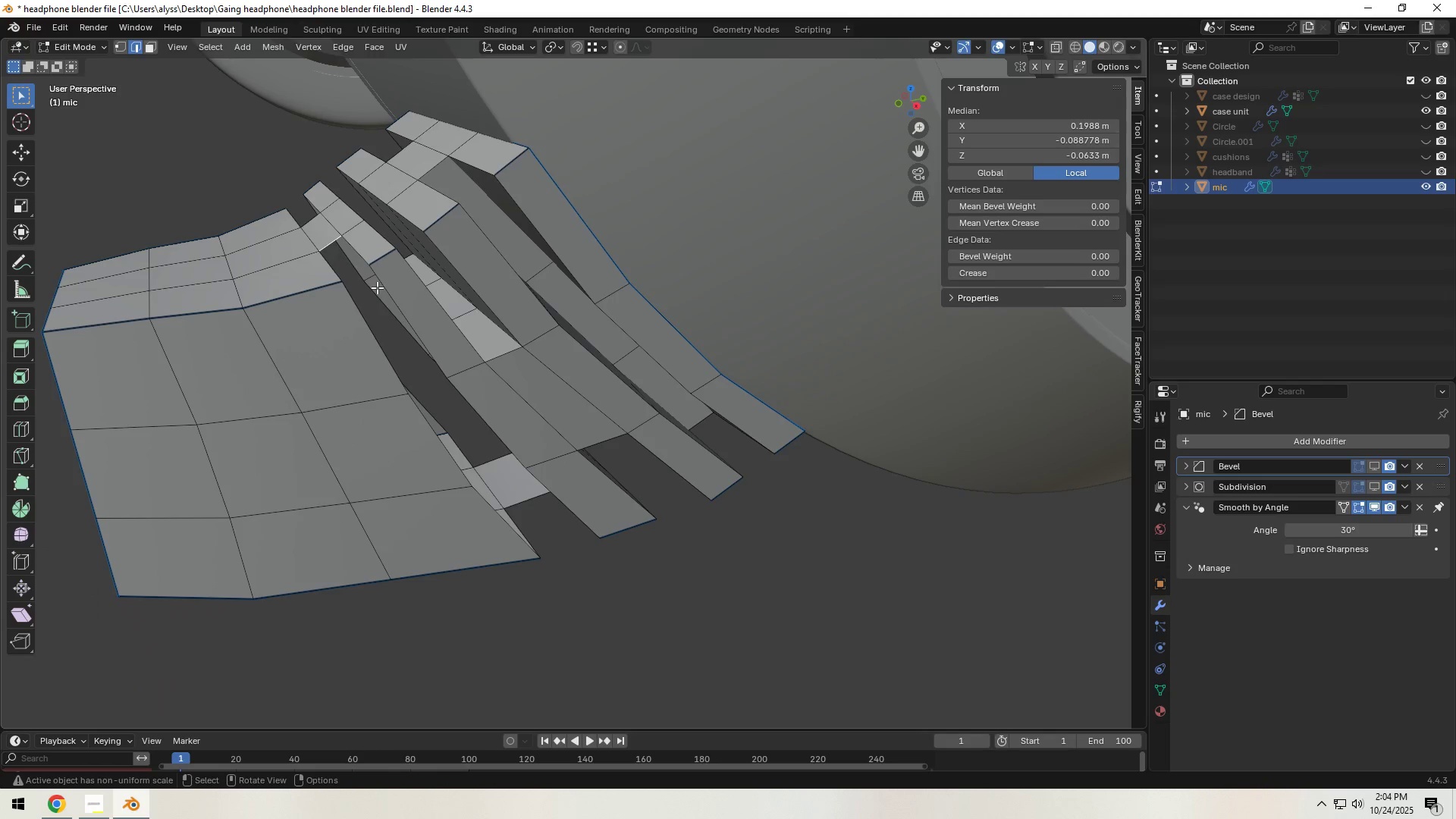 
hold_key(key=ShiftLeft, duration=0.88)
 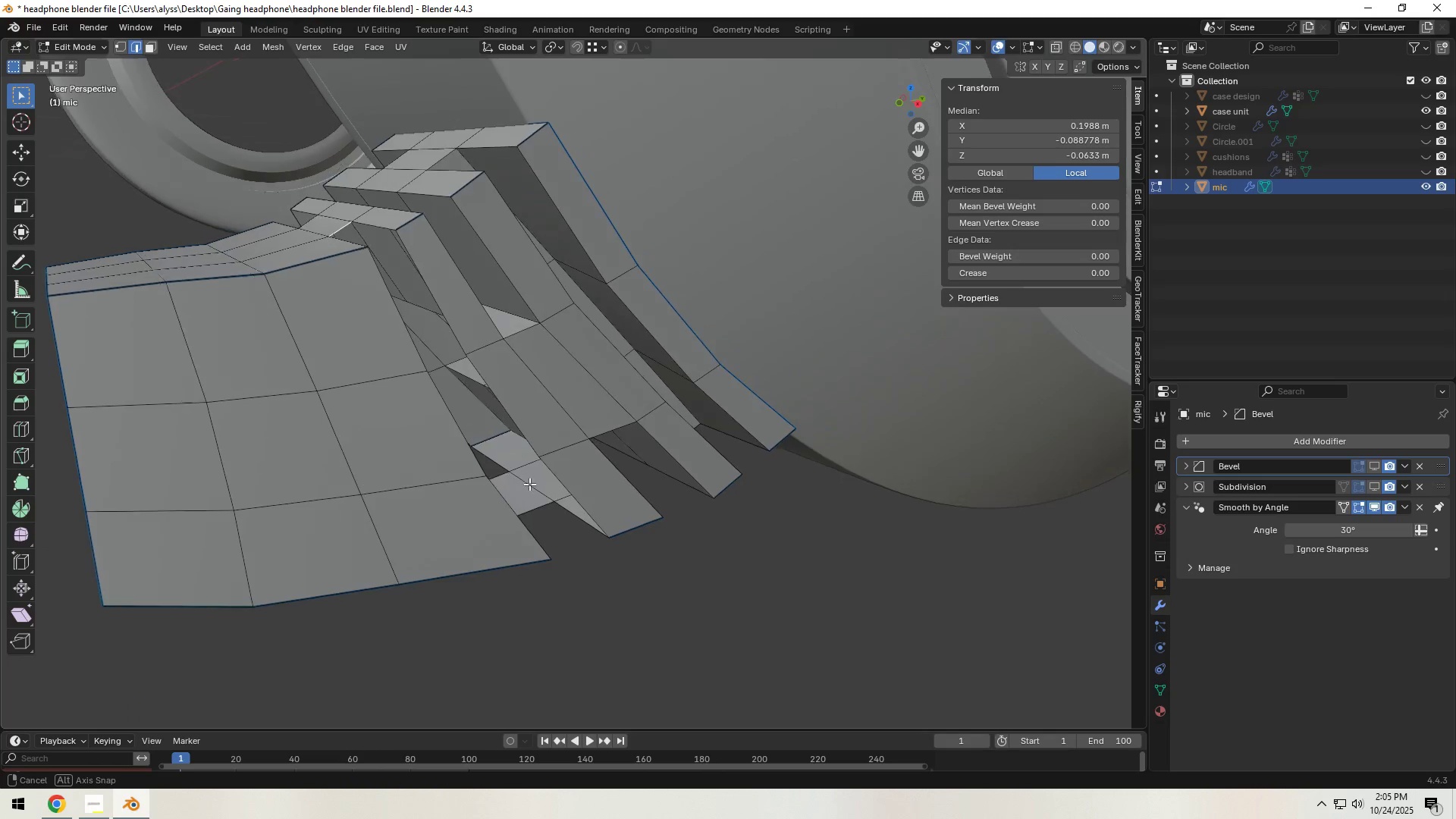 
hold_key(key=ShiftLeft, duration=0.38)
left_click([530, 504])
 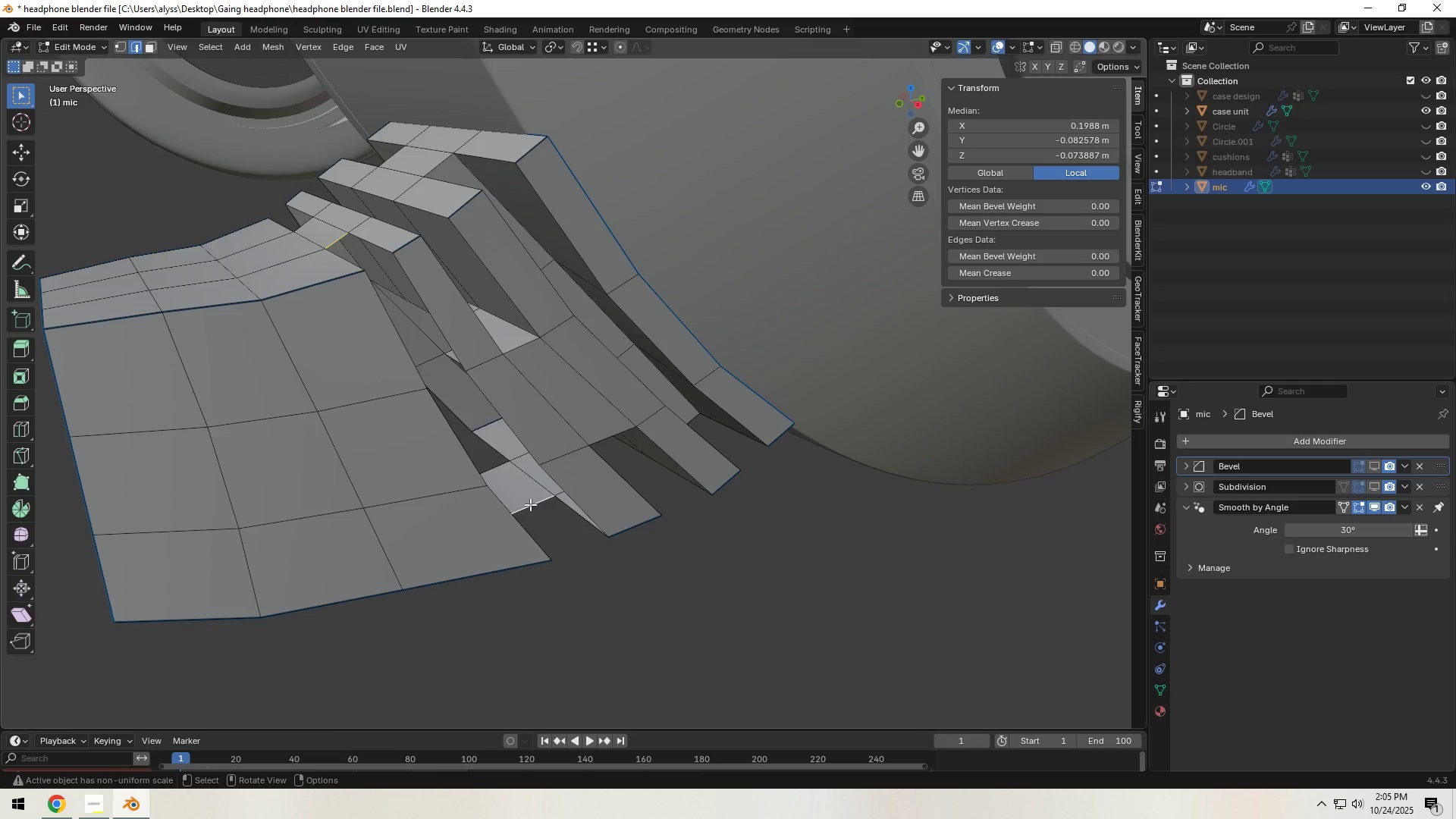 
key(F)
 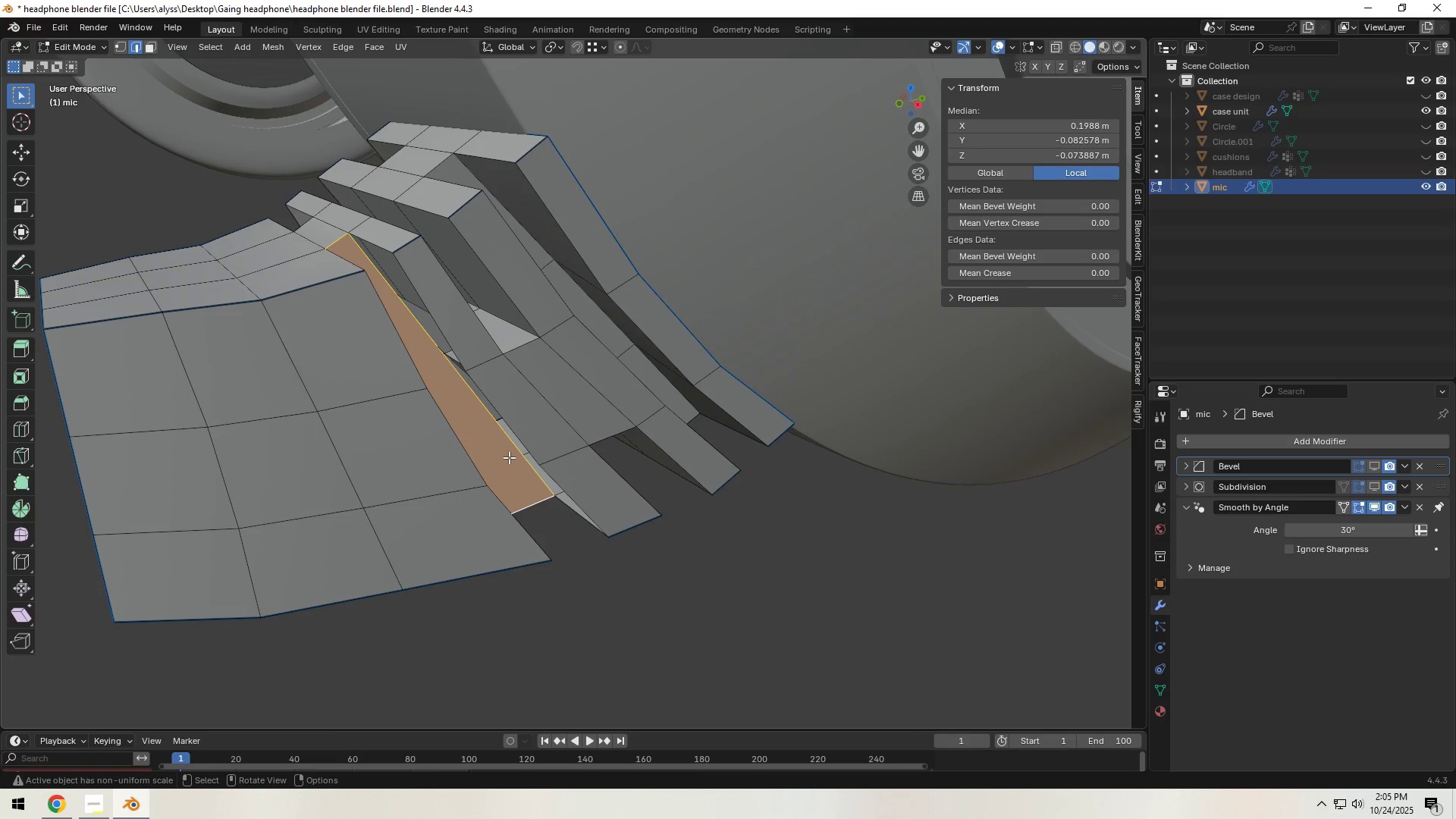 
key(Control+R)
 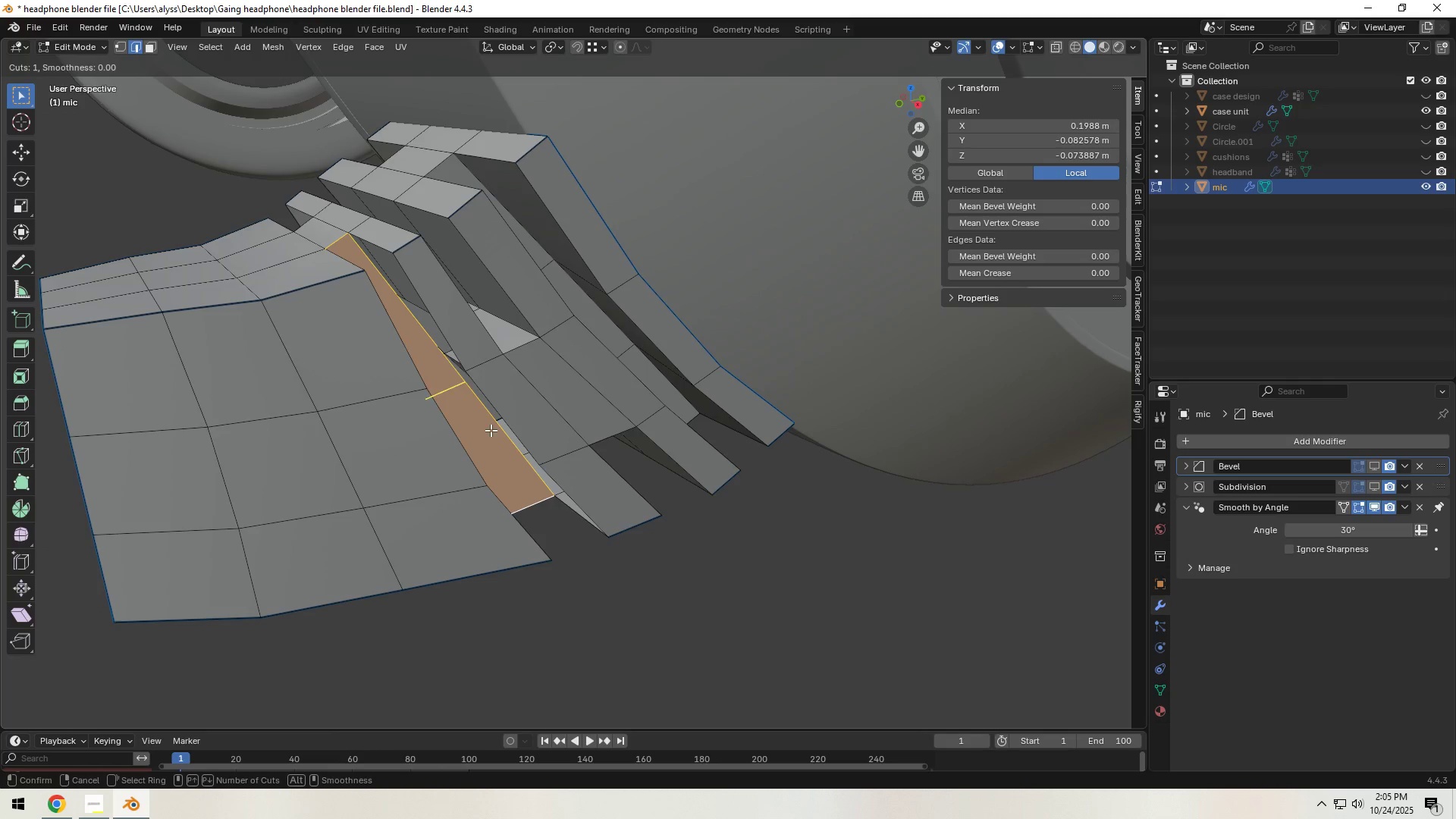 
scroll: coordinate [491, 430], scroll_direction: up, amount: 1.0
 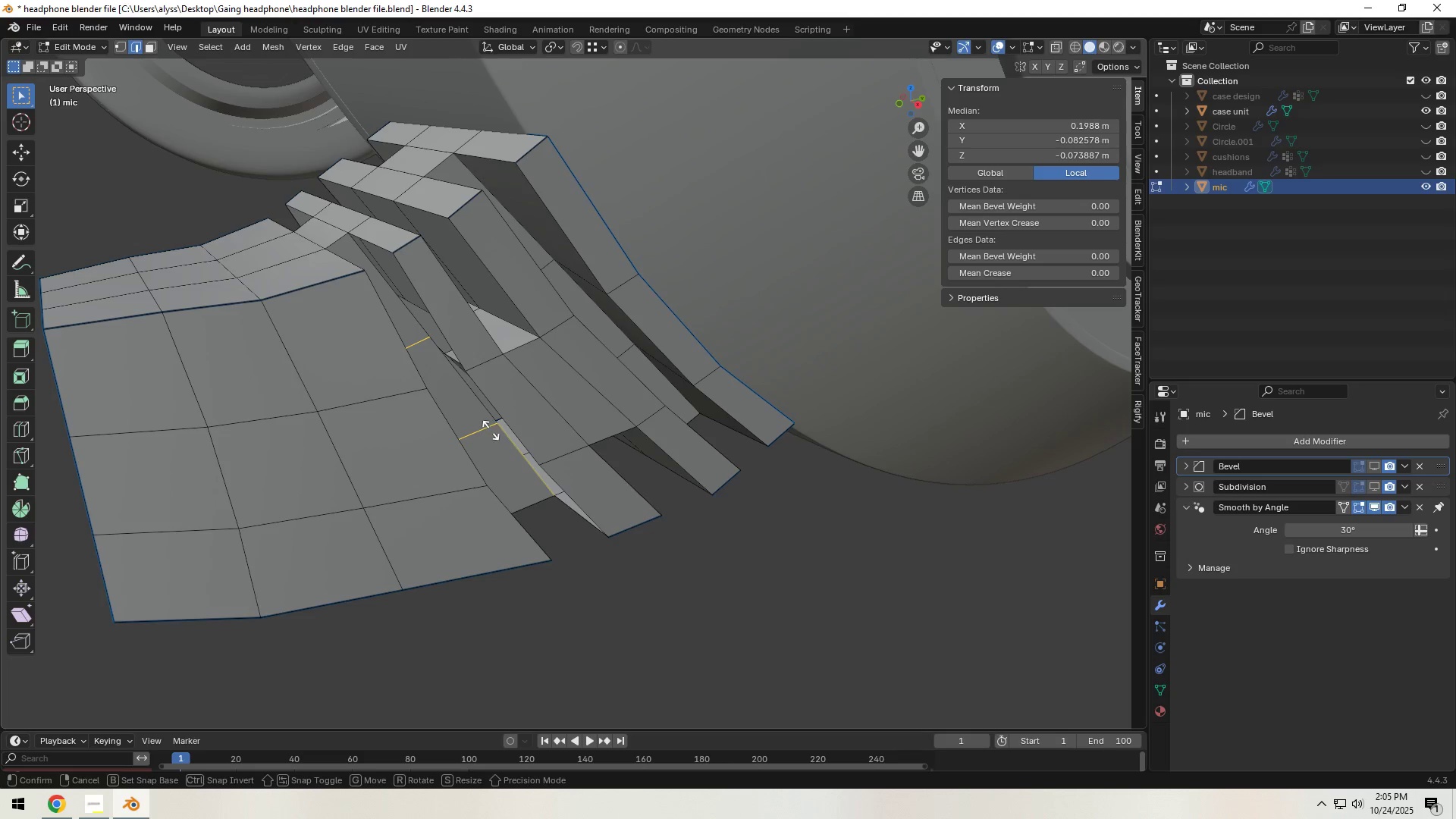 
left_click([491, 430])
 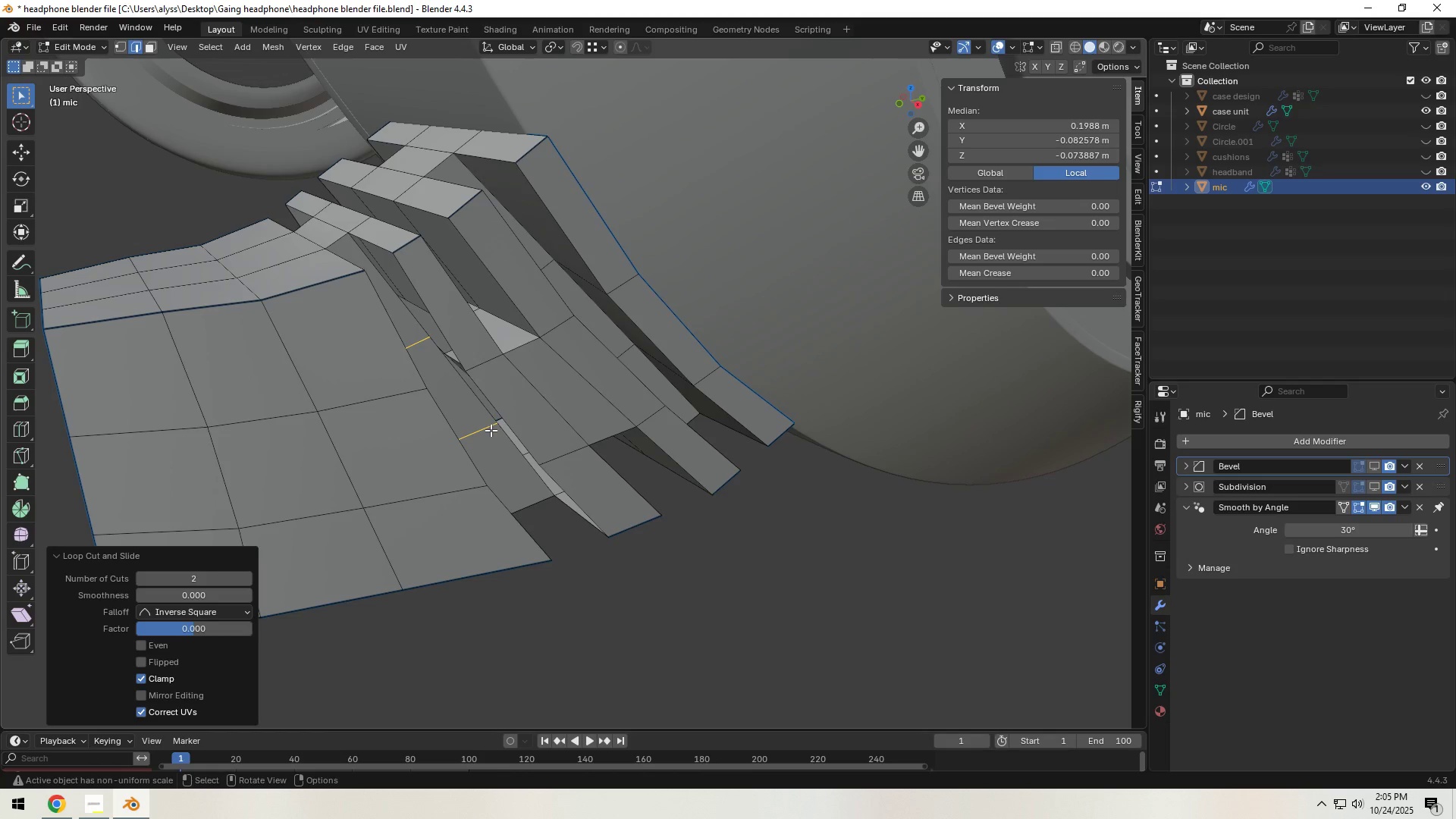 
right_click([491, 430])
 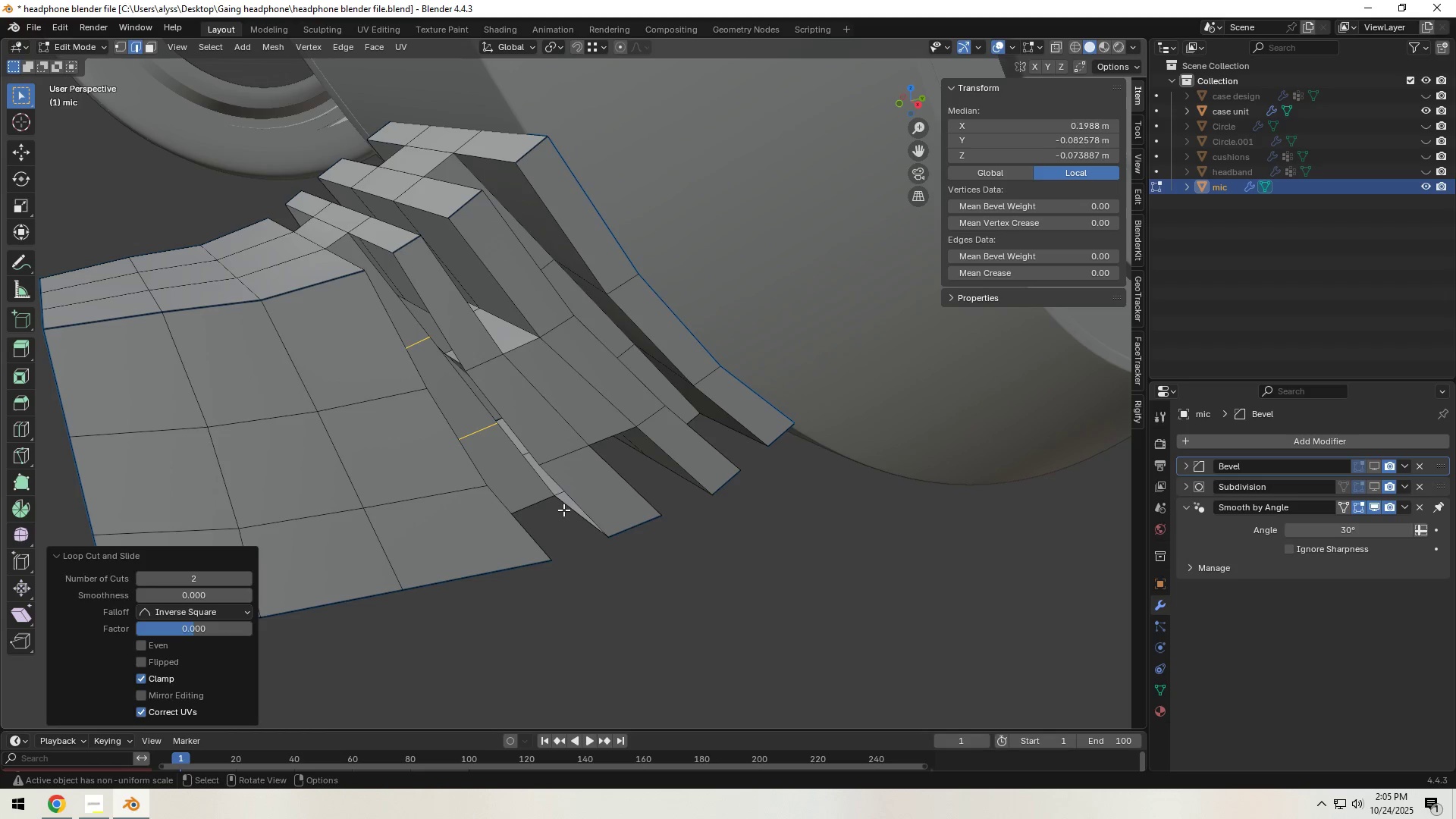 
type(fff)
 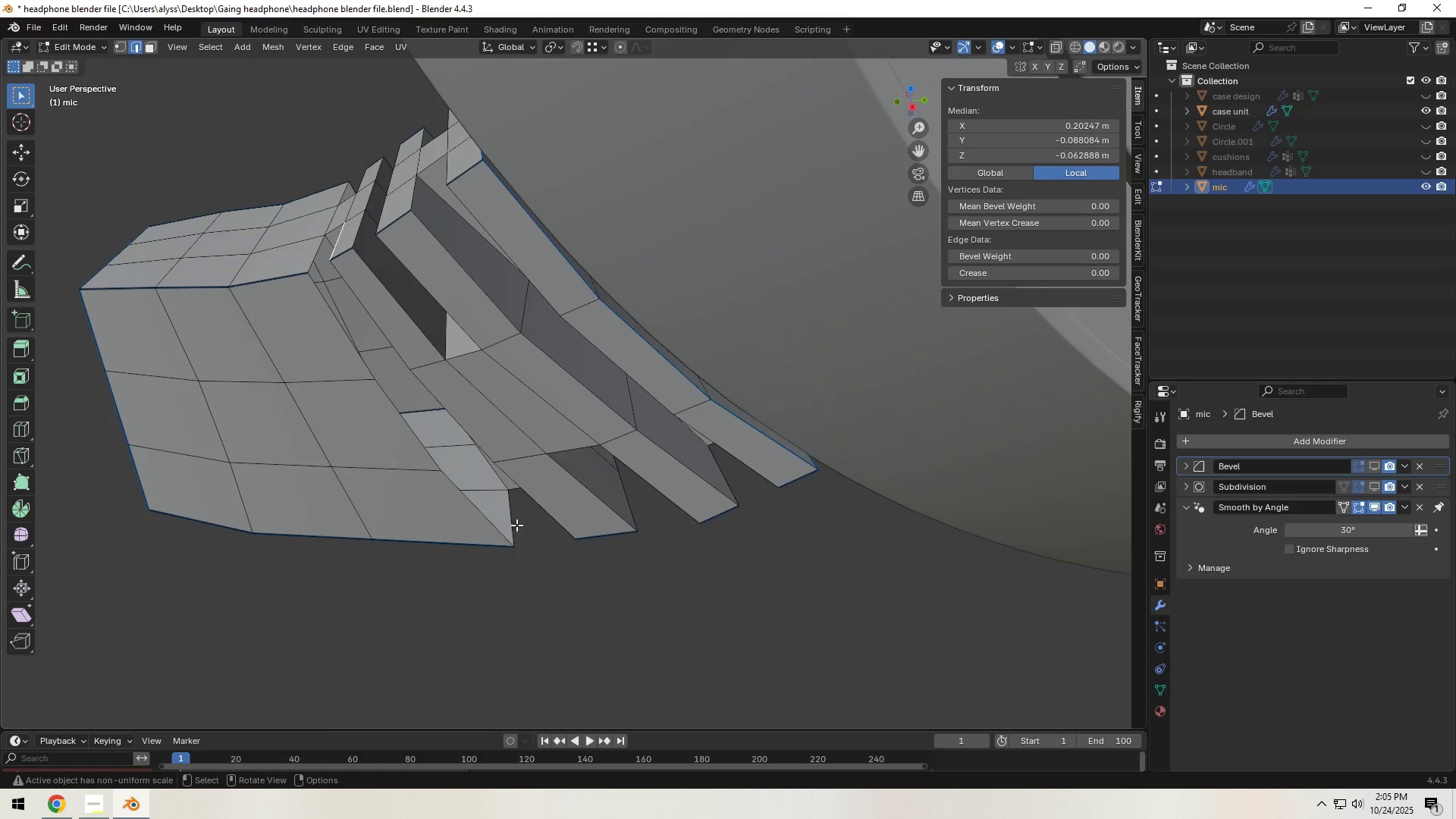 
left_click([507, 522])
 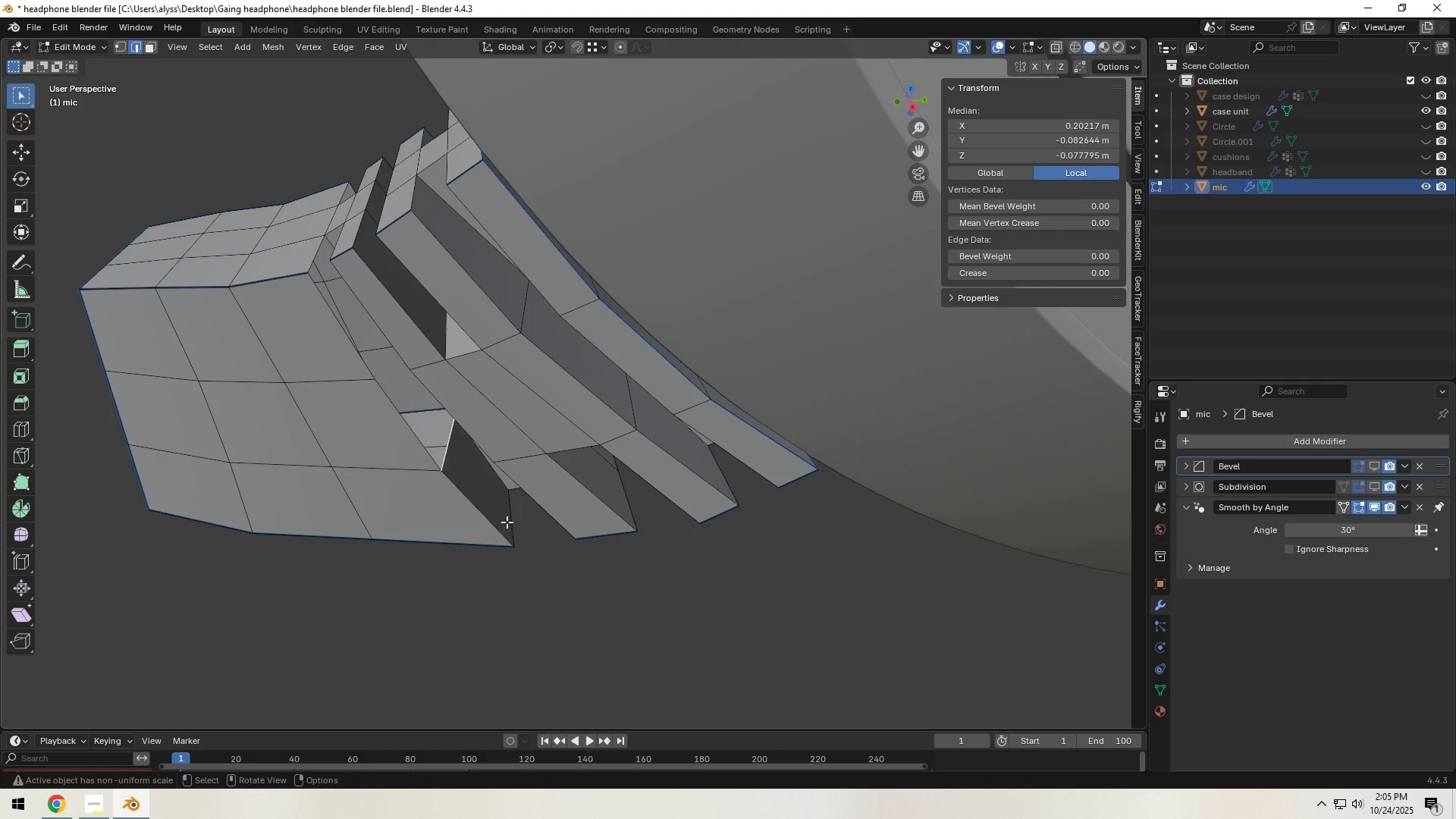 
type(fff)
 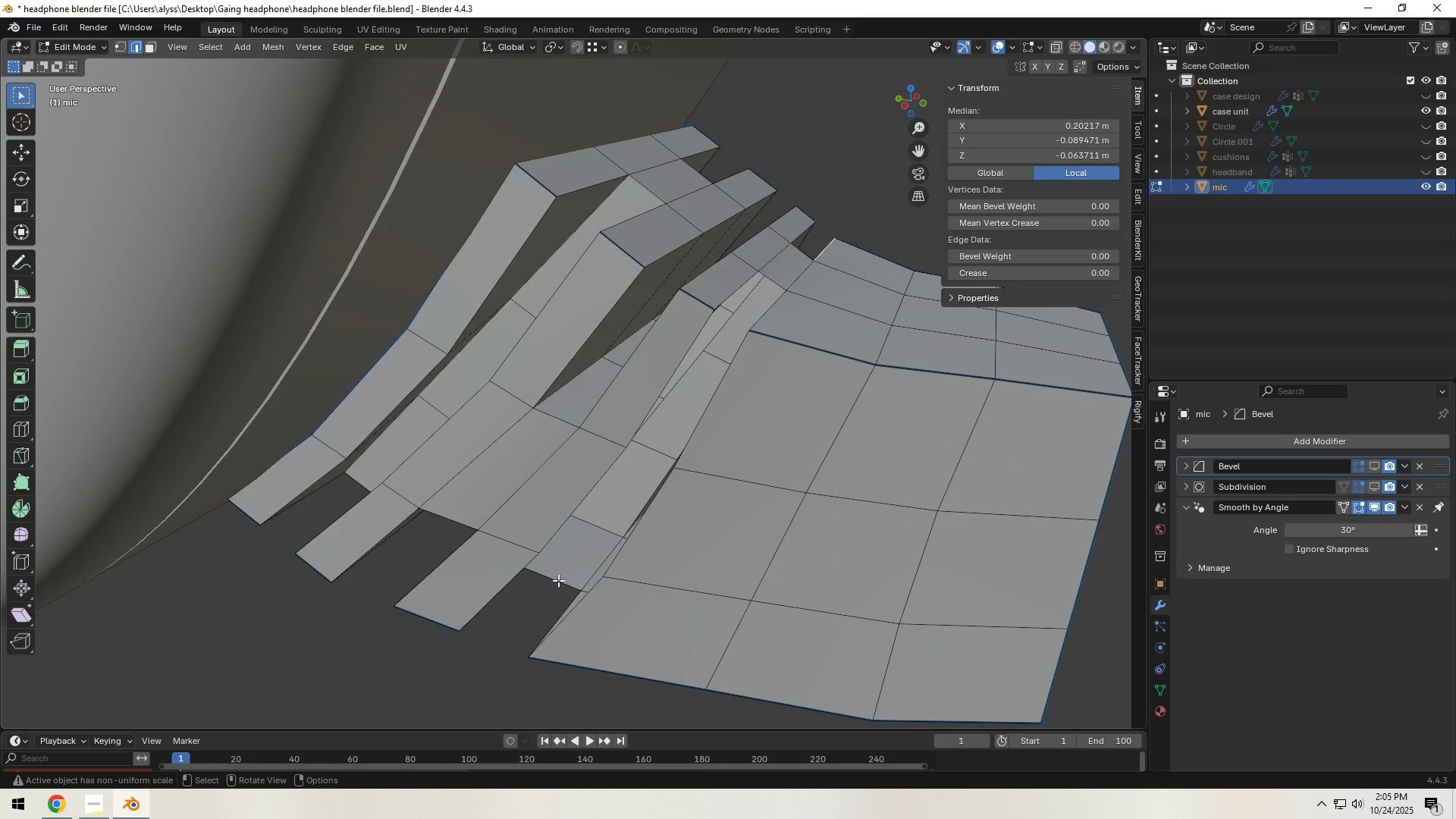 
hold_key(key=ShiftLeft, duration=0.76)
 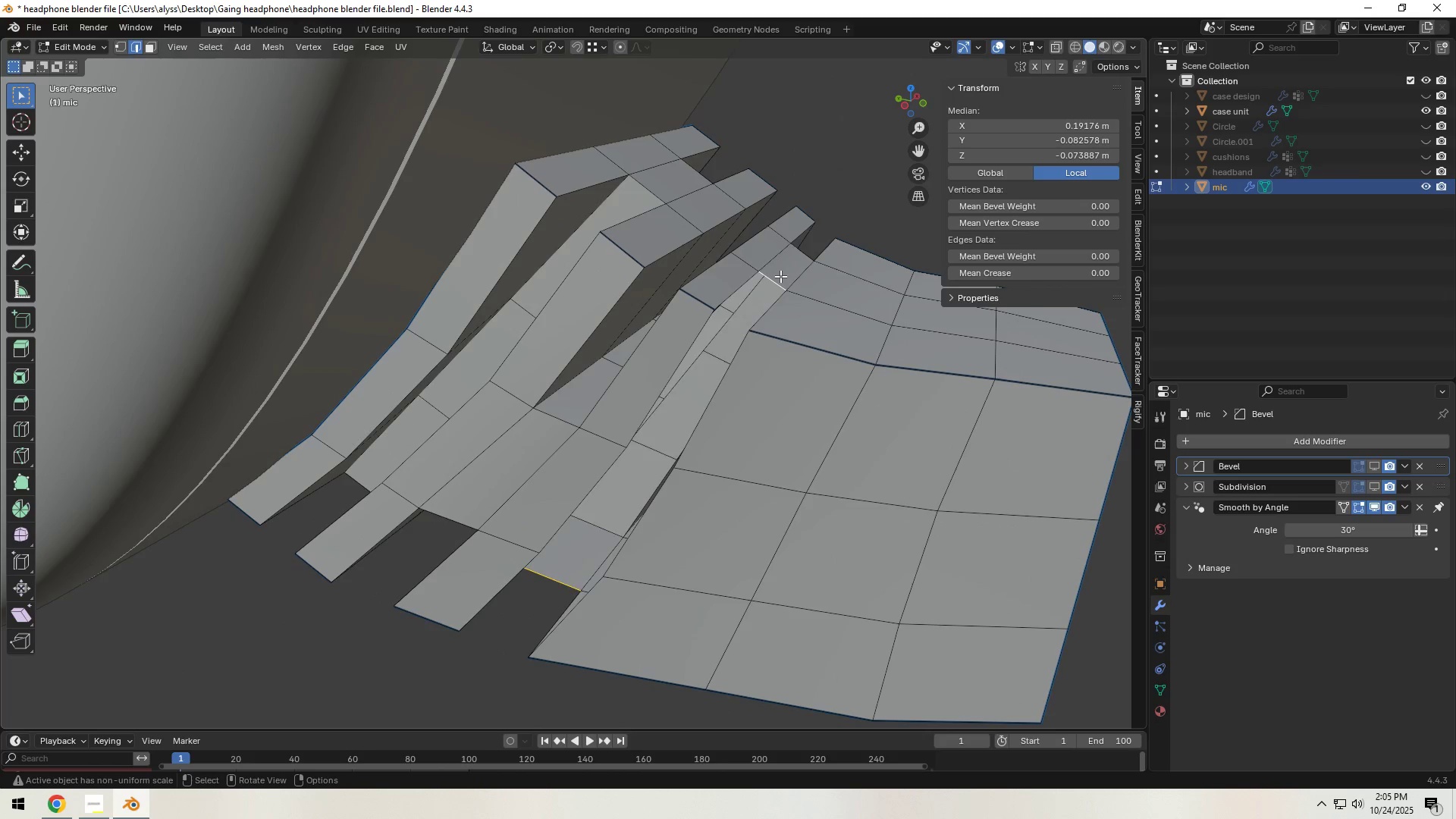 
key(F)
 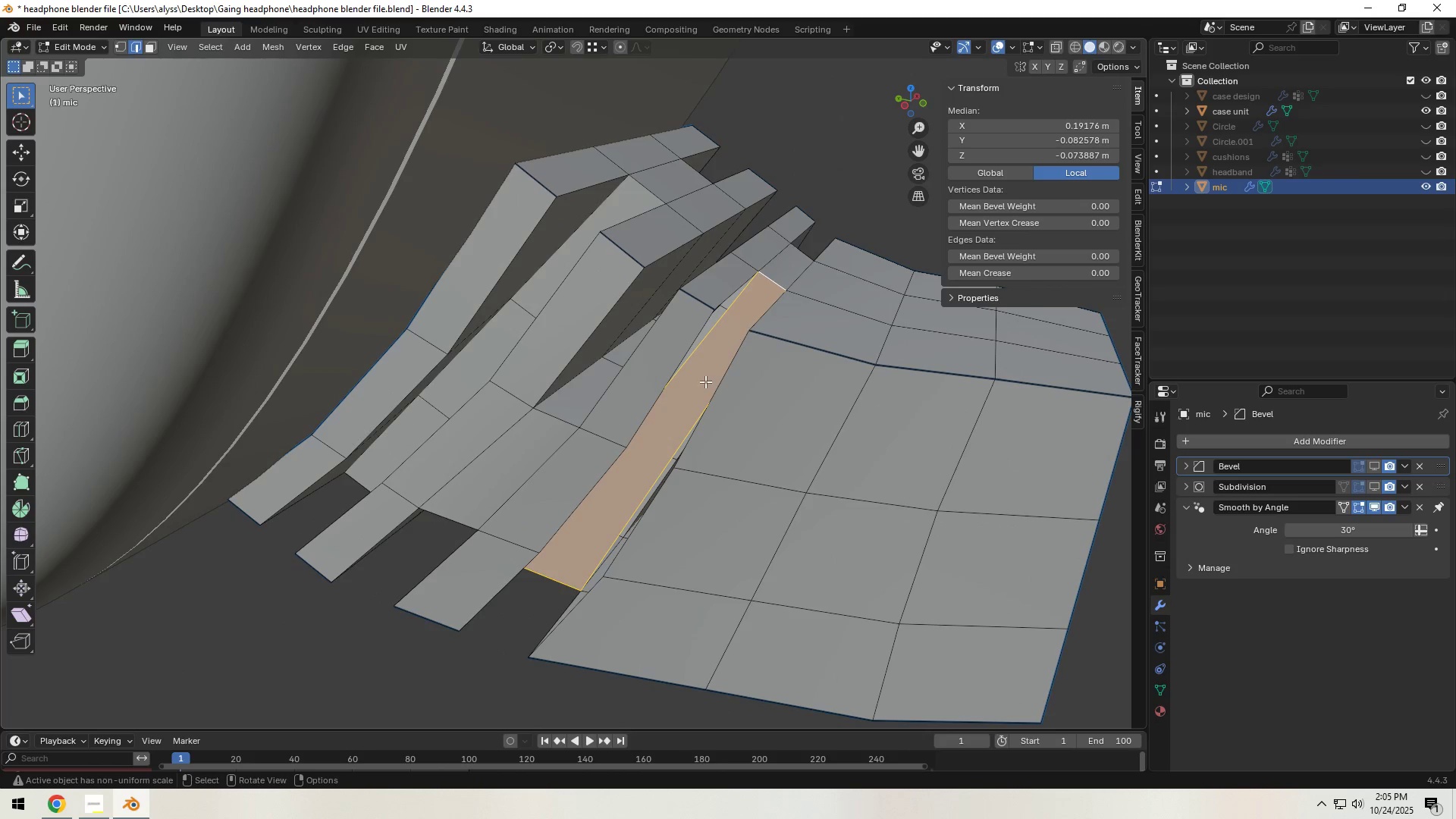 
key(Control+R)
 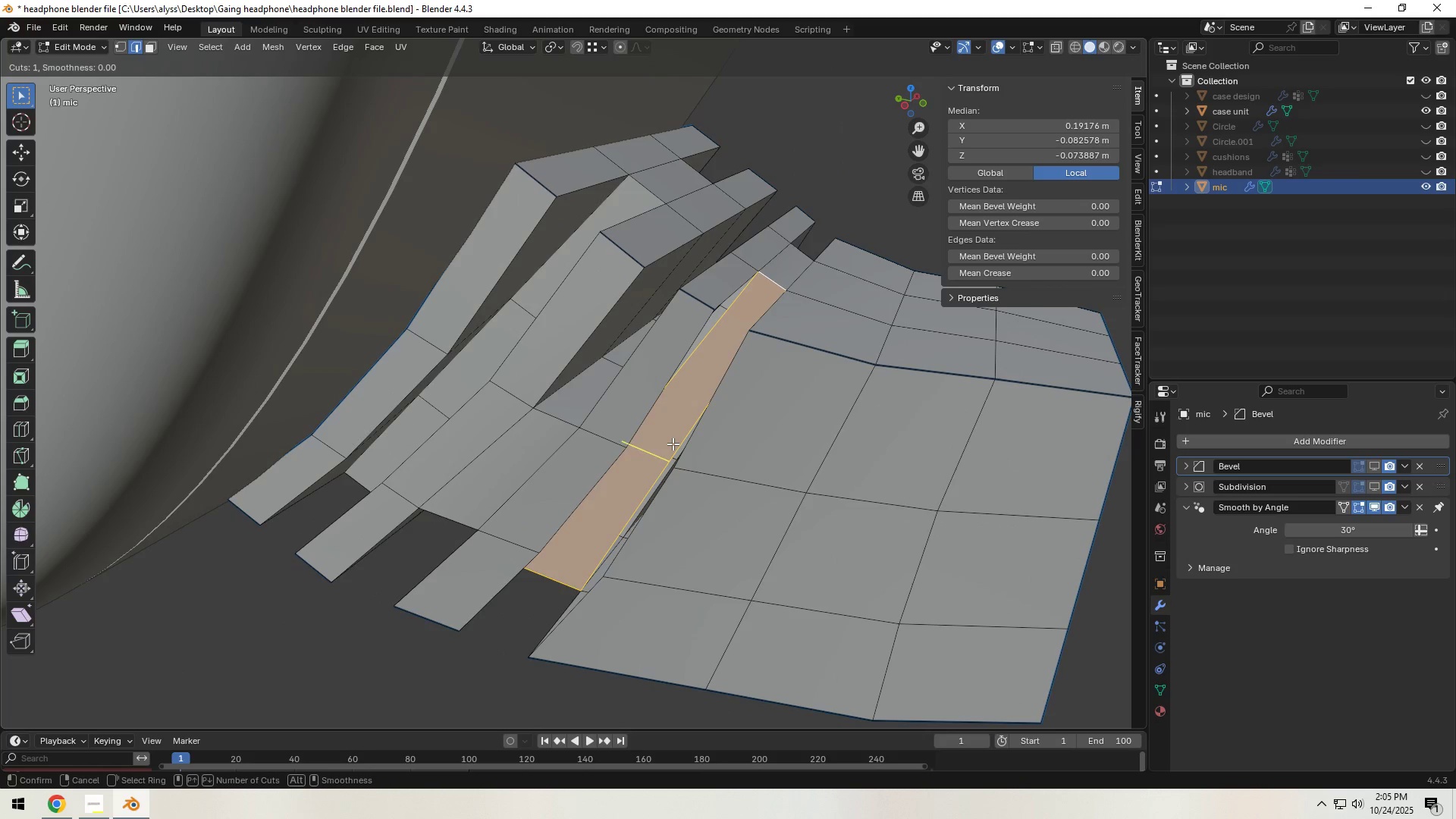 
scroll: coordinate [673, 444], scroll_direction: up, amount: 1.0
 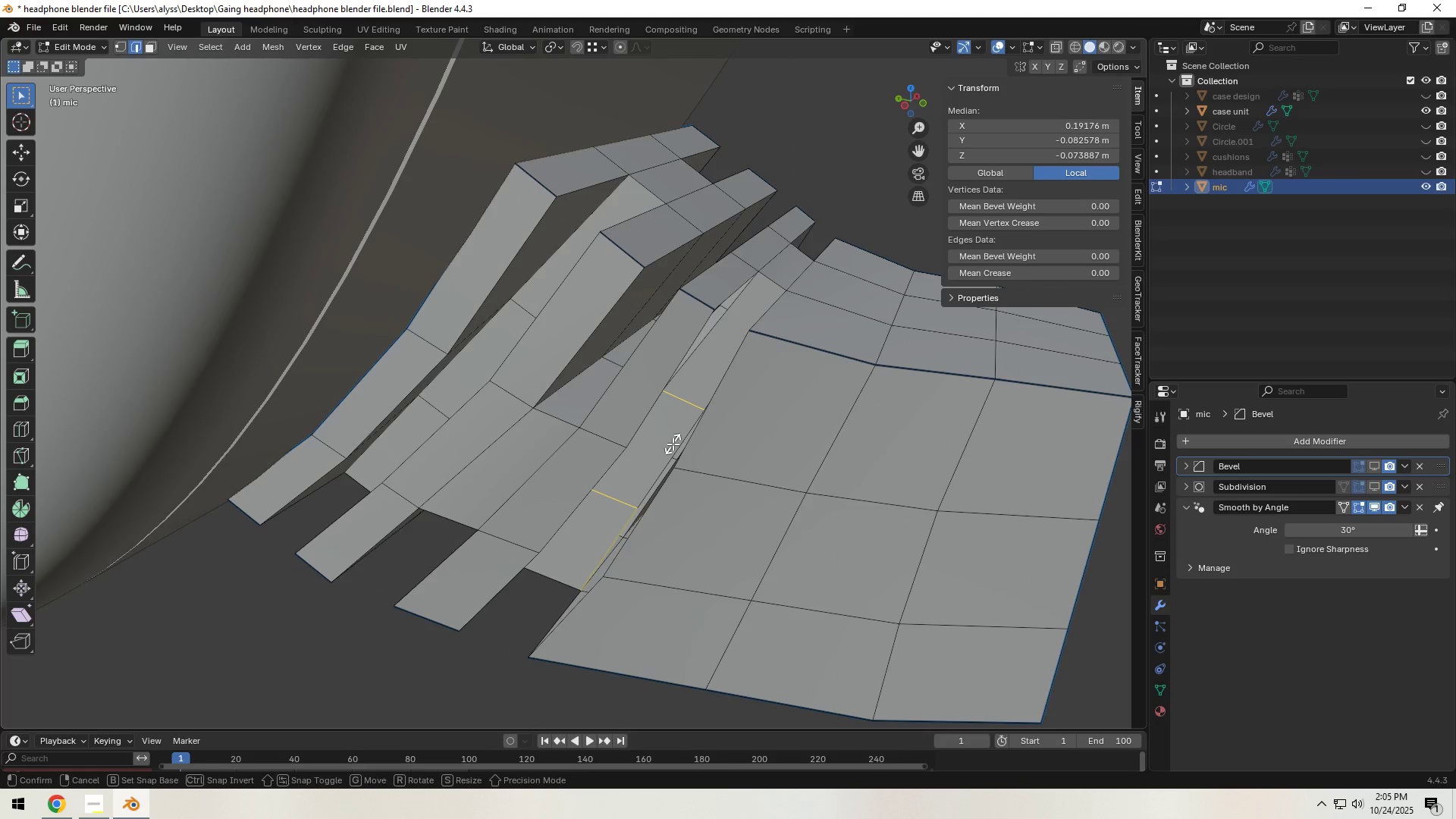 
left_click([673, 444])
 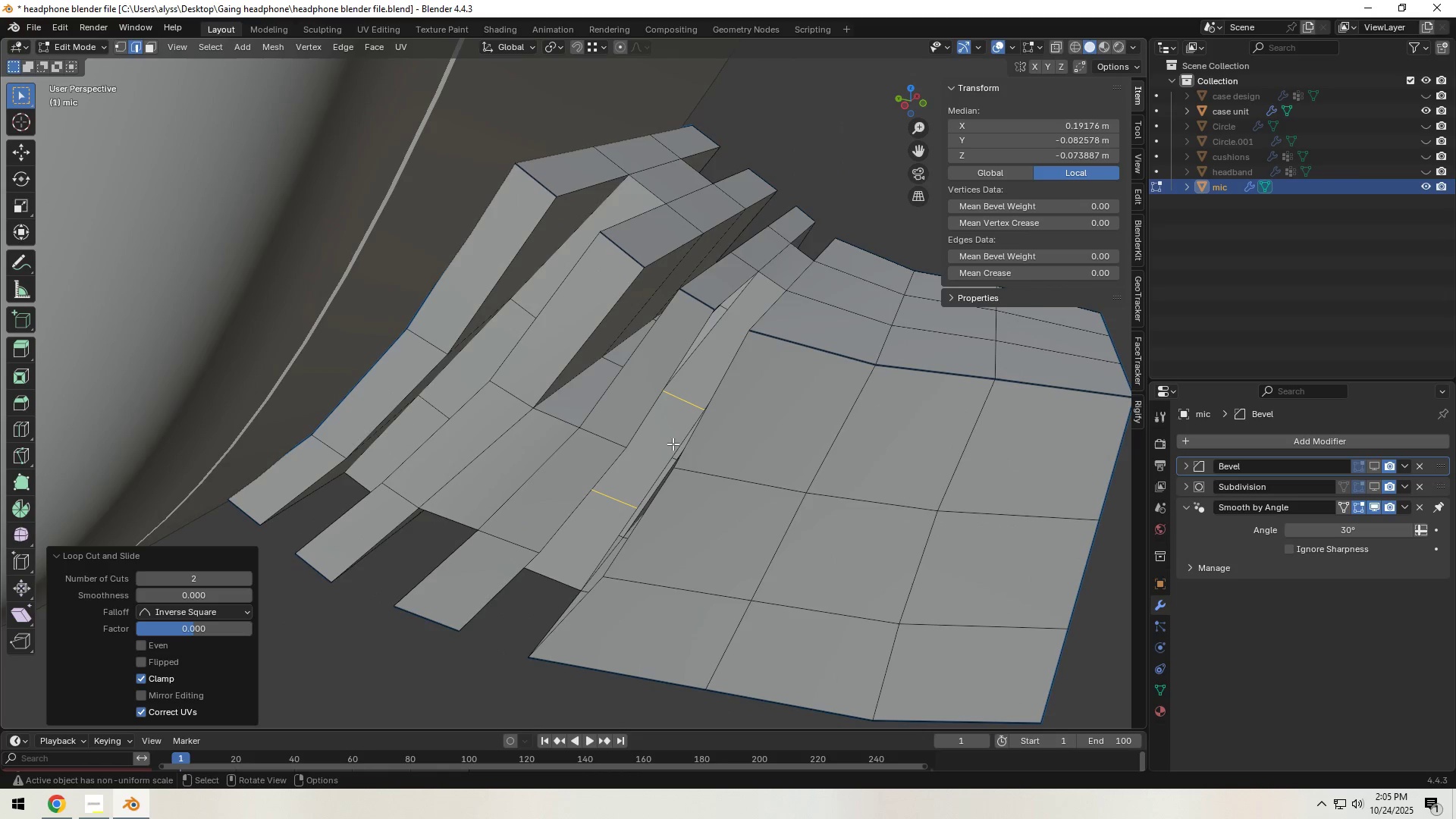 
right_click([673, 444])
 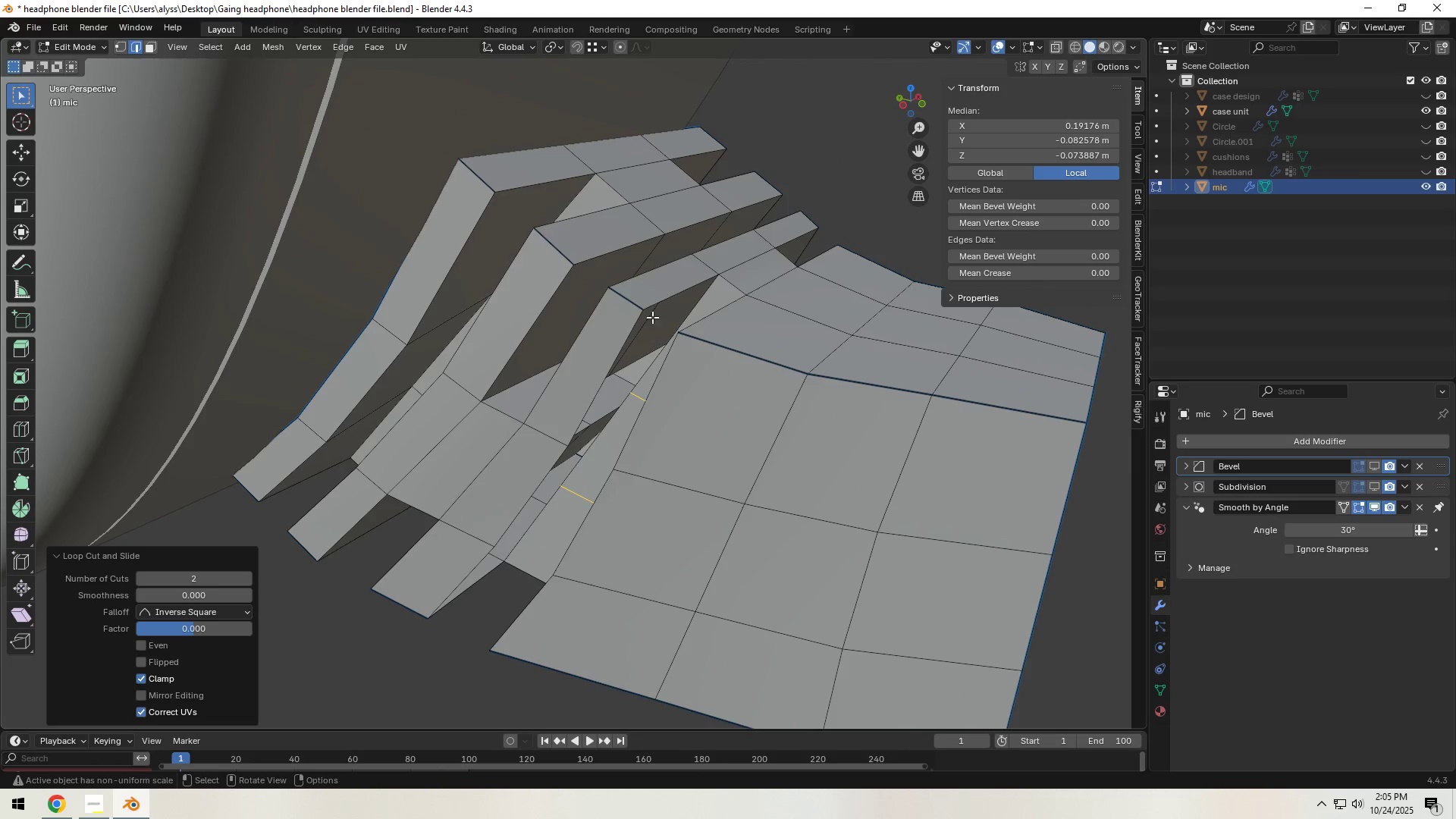 
left_click([651, 303])
 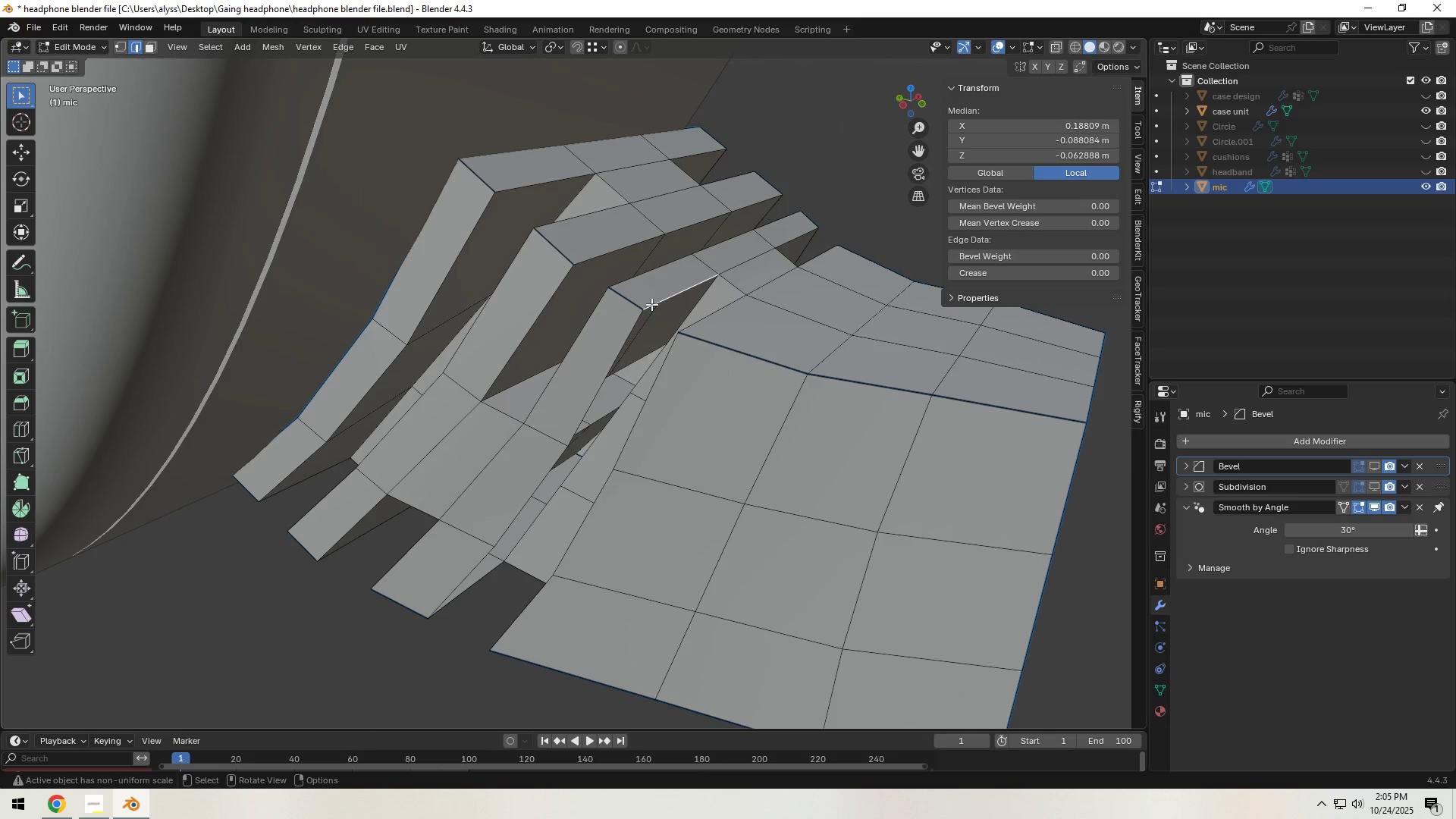 
type(fff)
 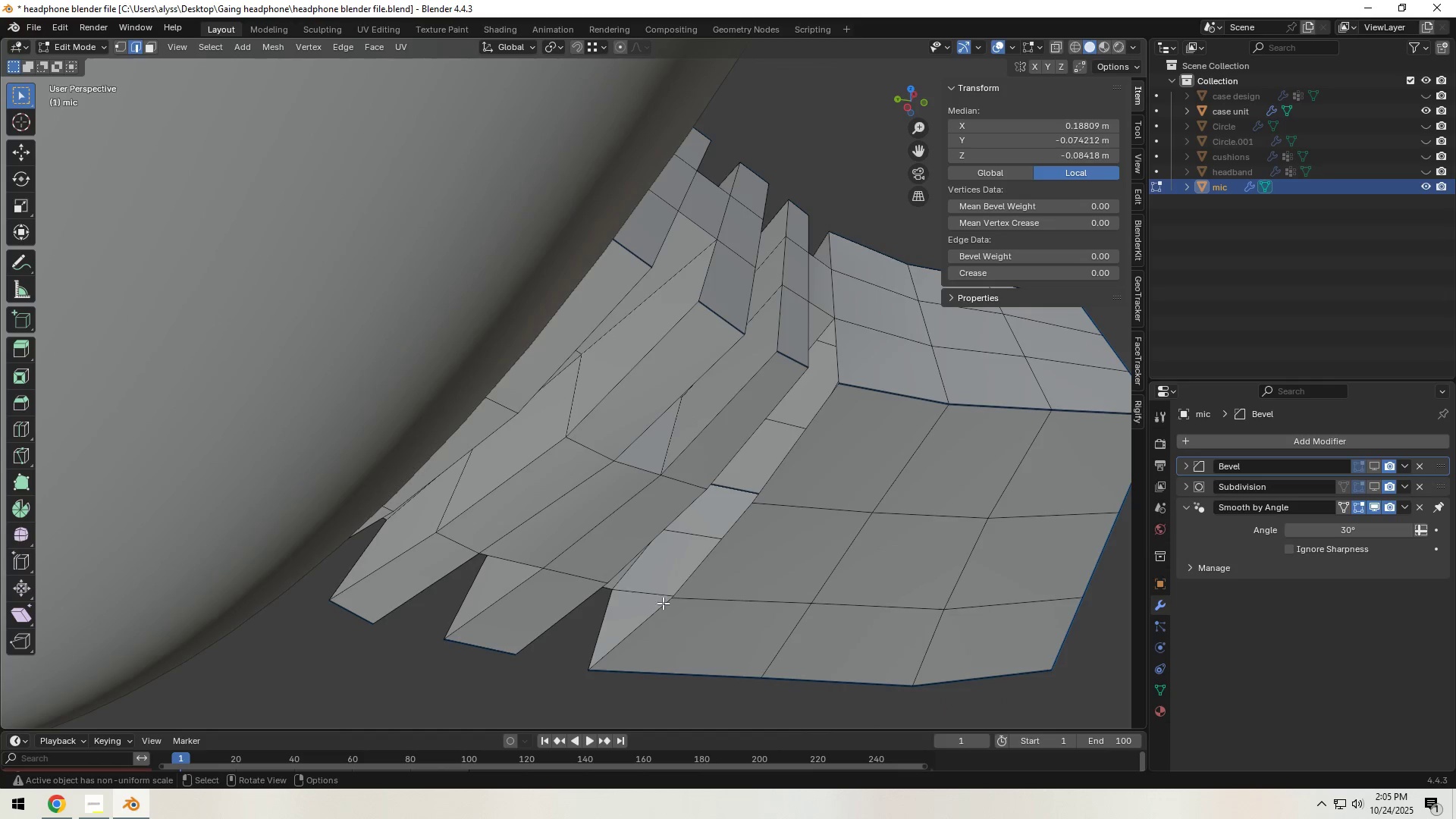 
left_click([606, 616])
 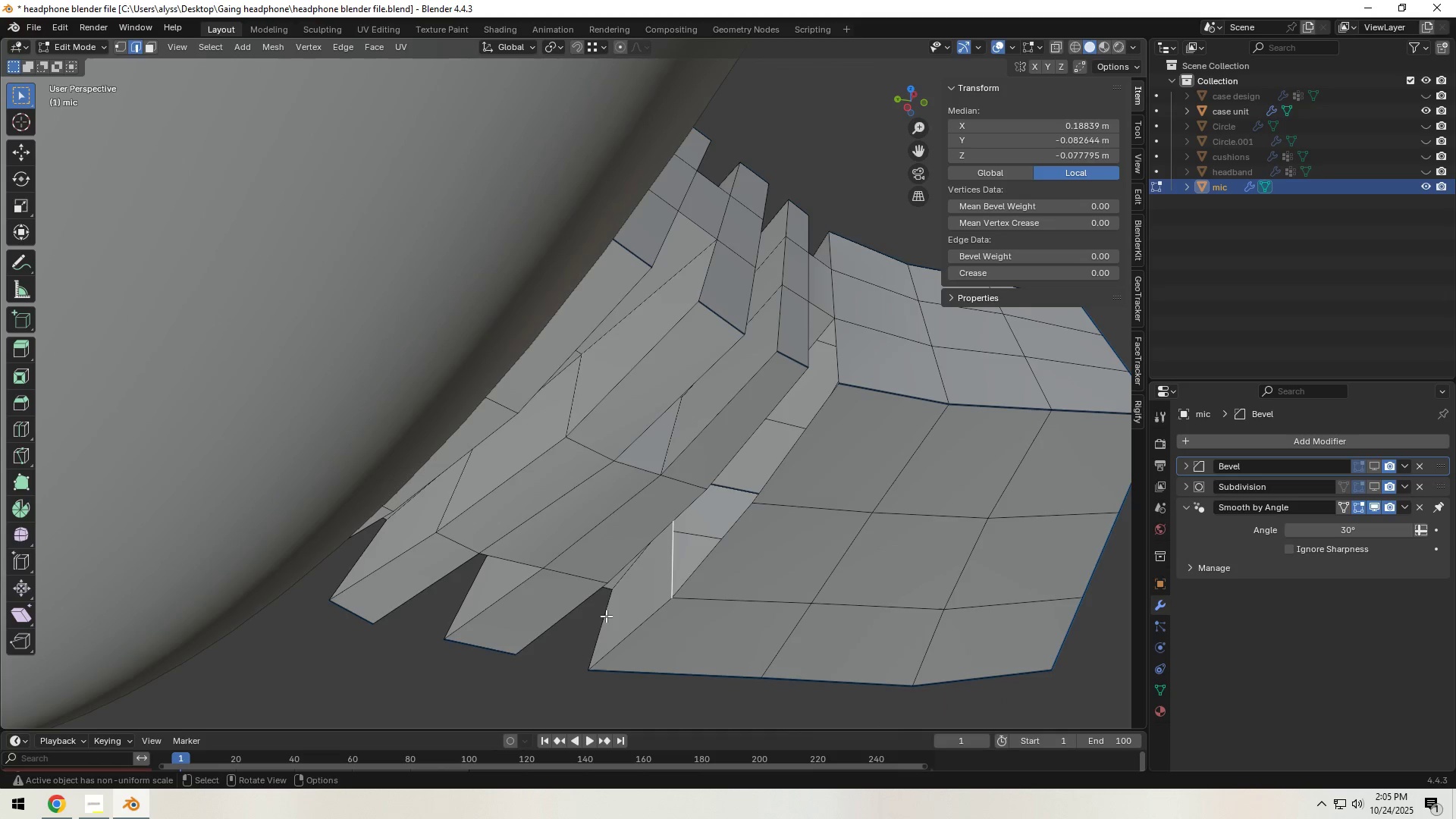 
type(fff)
 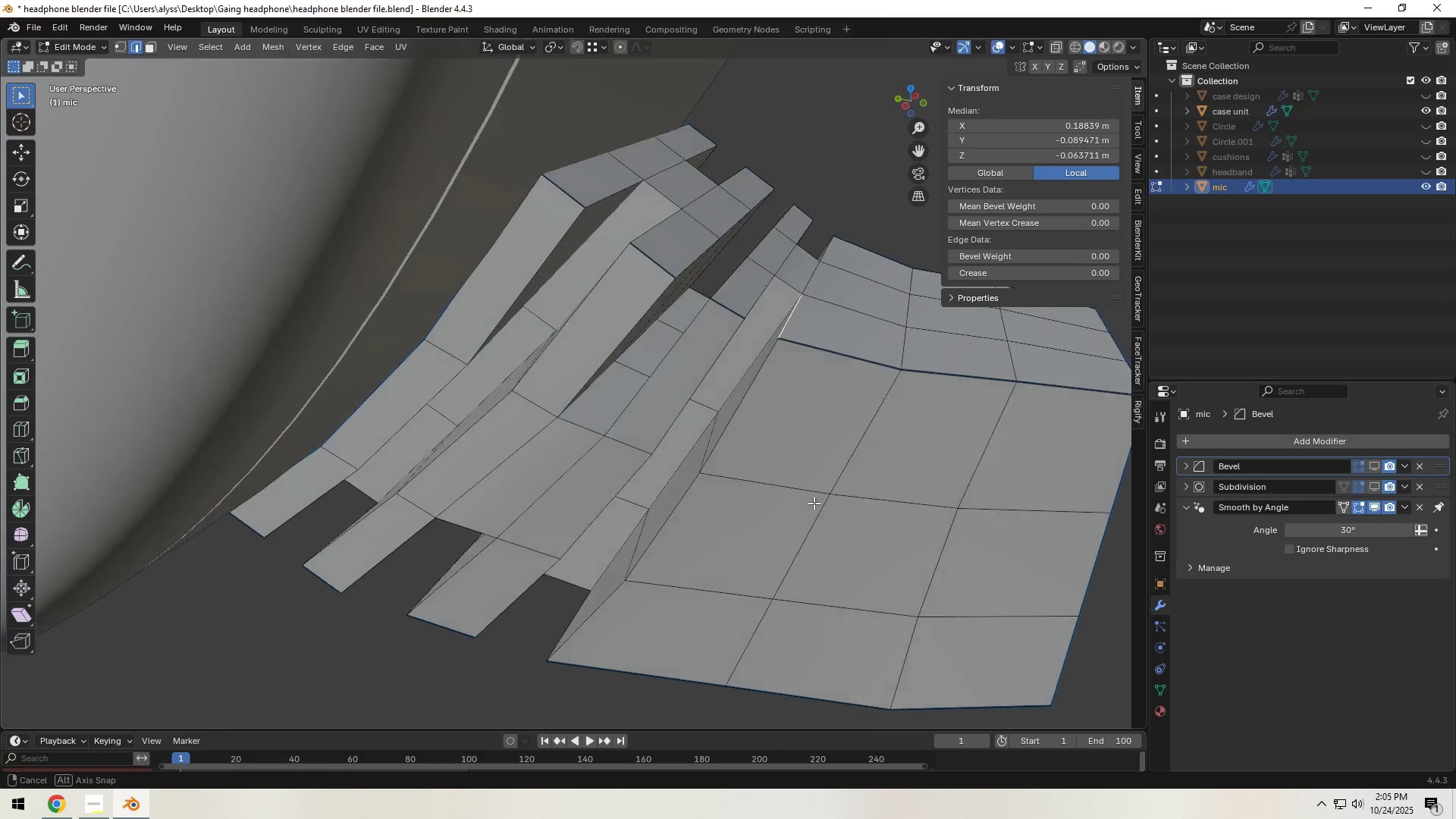 
key(Control+ControlLeft)
 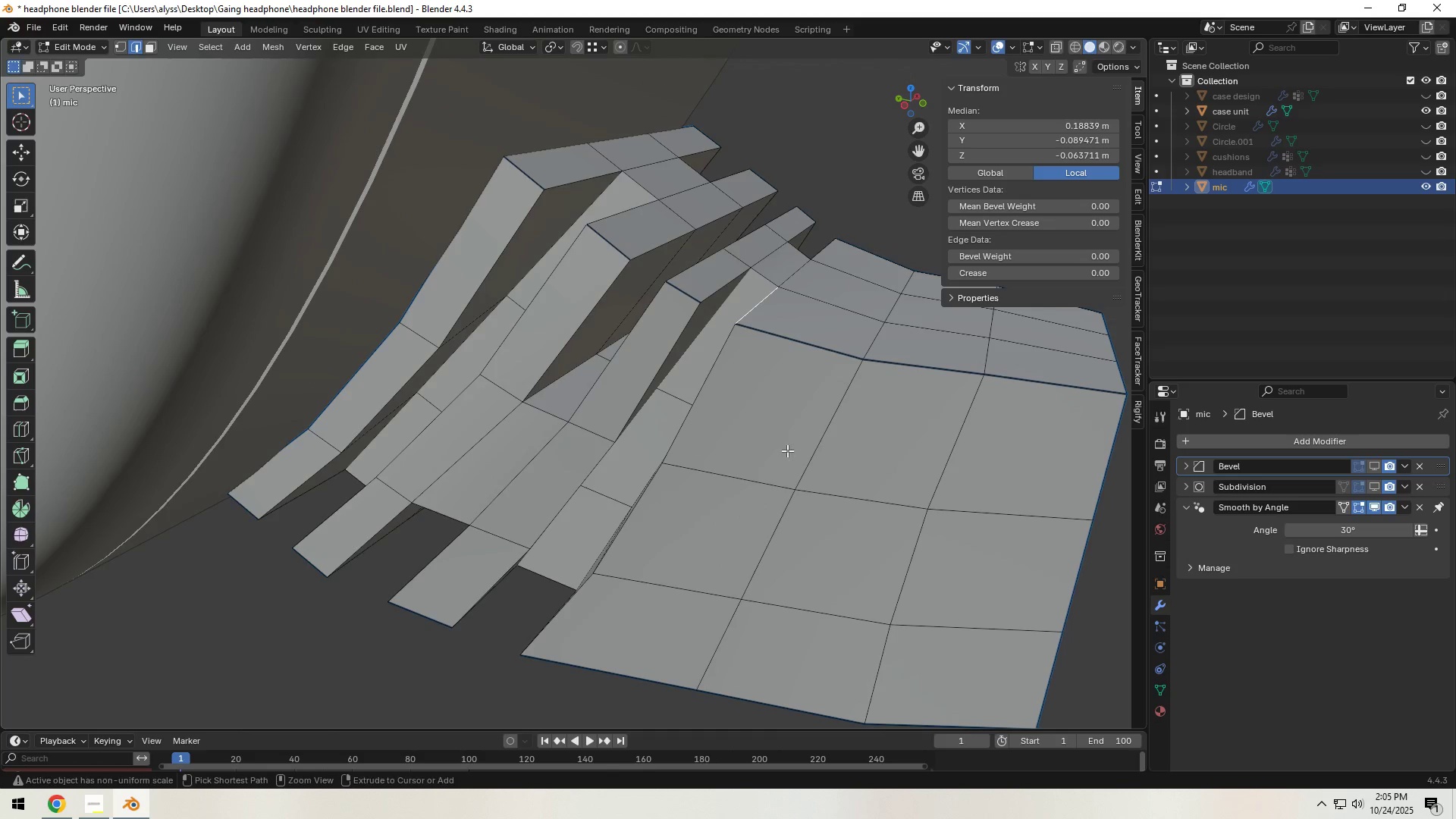 
key(Control+R)
 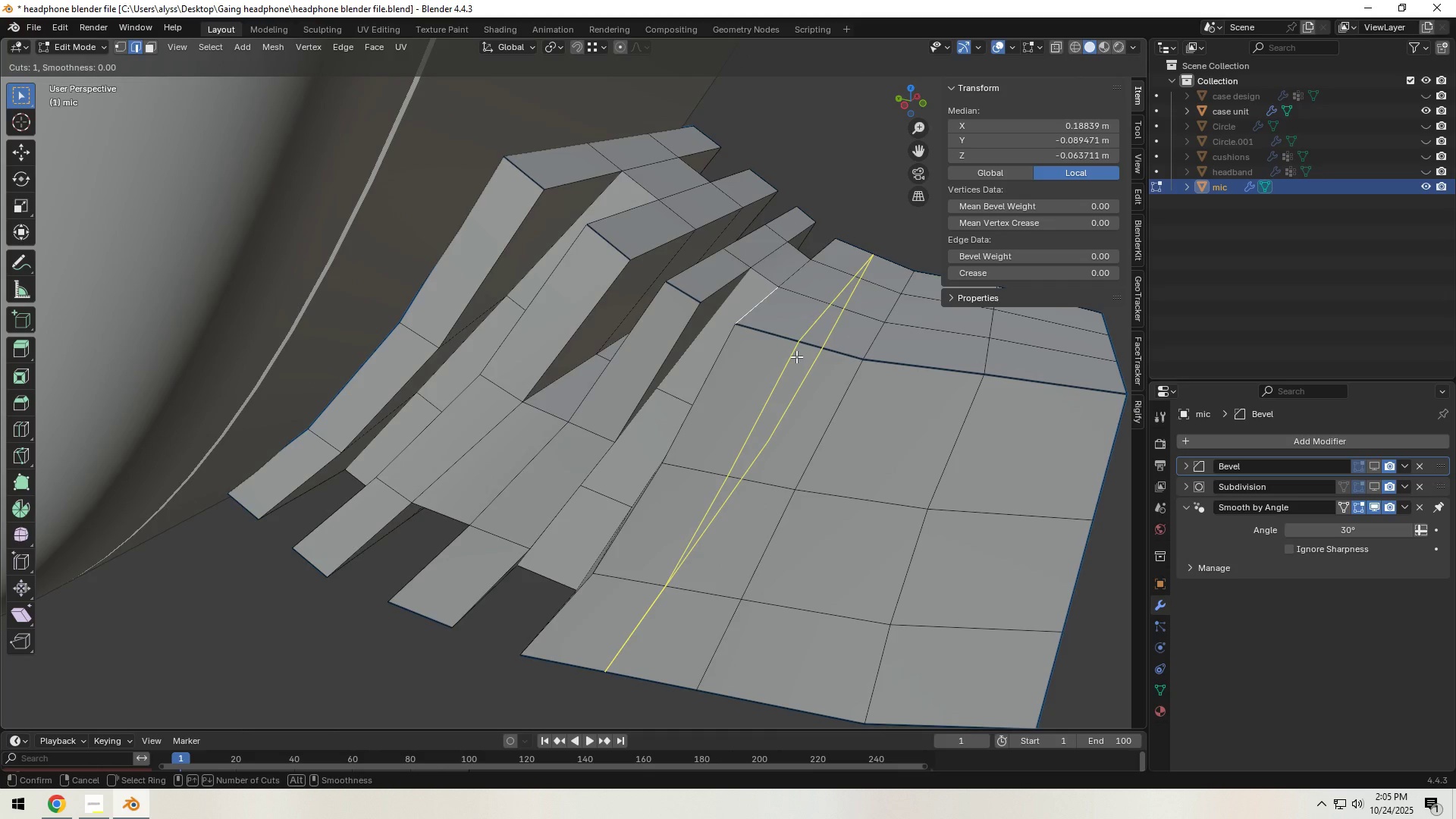 
left_click([796, 356])
 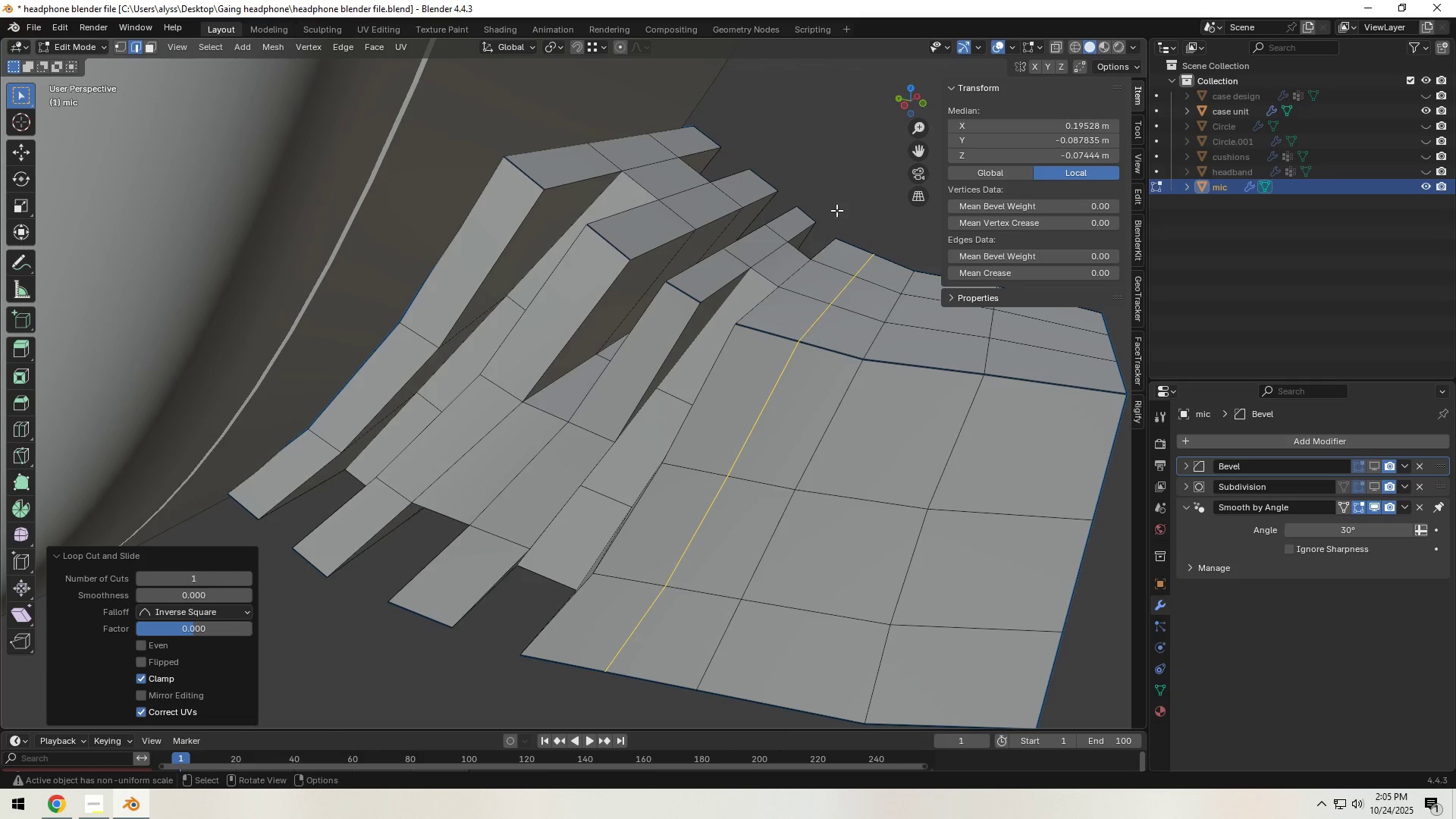 
right_click([796, 356])
 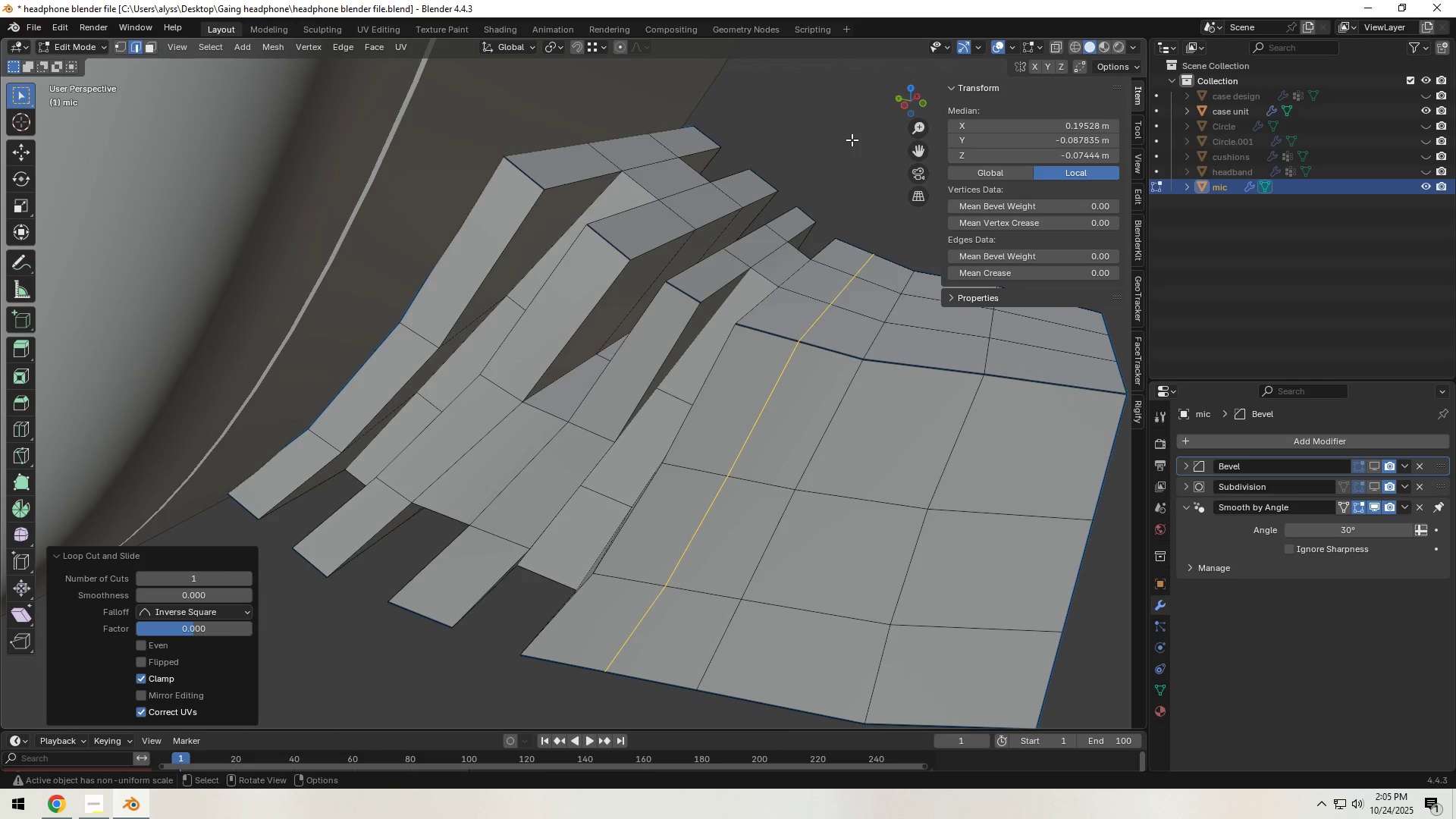 
left_click([852, 140])
 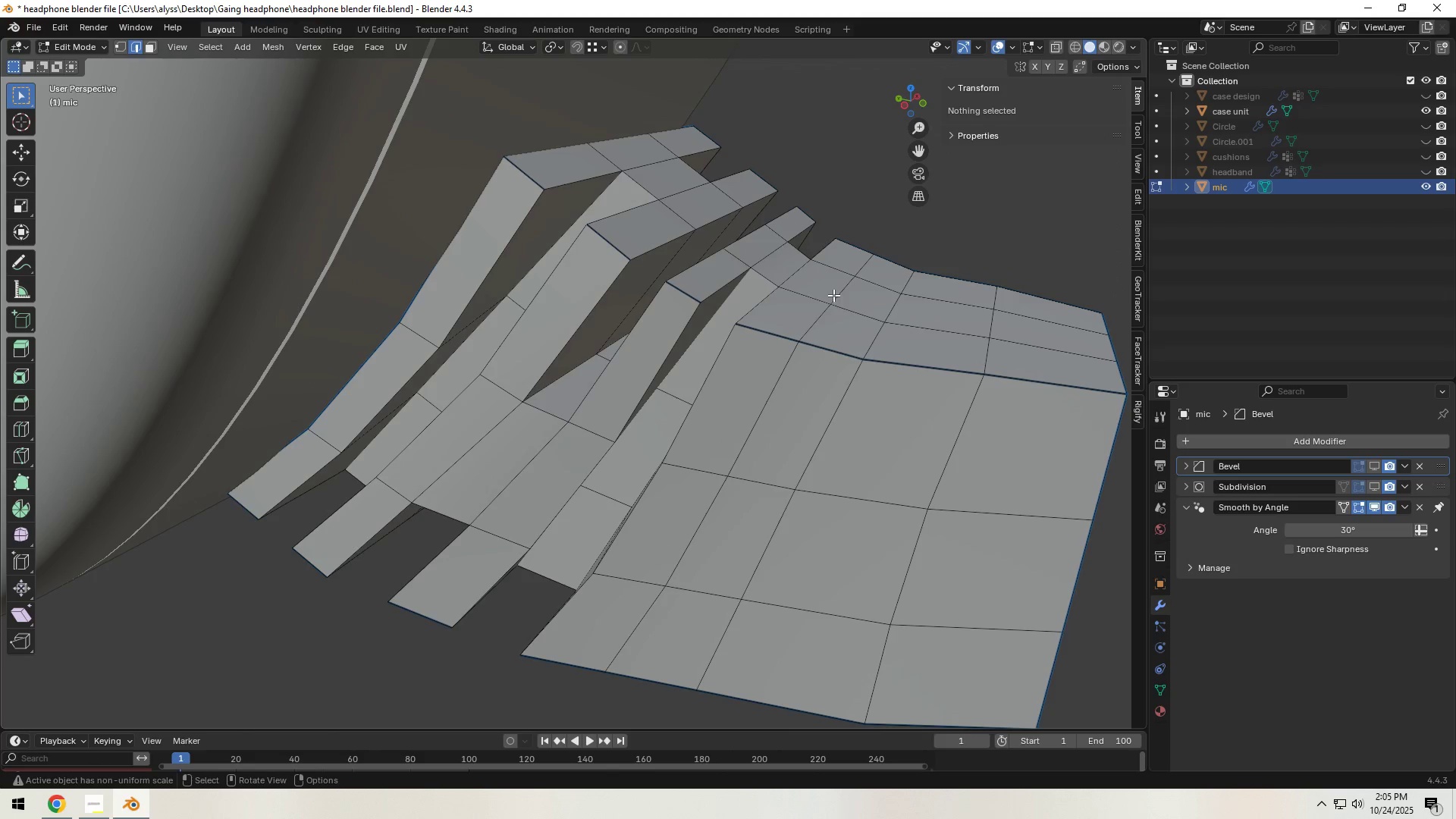 
hold_key(key=ShiftLeft, duration=0.38)
 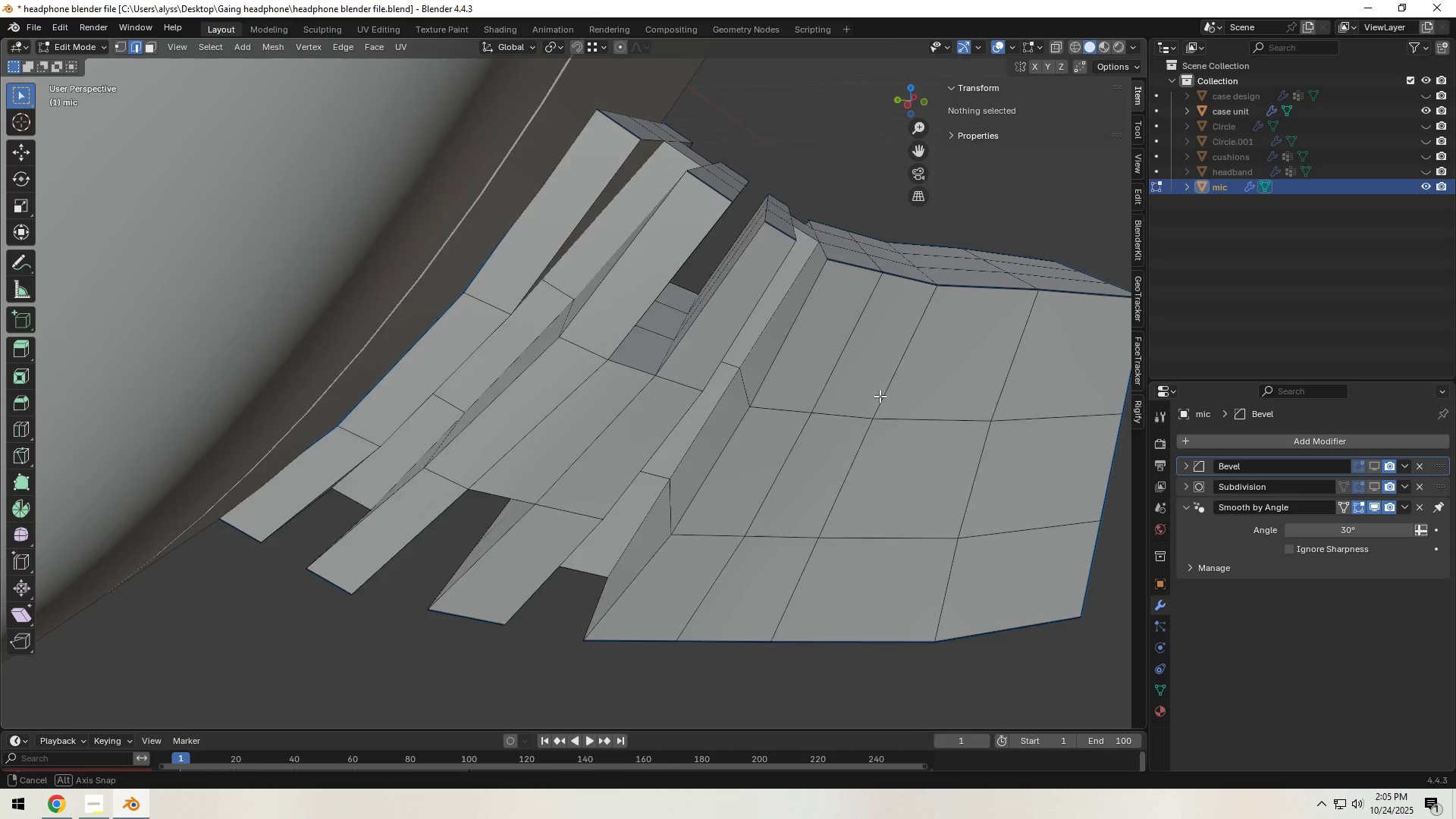 
key(Tab)
 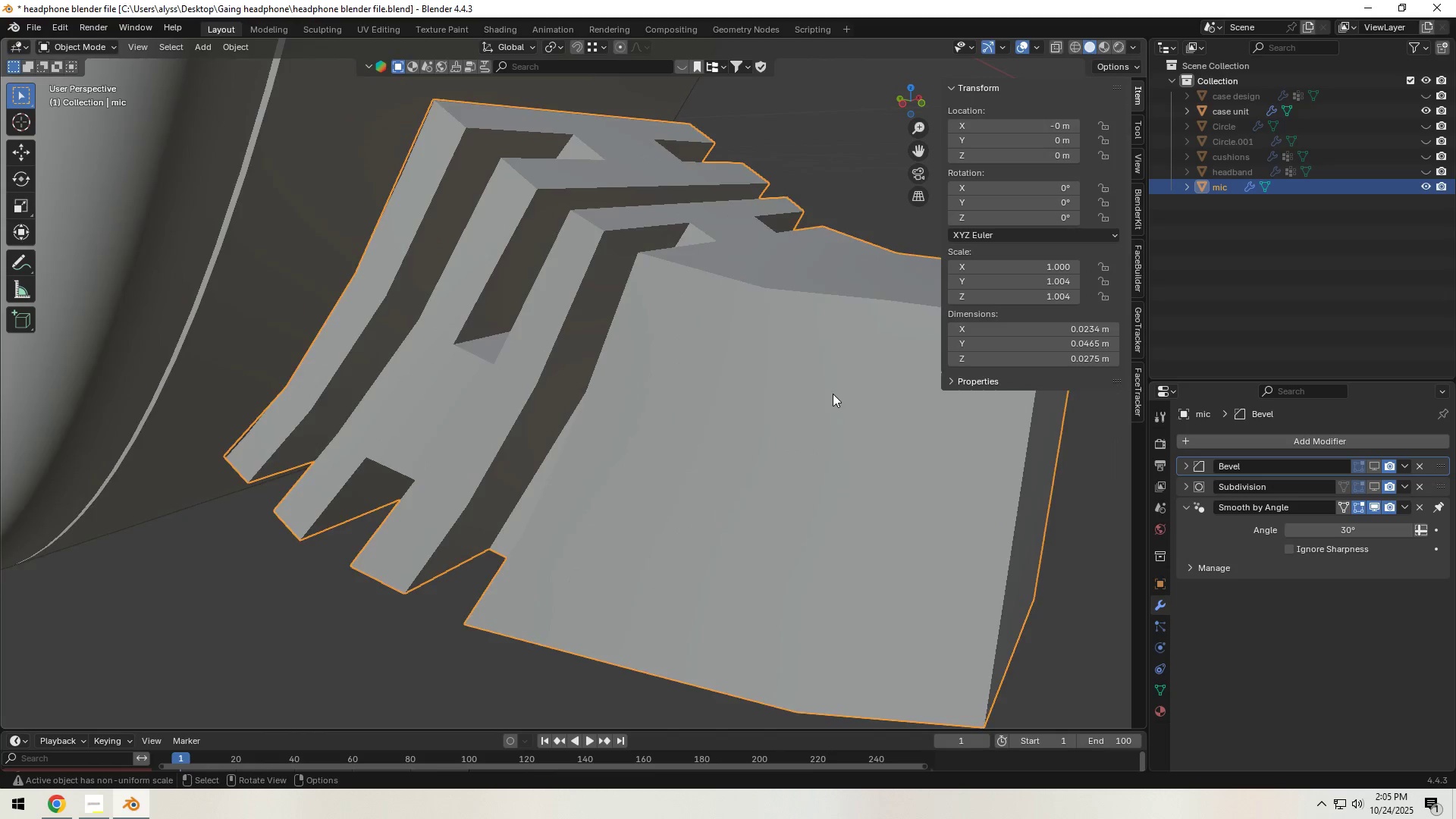 
scroll: coordinate [542, 415], scroll_direction: down, amount: 13.0
 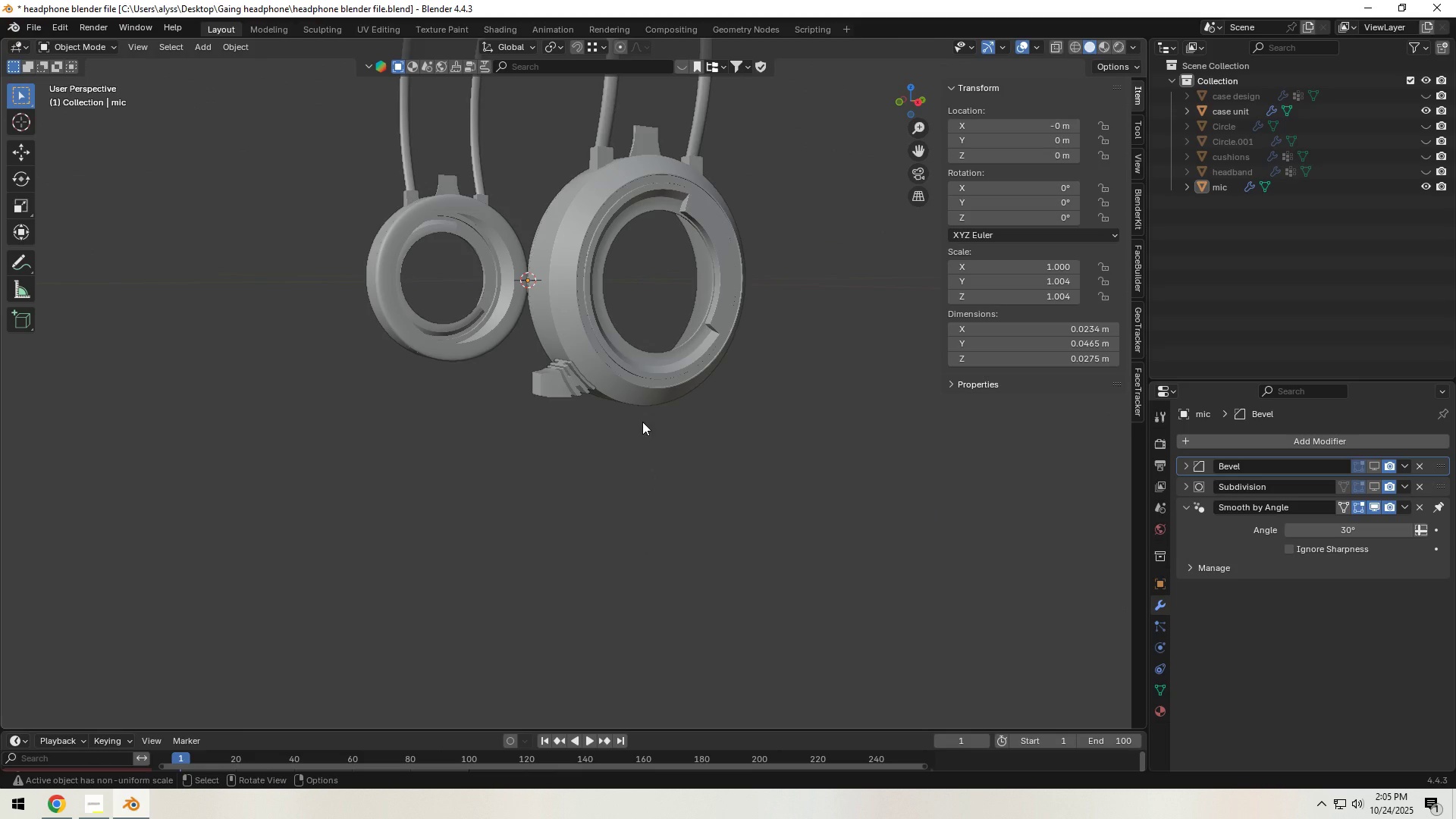 
wait(12.25)
 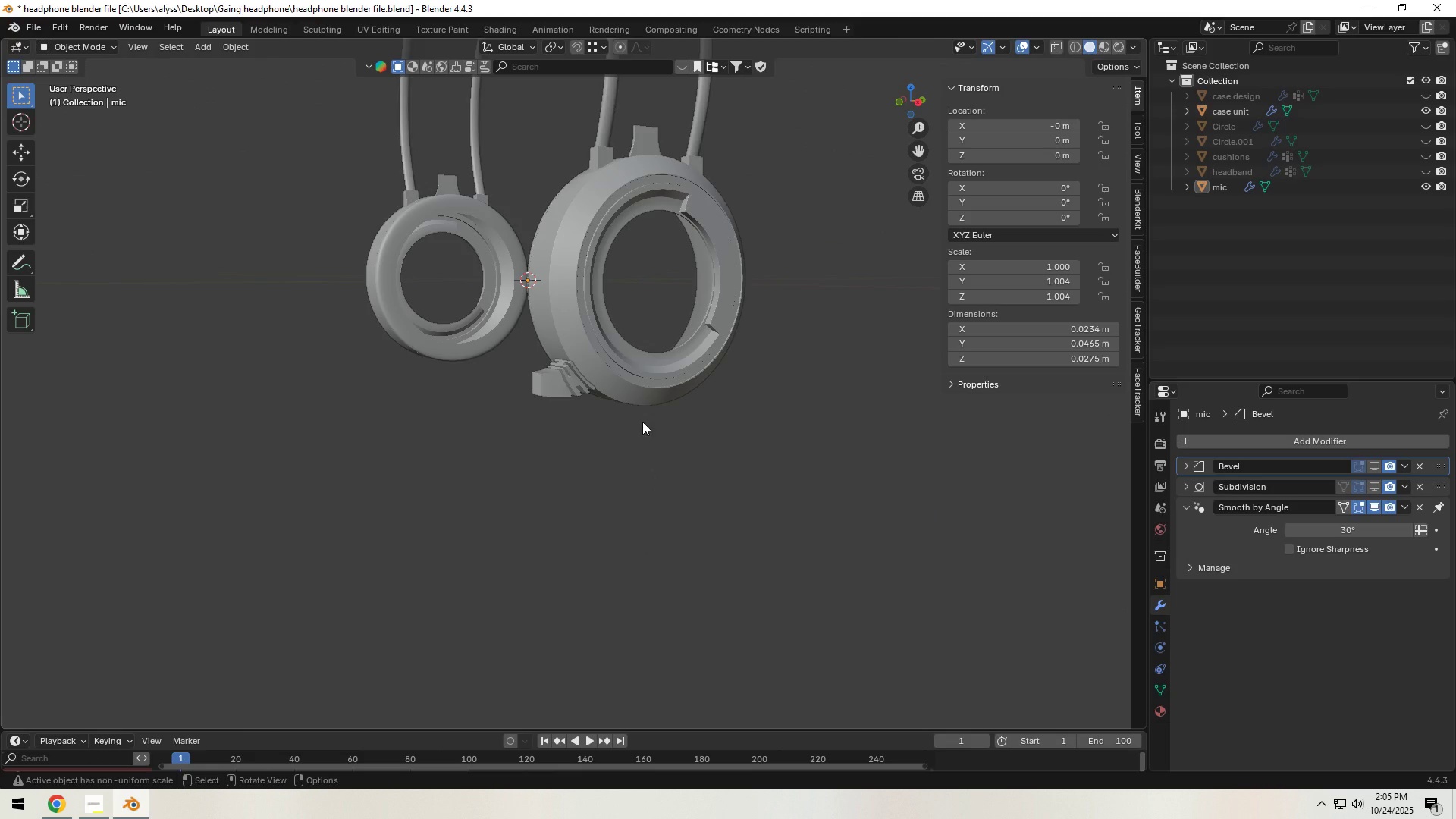 
scroll: coordinate [519, 482], scroll_direction: up, amount: 4.0
 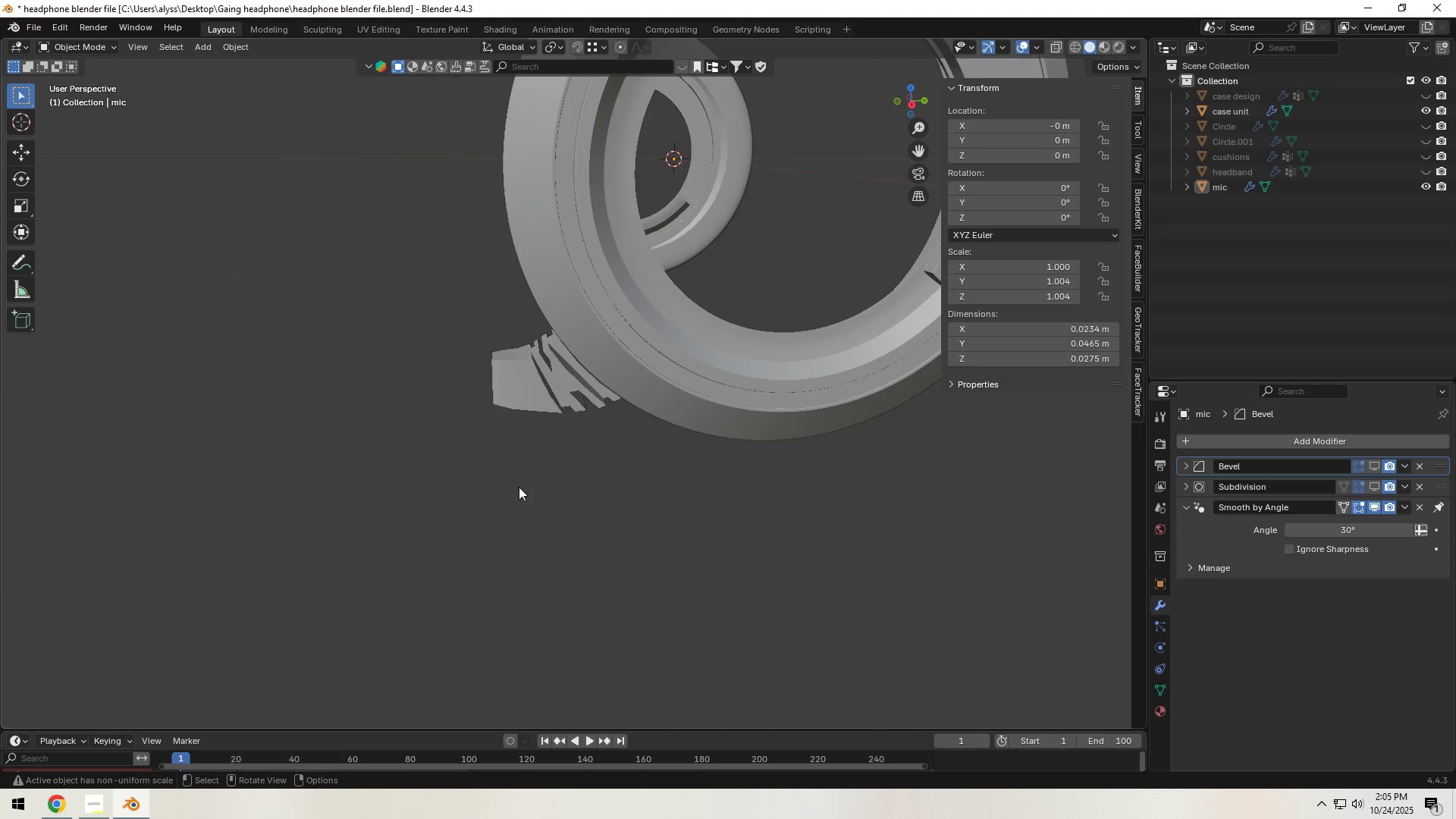 
key(Shift+ShiftLeft)
 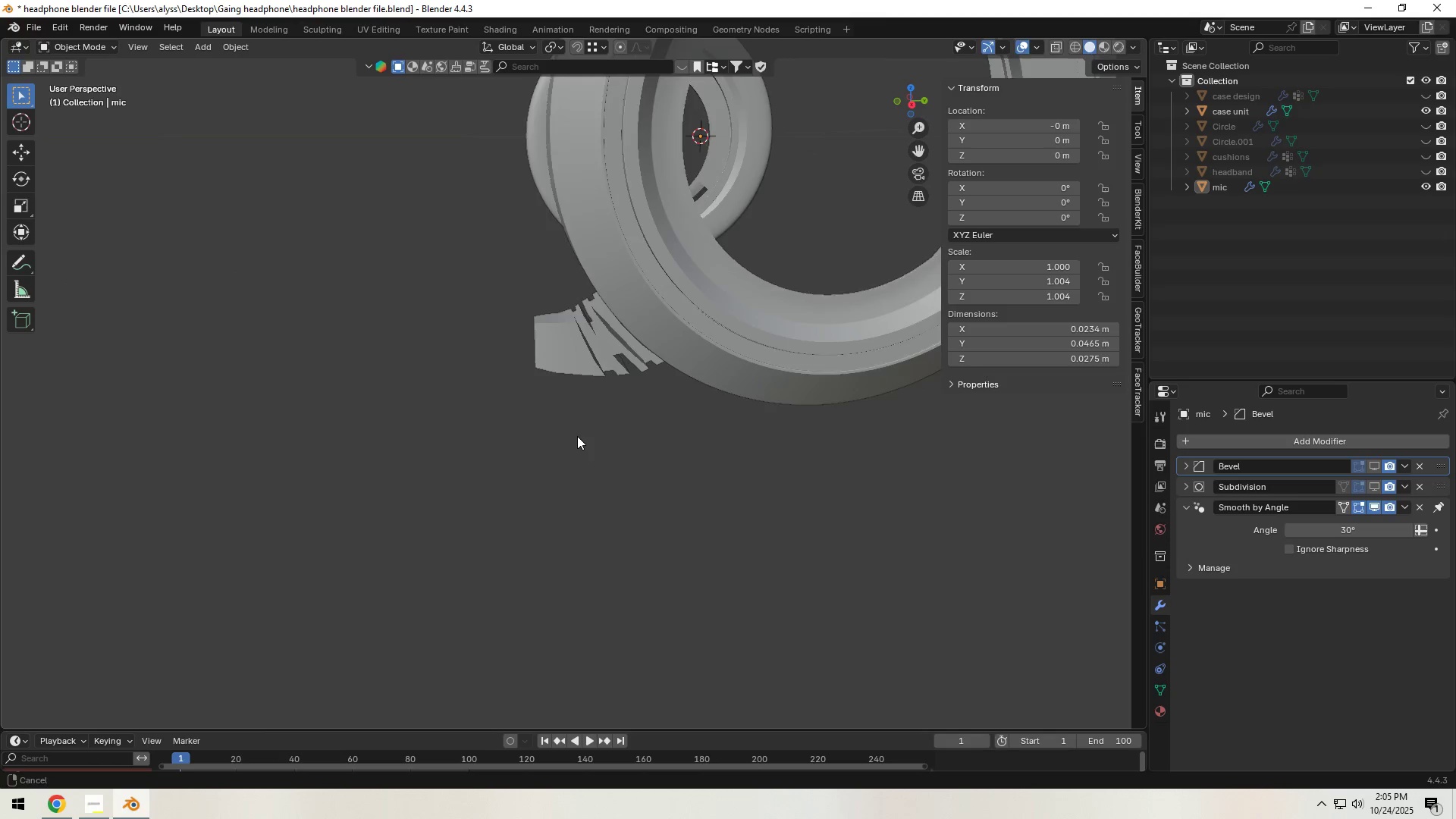 
scroll: coordinate [578, 436], scroll_direction: up, amount: 4.0
 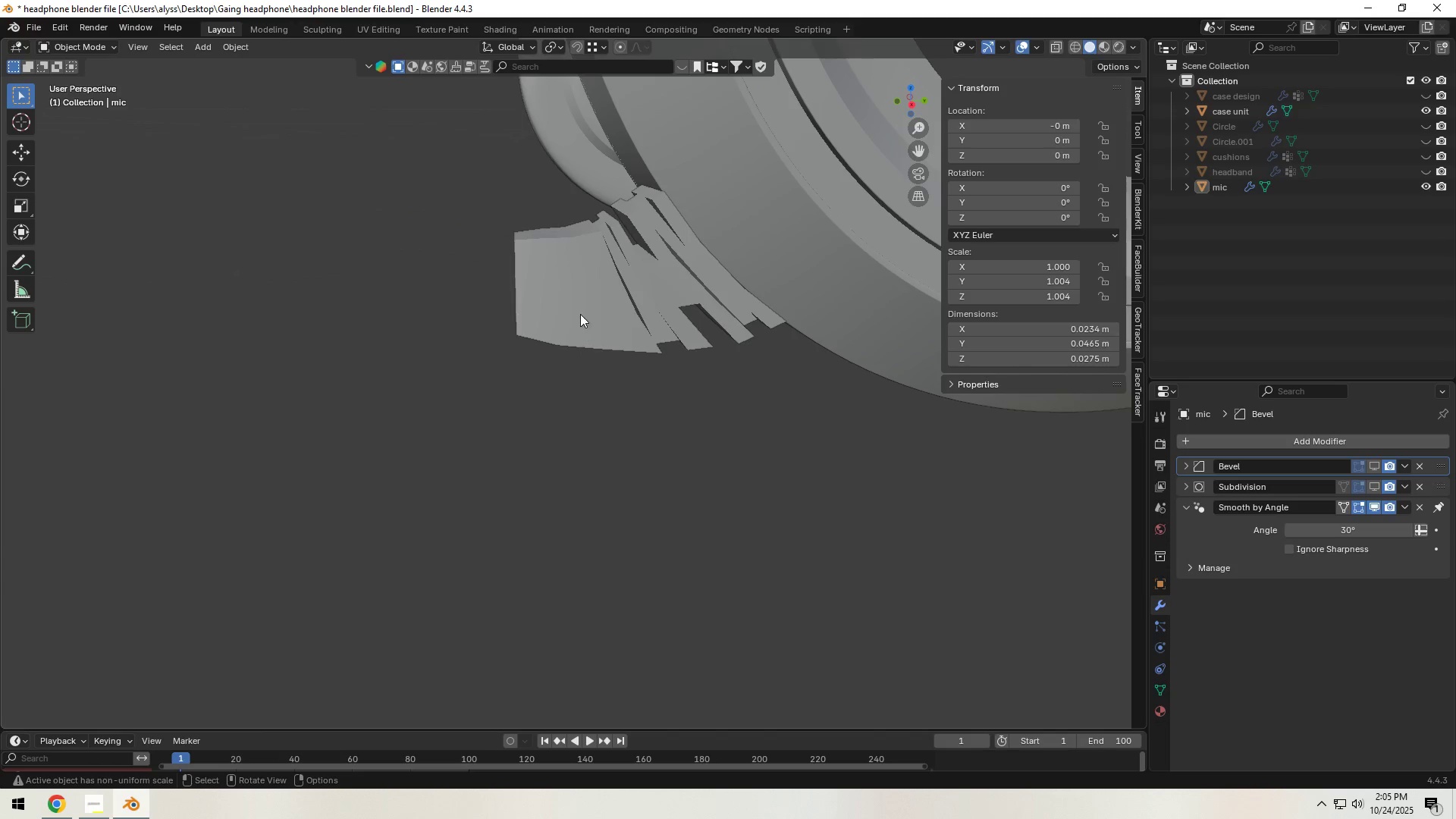 
left_click([580, 310])
 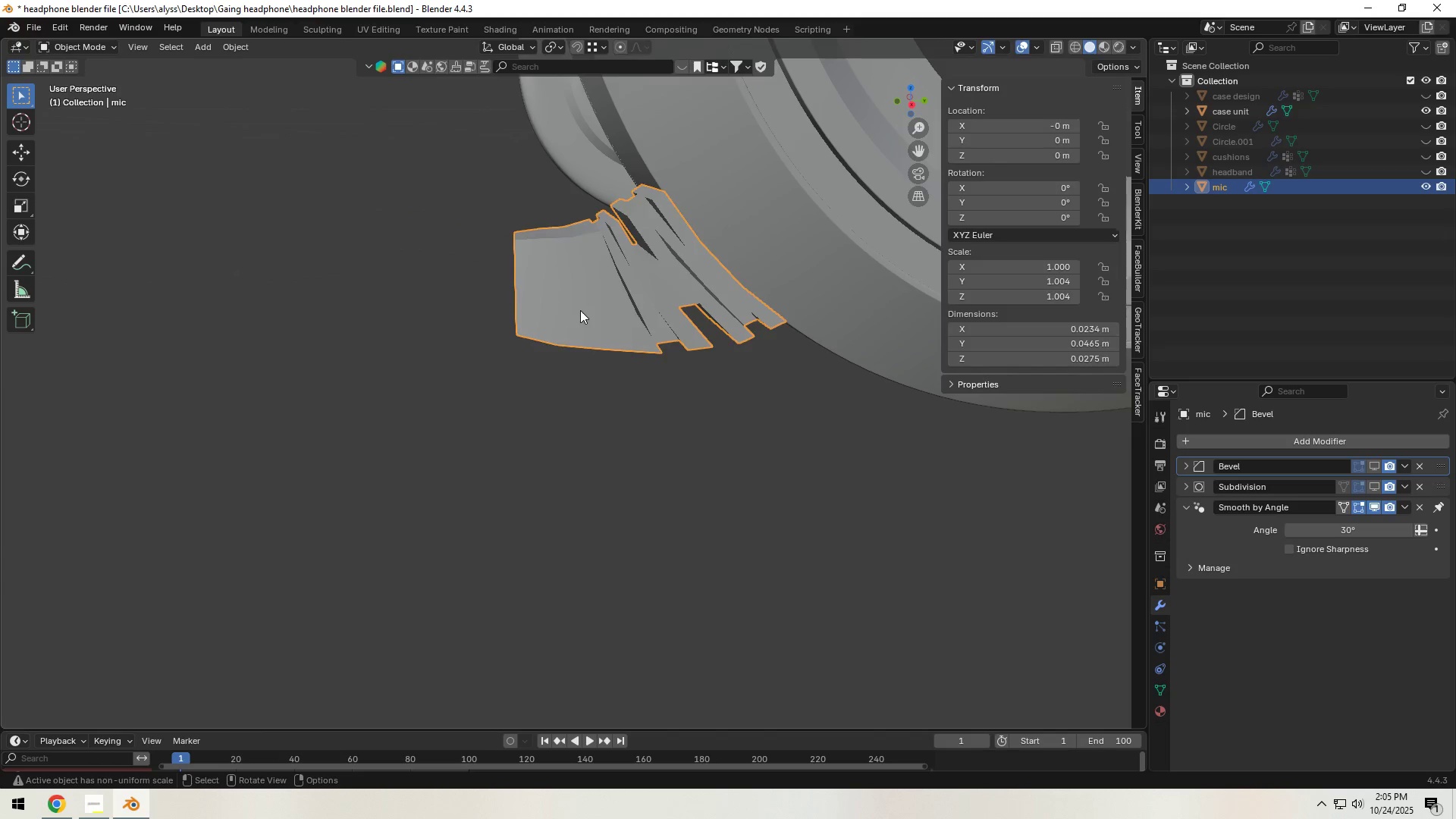 
key(Tab)
 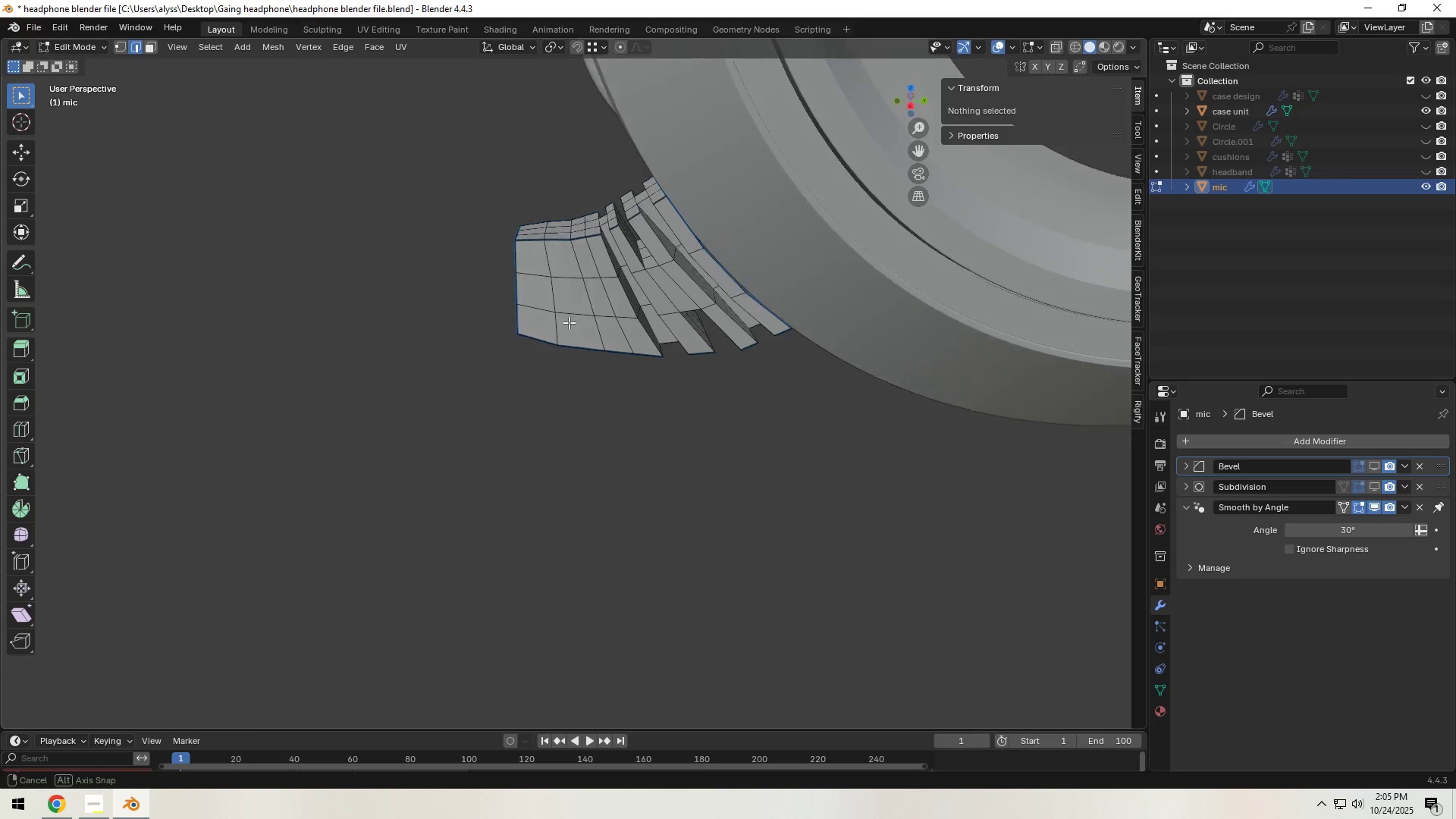 
scroll: coordinate [566, 325], scroll_direction: up, amount: 3.0
 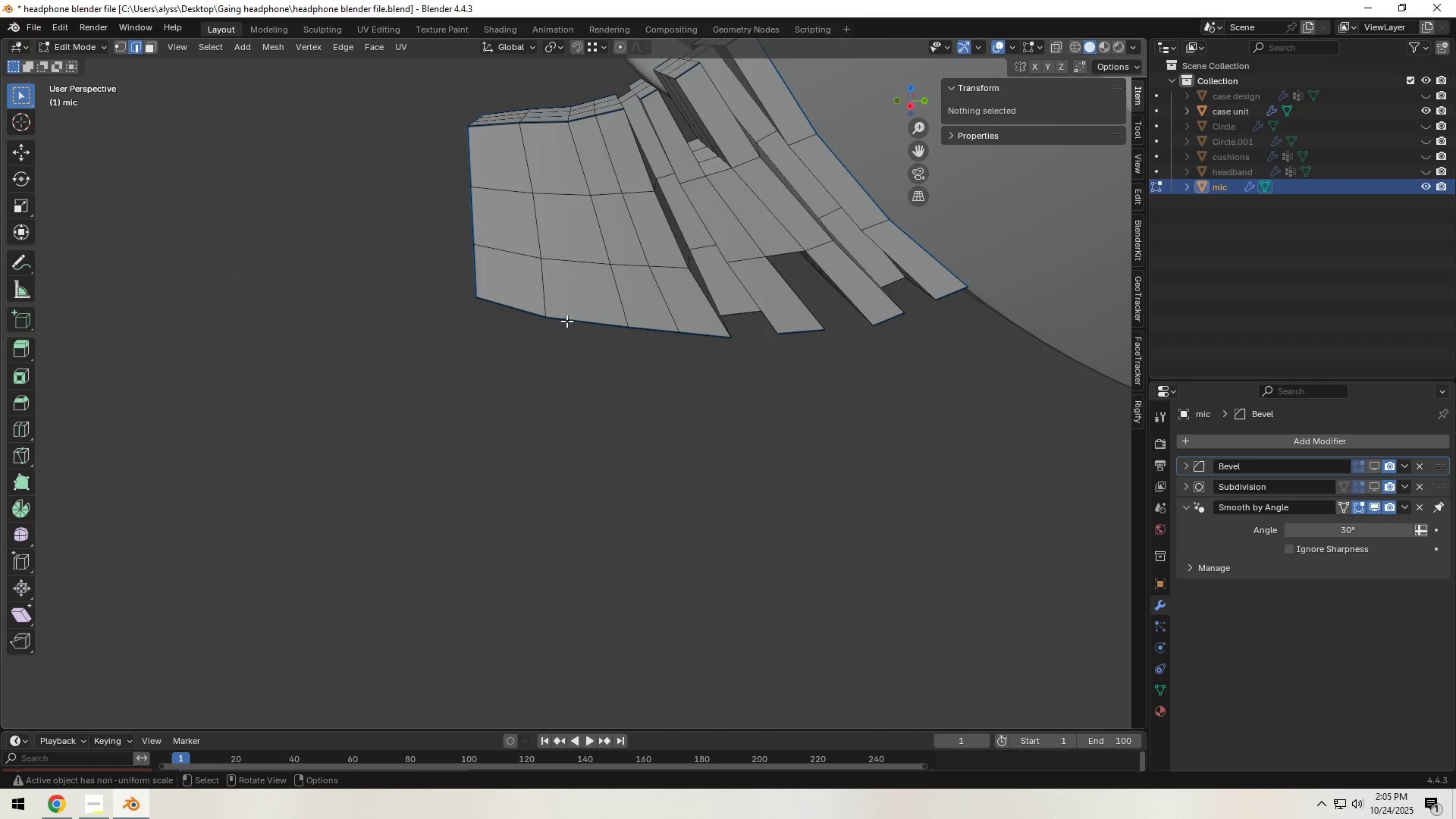 
key(Control+R)
 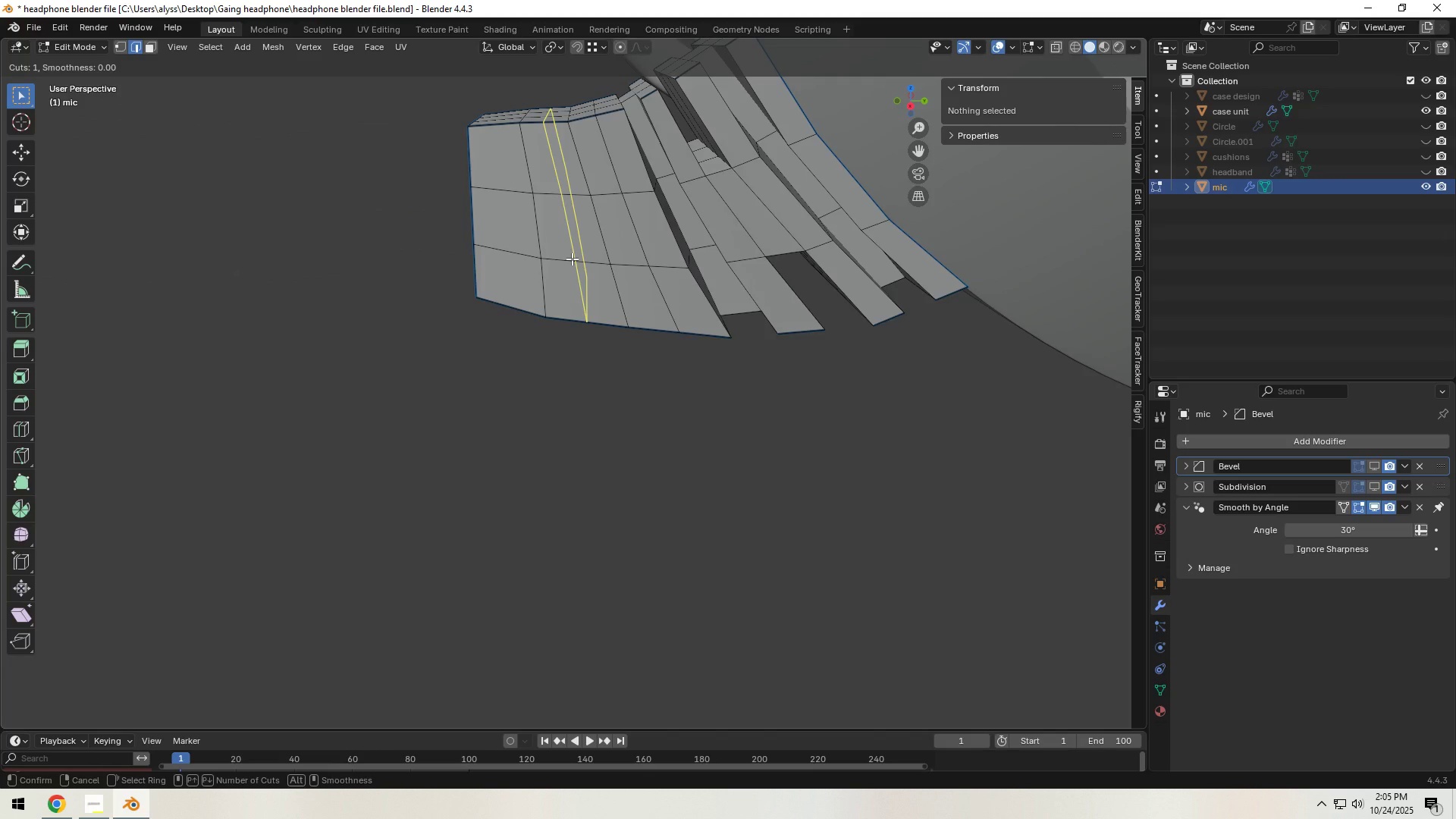 
left_click([572, 259])
 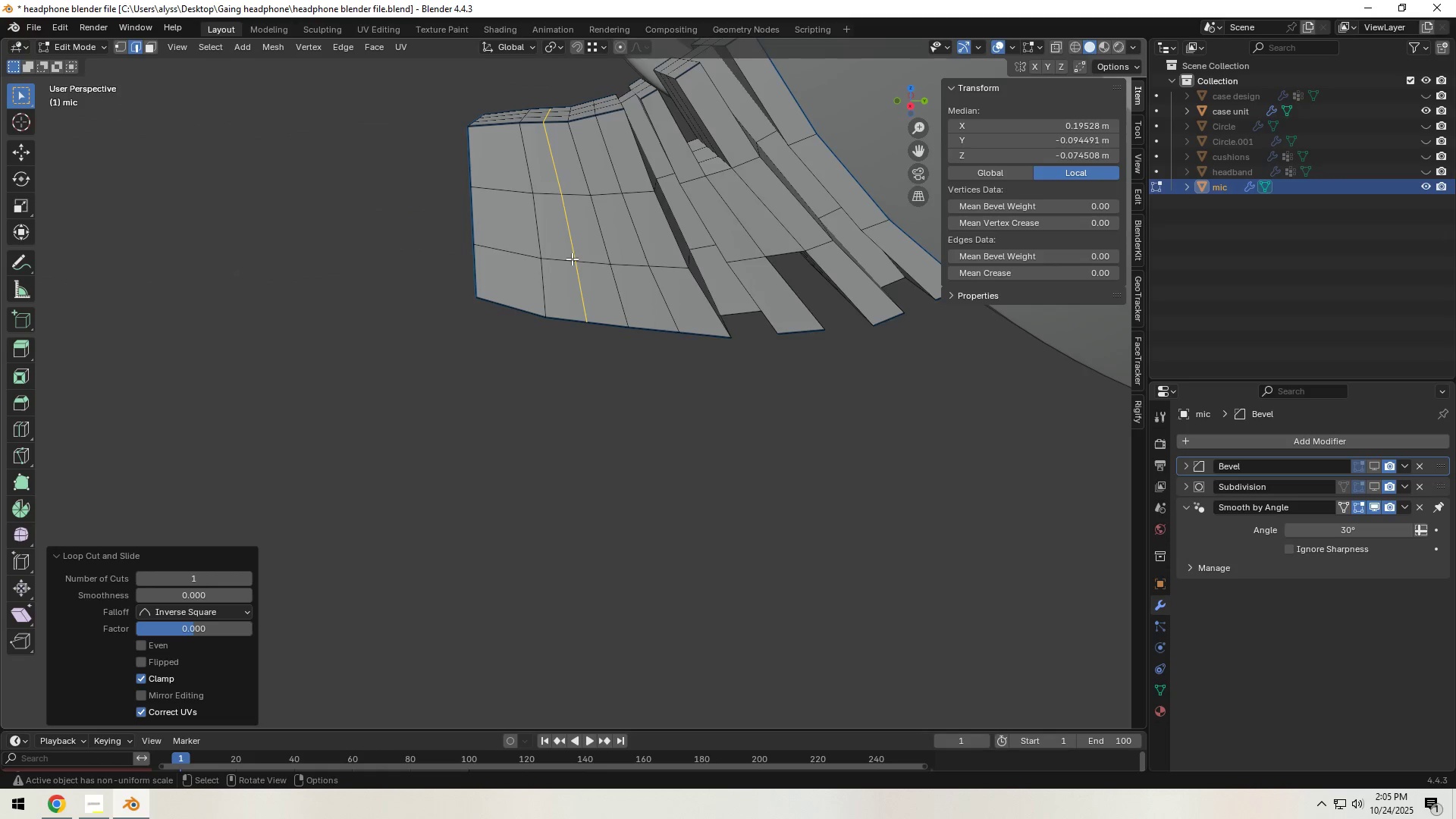 
right_click([572, 259])
 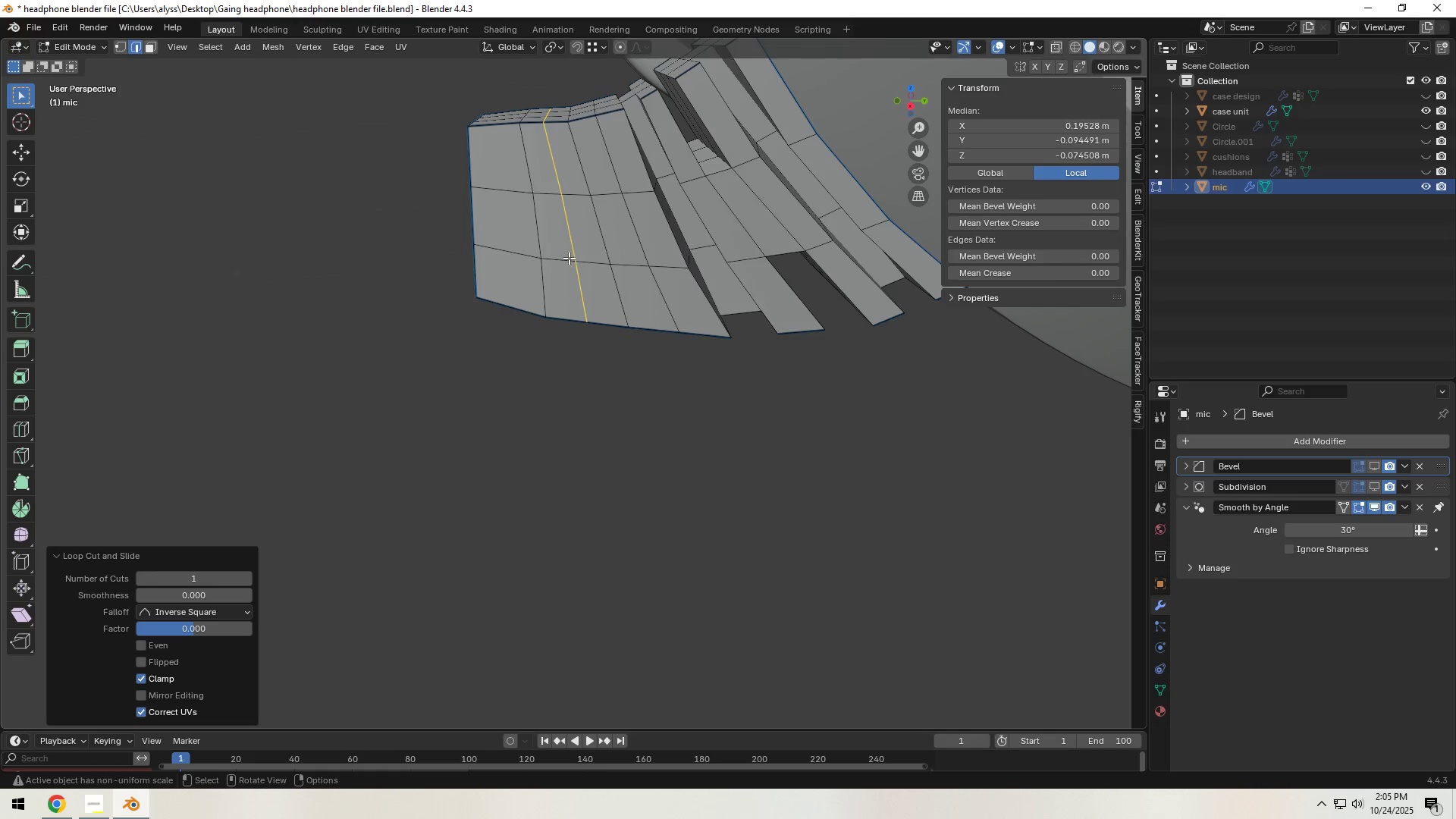 
key(Control+ControlLeft)
 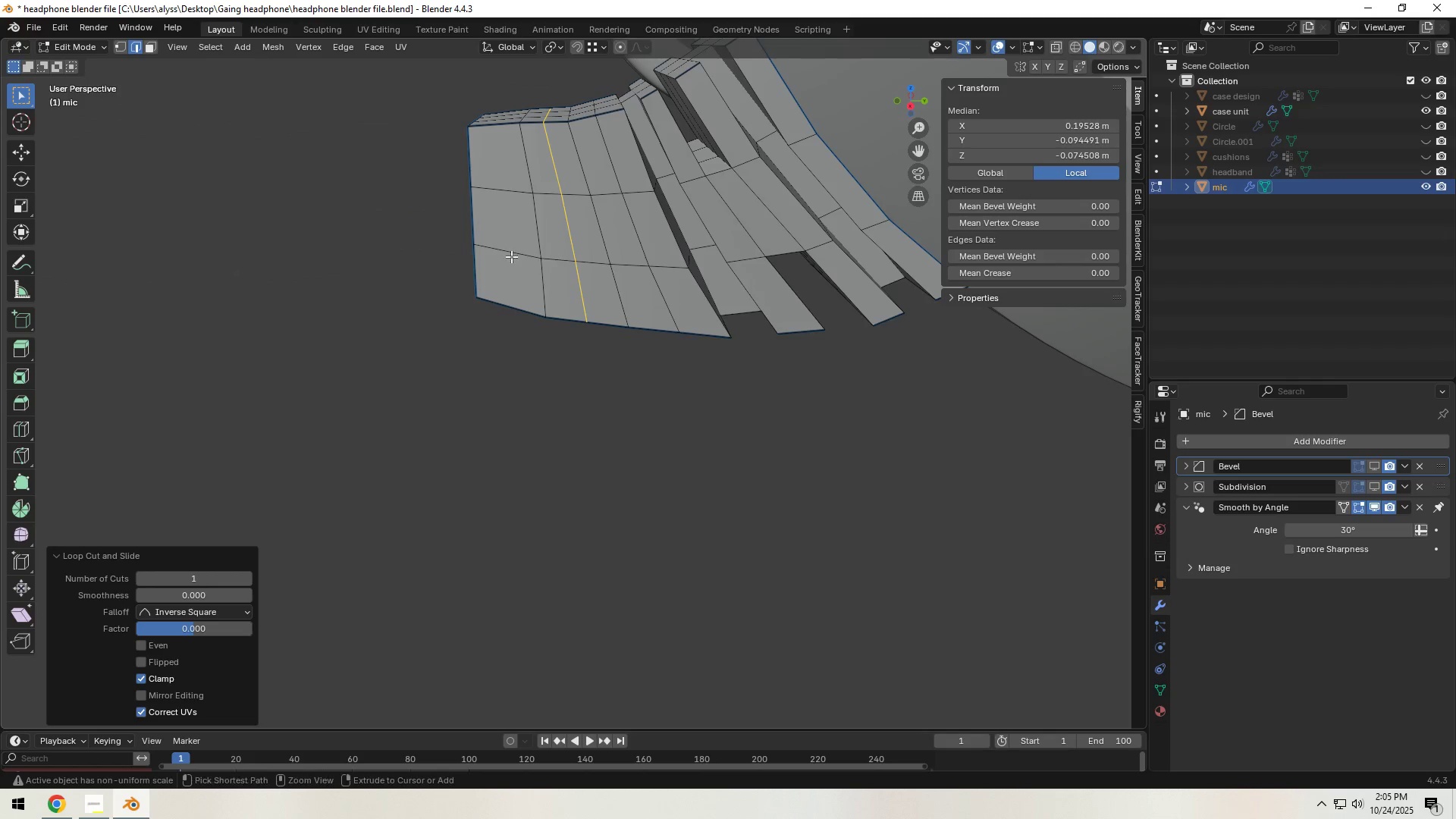 
key(Control+R)
 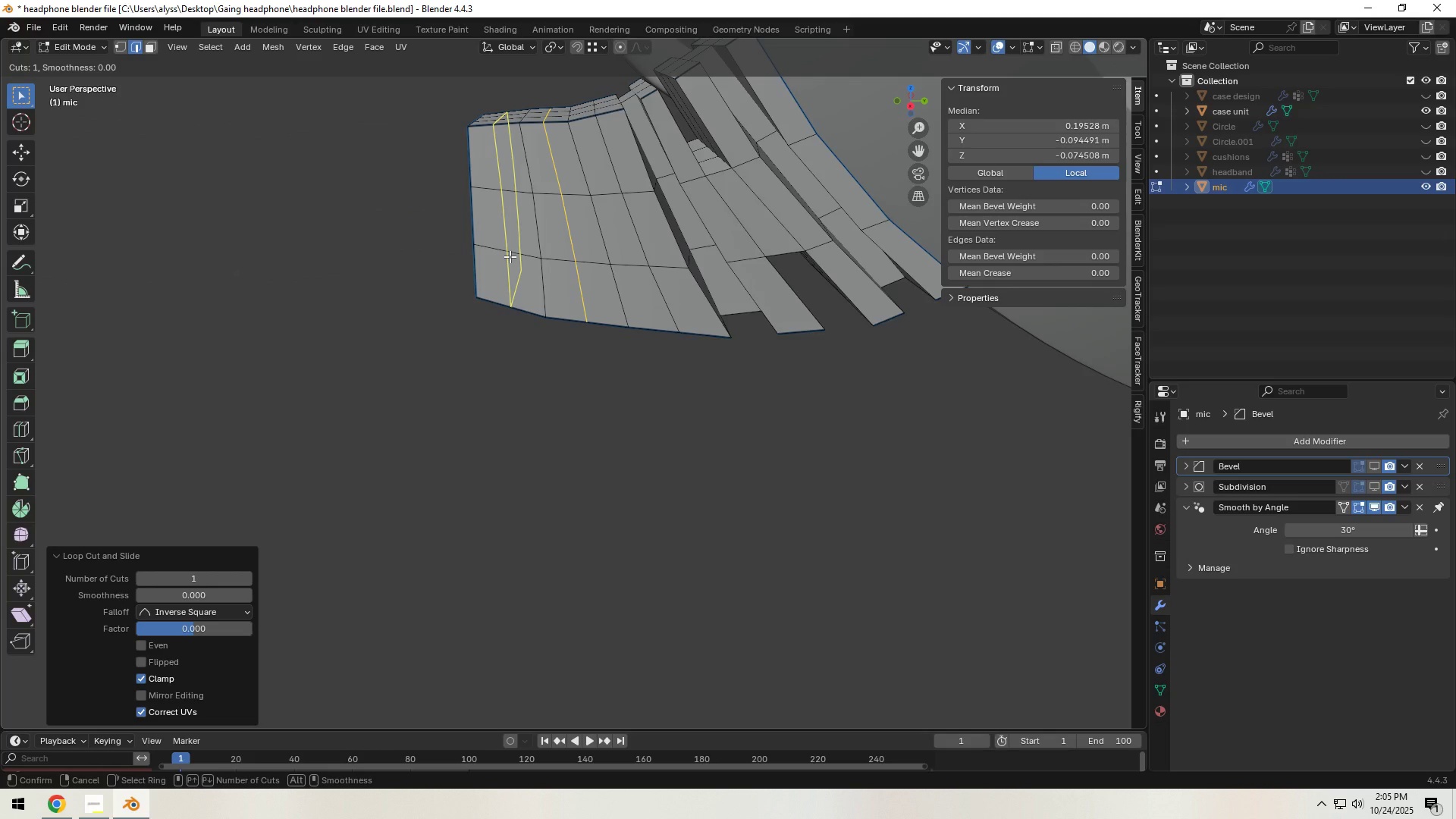 
scroll: coordinate [510, 256], scroll_direction: up, amount: 1.0
 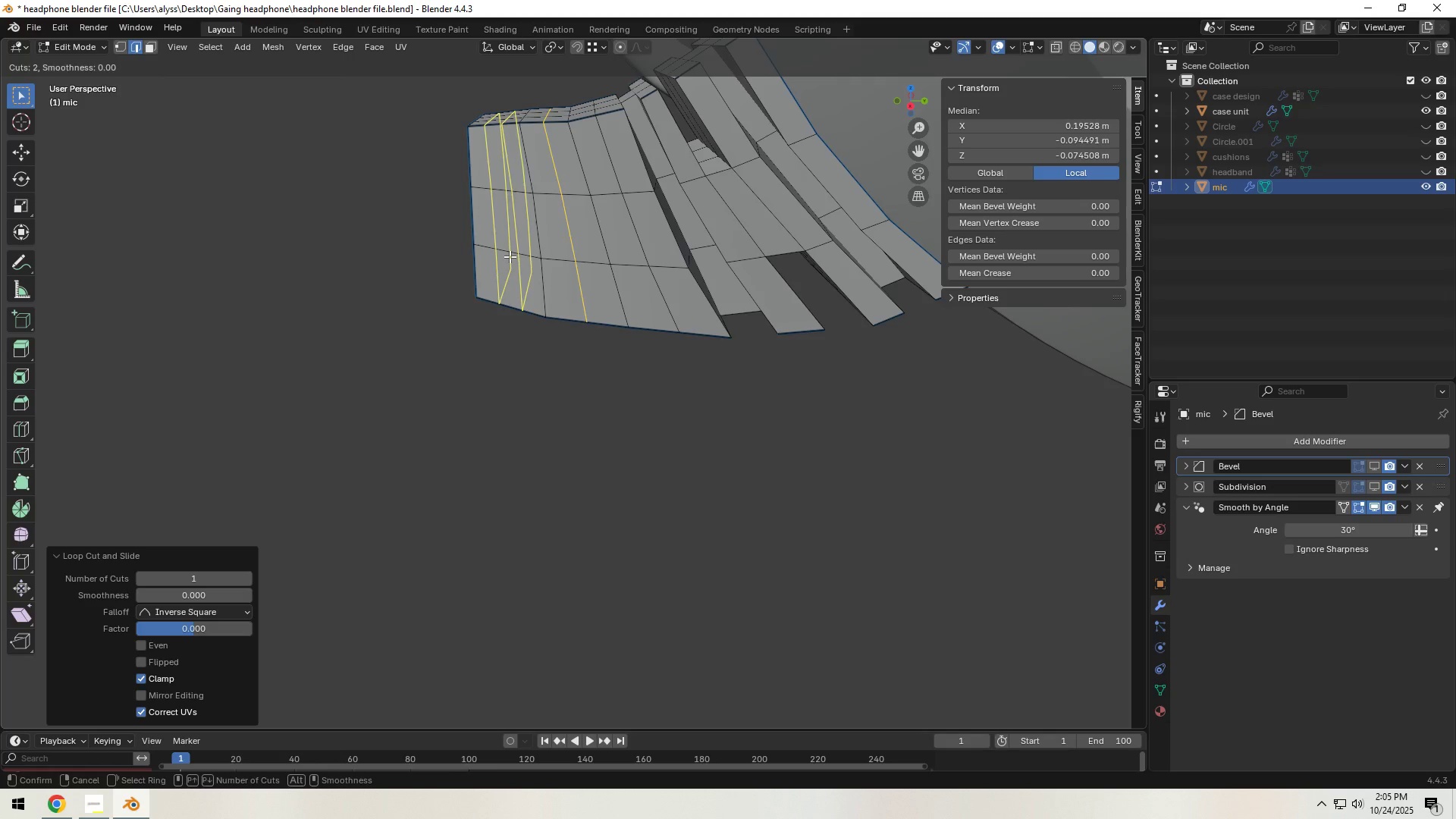 
left_click([510, 256])
 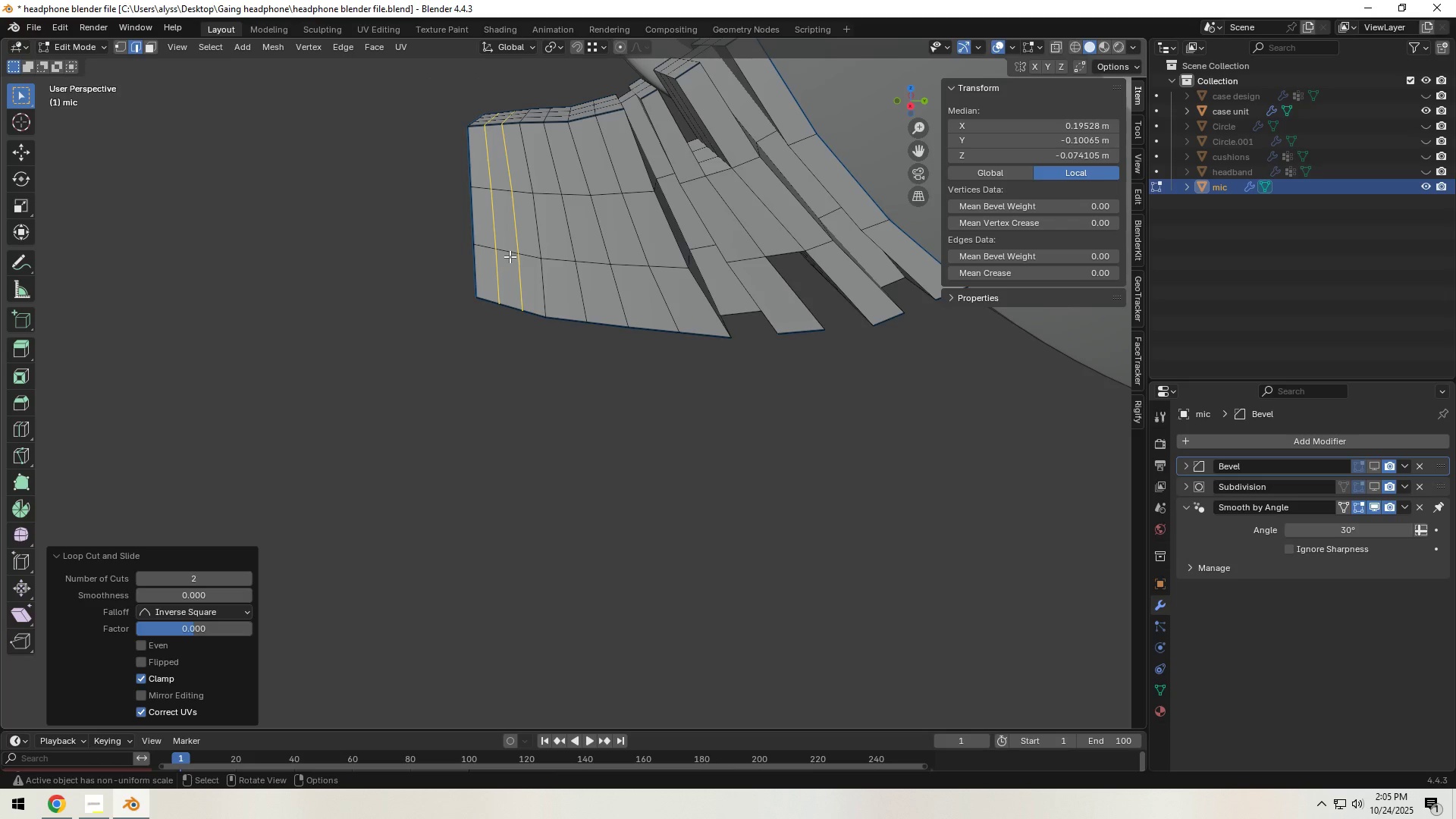 
right_click([510, 256])
 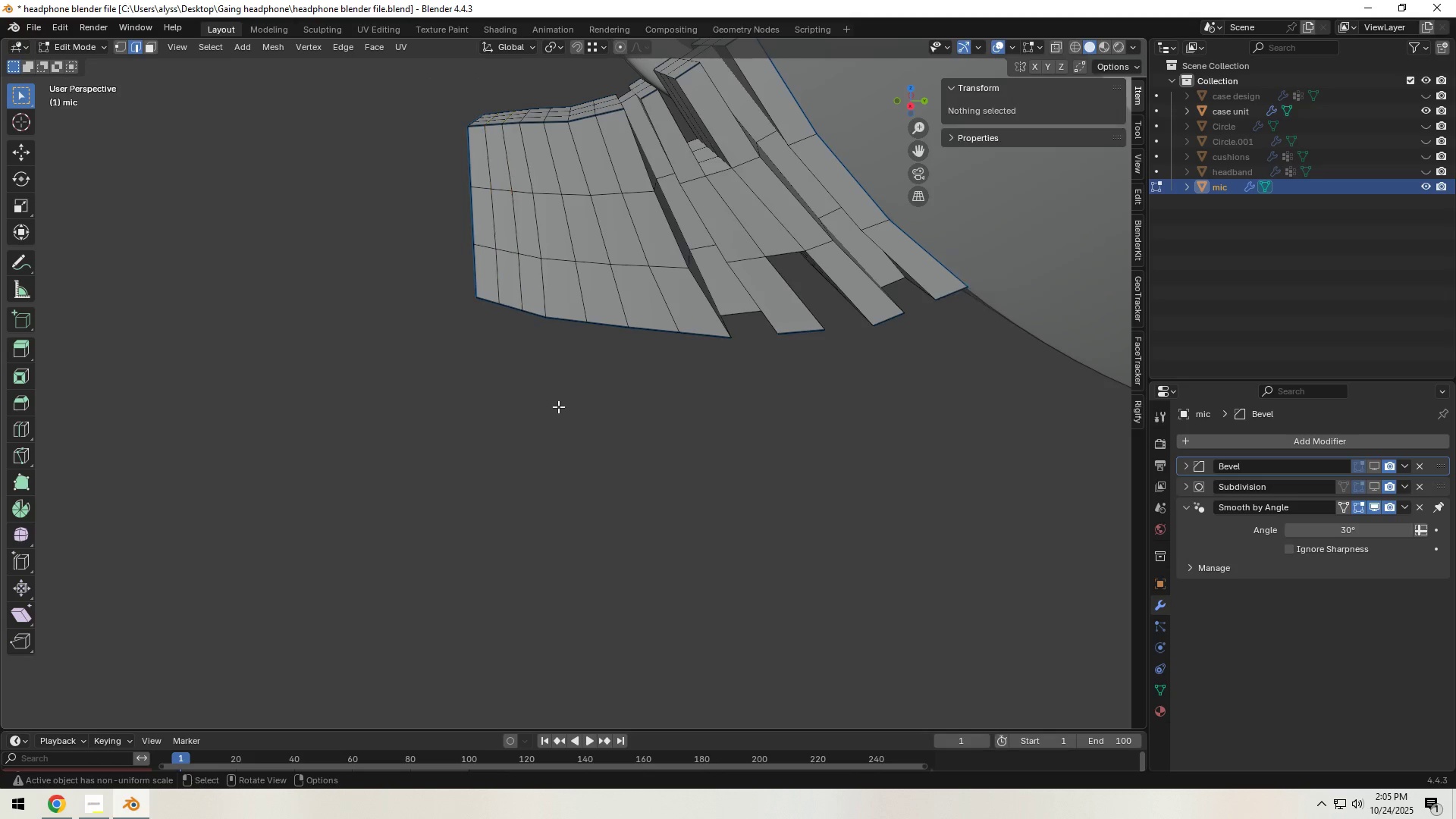 
scroll: coordinate [558, 404], scroll_direction: down, amount: 2.0
 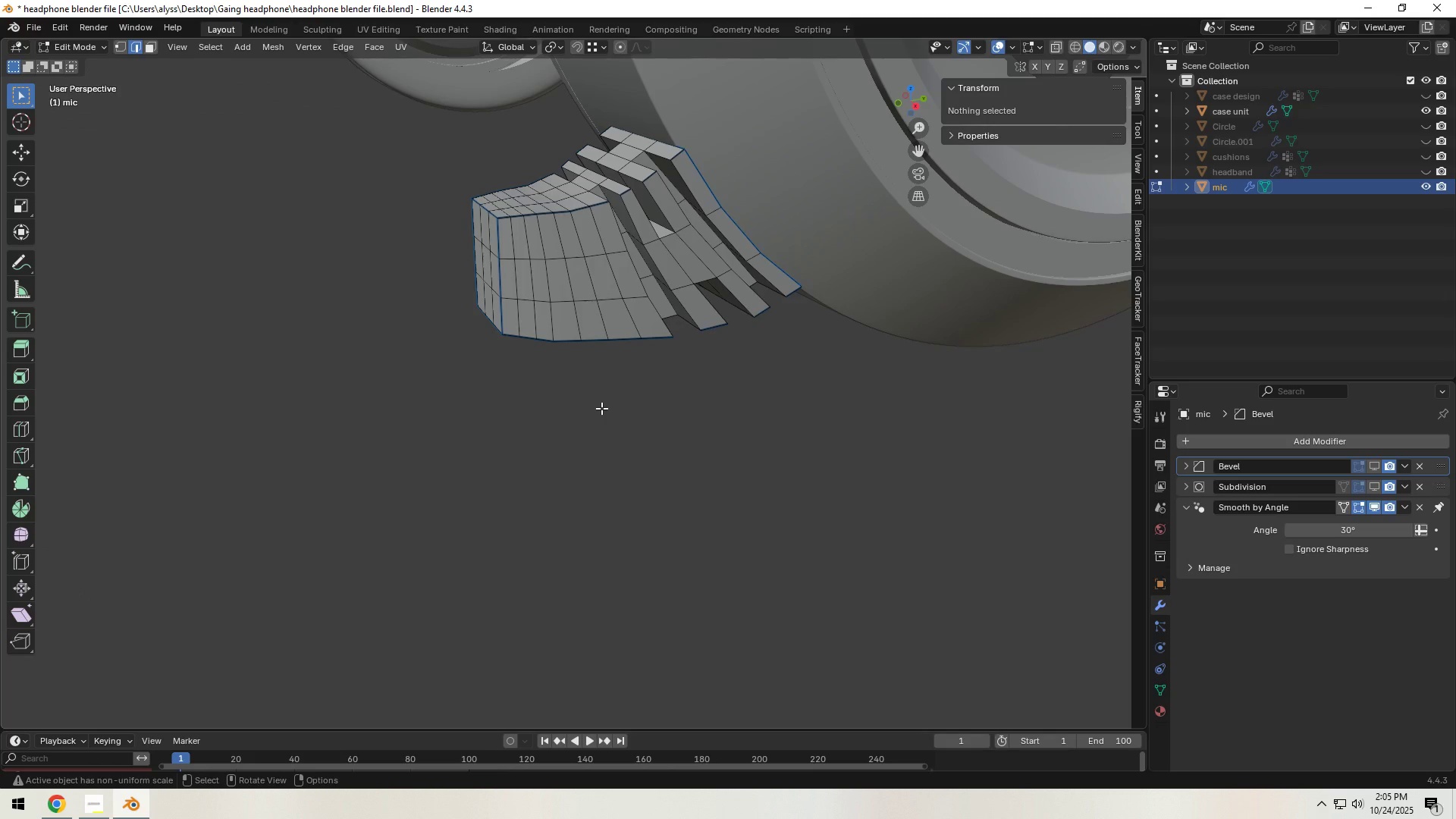 
wait(6.57)
 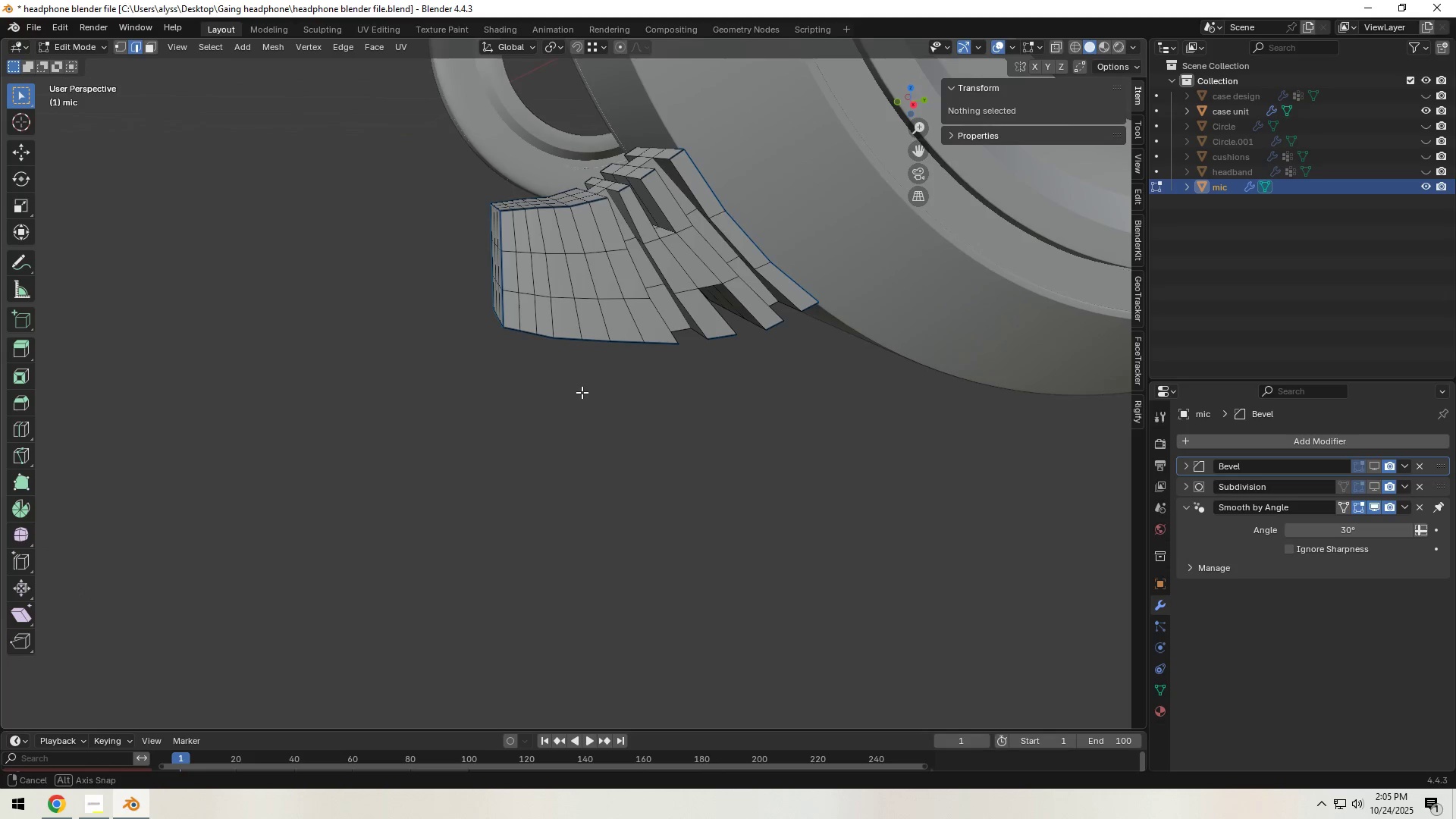 
scroll: coordinate [601, 408], scroll_direction: up, amount: 2.0
 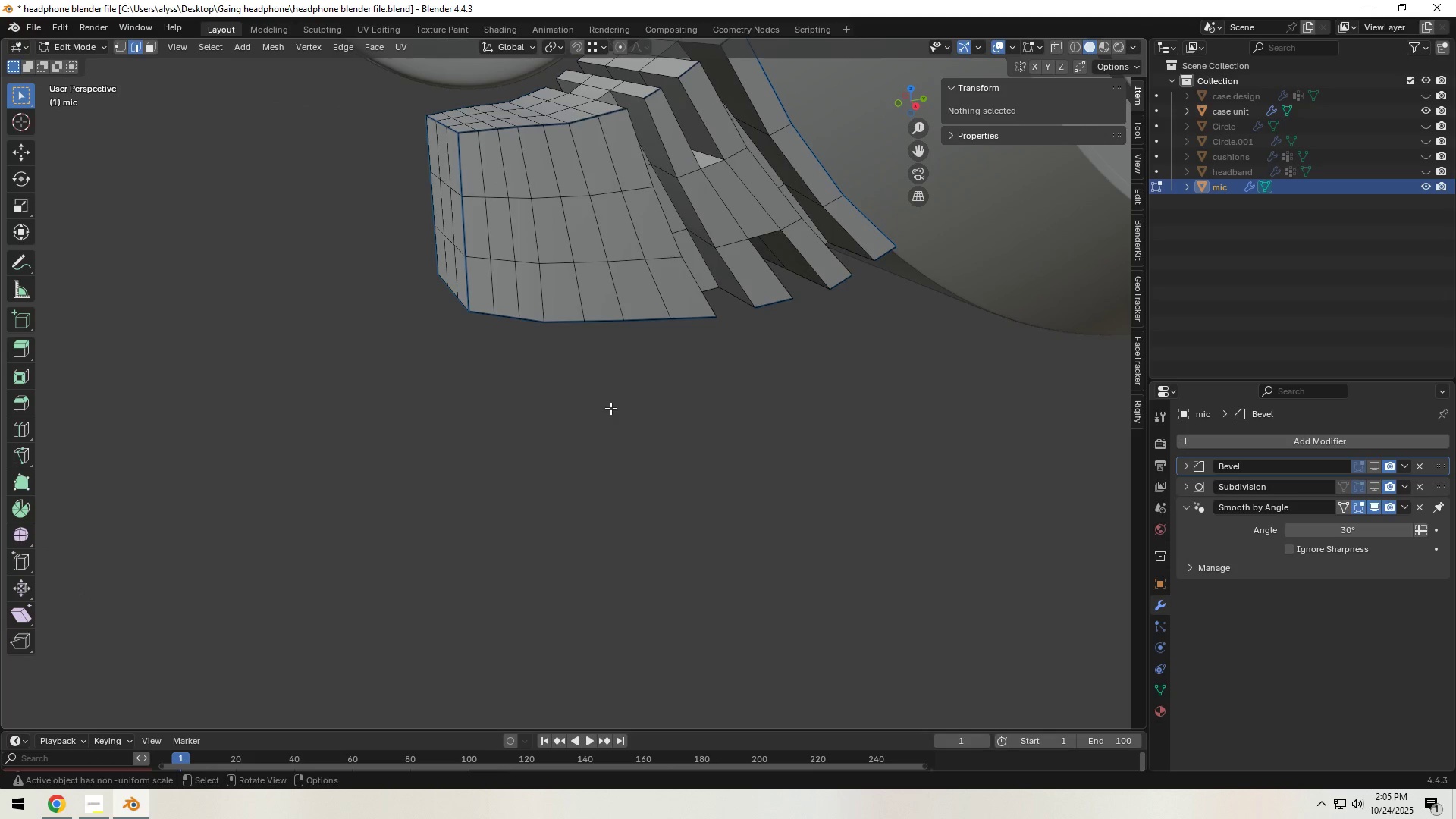 
hold_key(key=ShiftLeft, duration=0.41)
 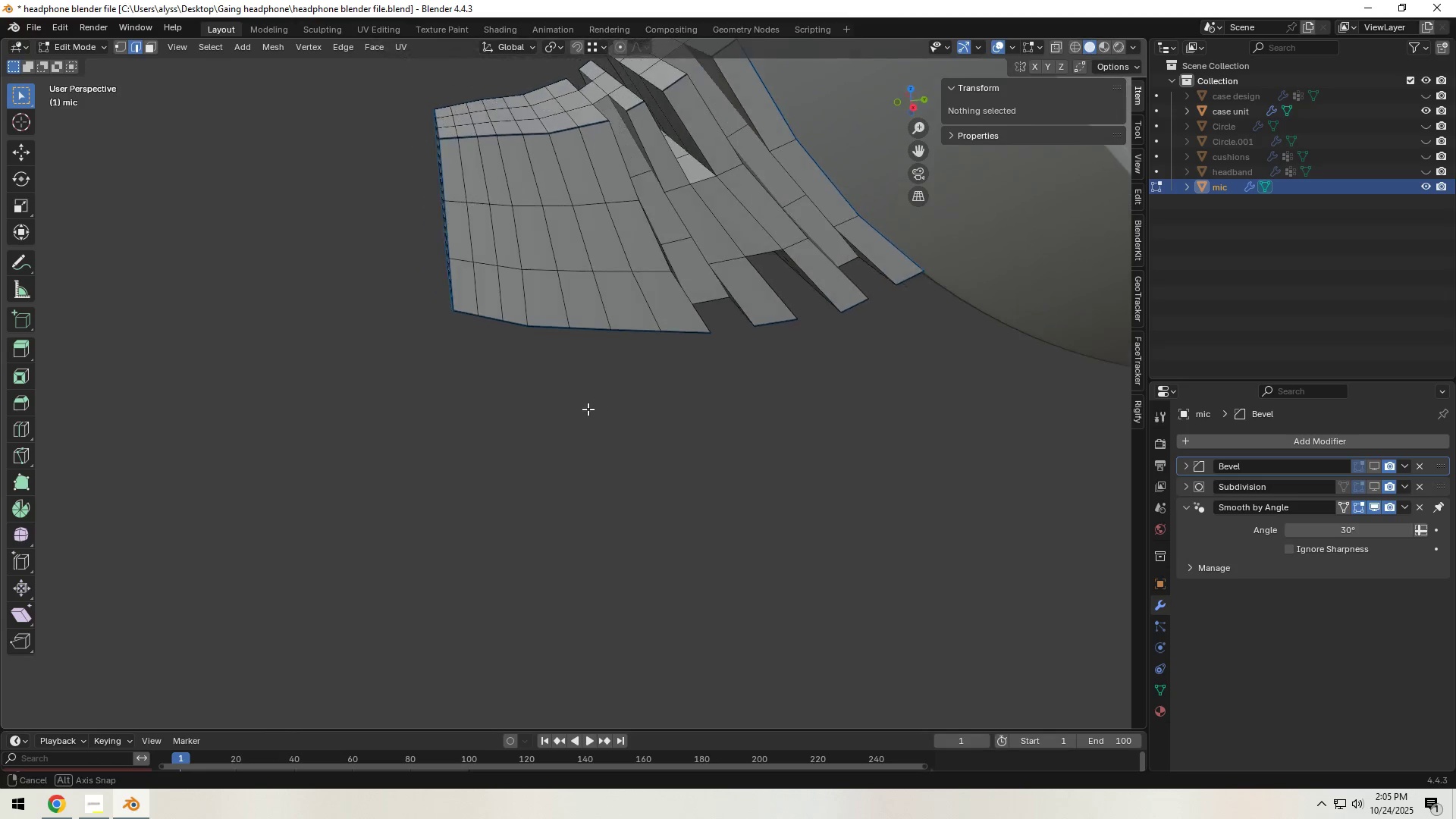 
hold_key(key=ShiftLeft, duration=0.63)
 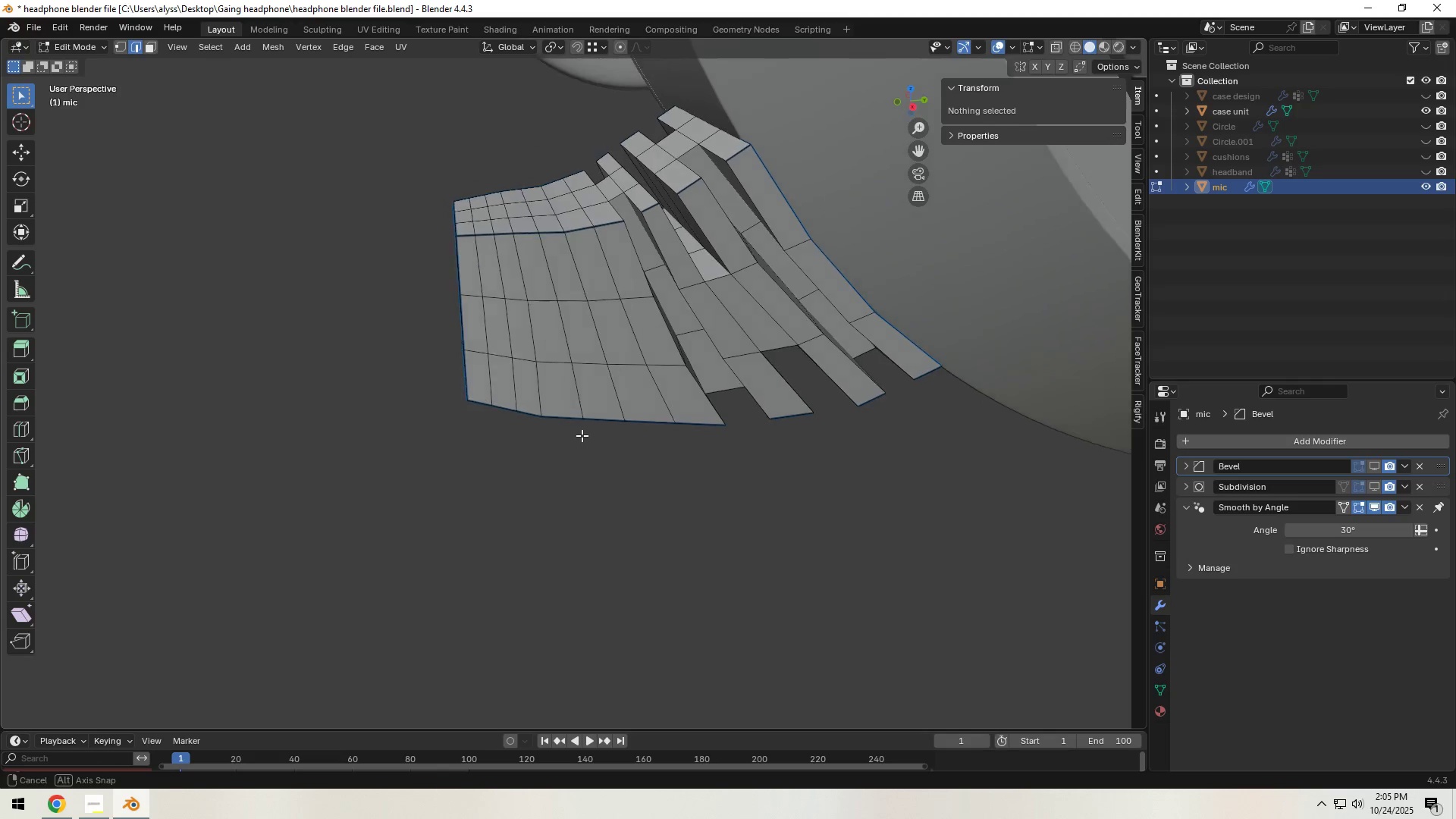 
scroll: coordinate [580, 432], scroll_direction: up, amount: 2.0
 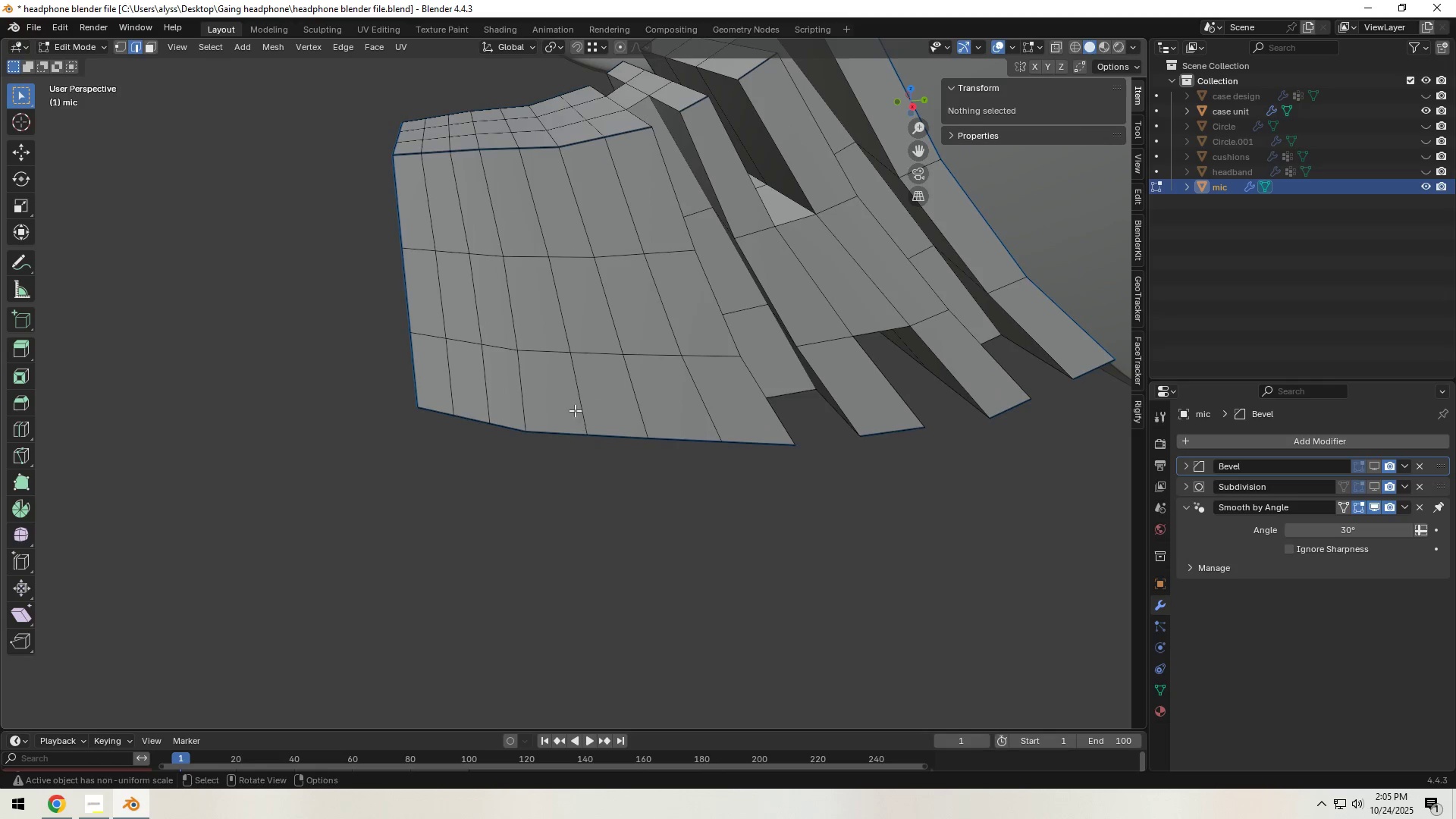 
hold_key(key=ShiftLeft, duration=0.65)
 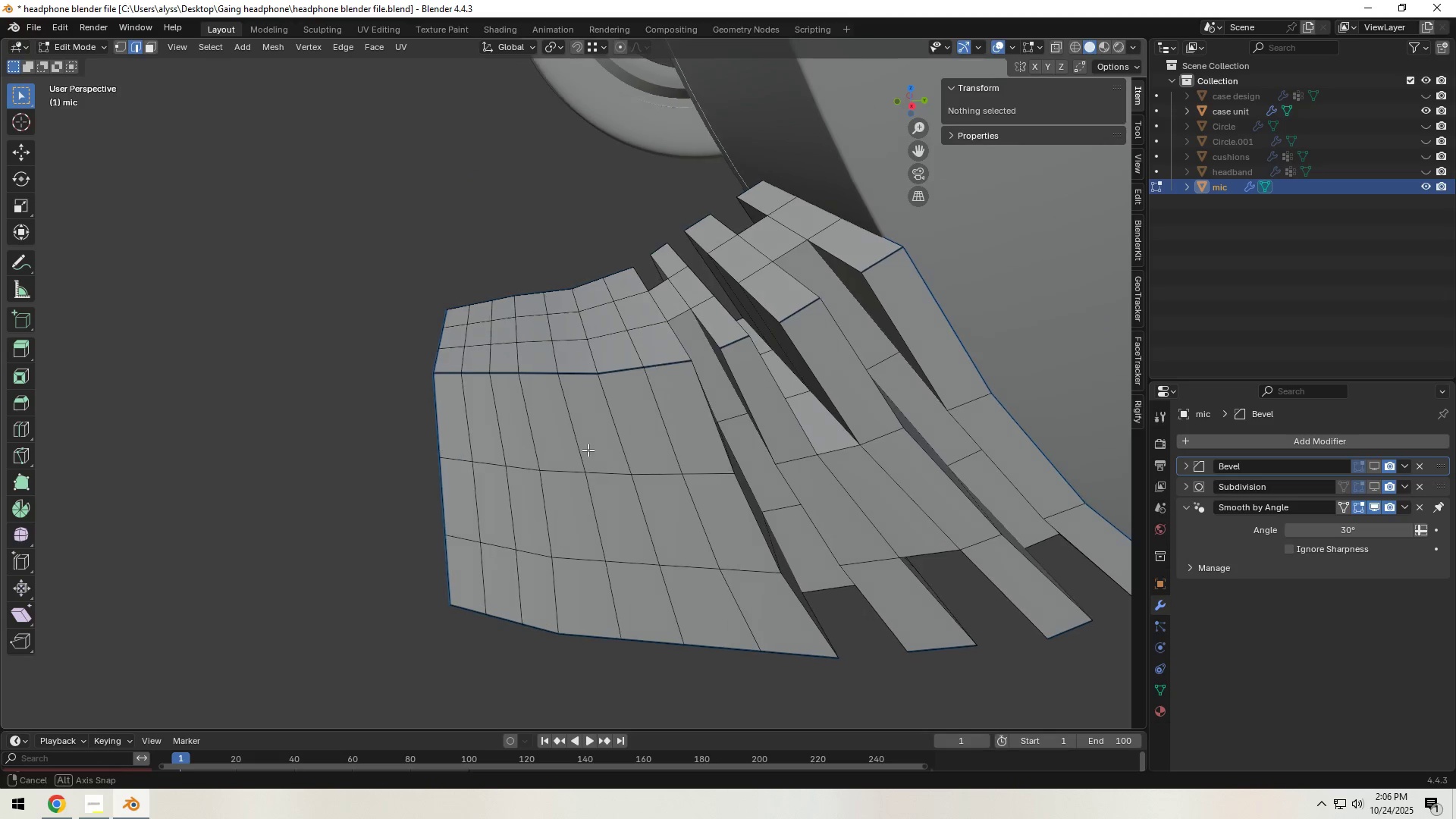 
scroll: coordinate [588, 450], scroll_direction: up, amount: 1.0
 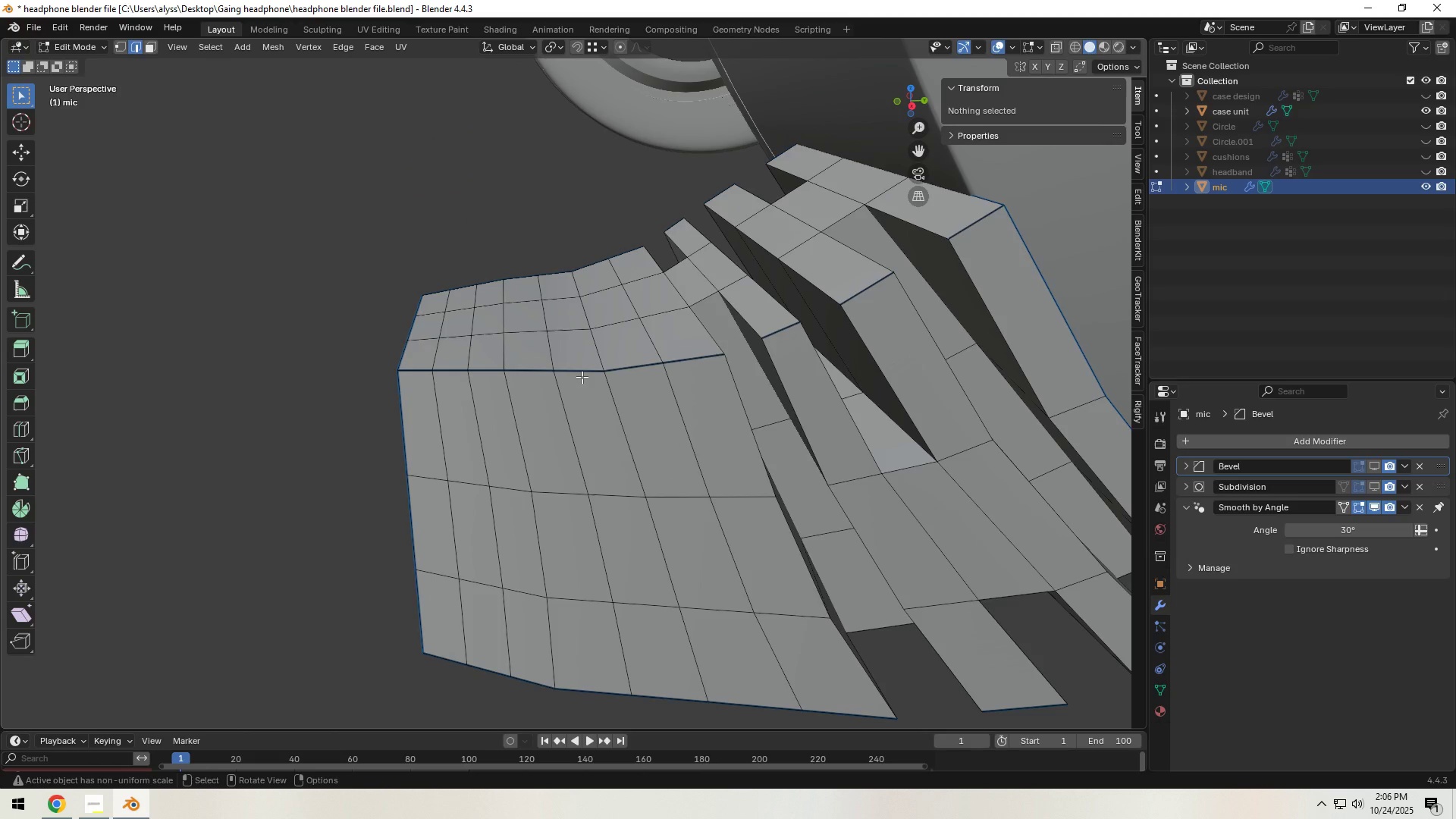 
left_click([582, 377])
 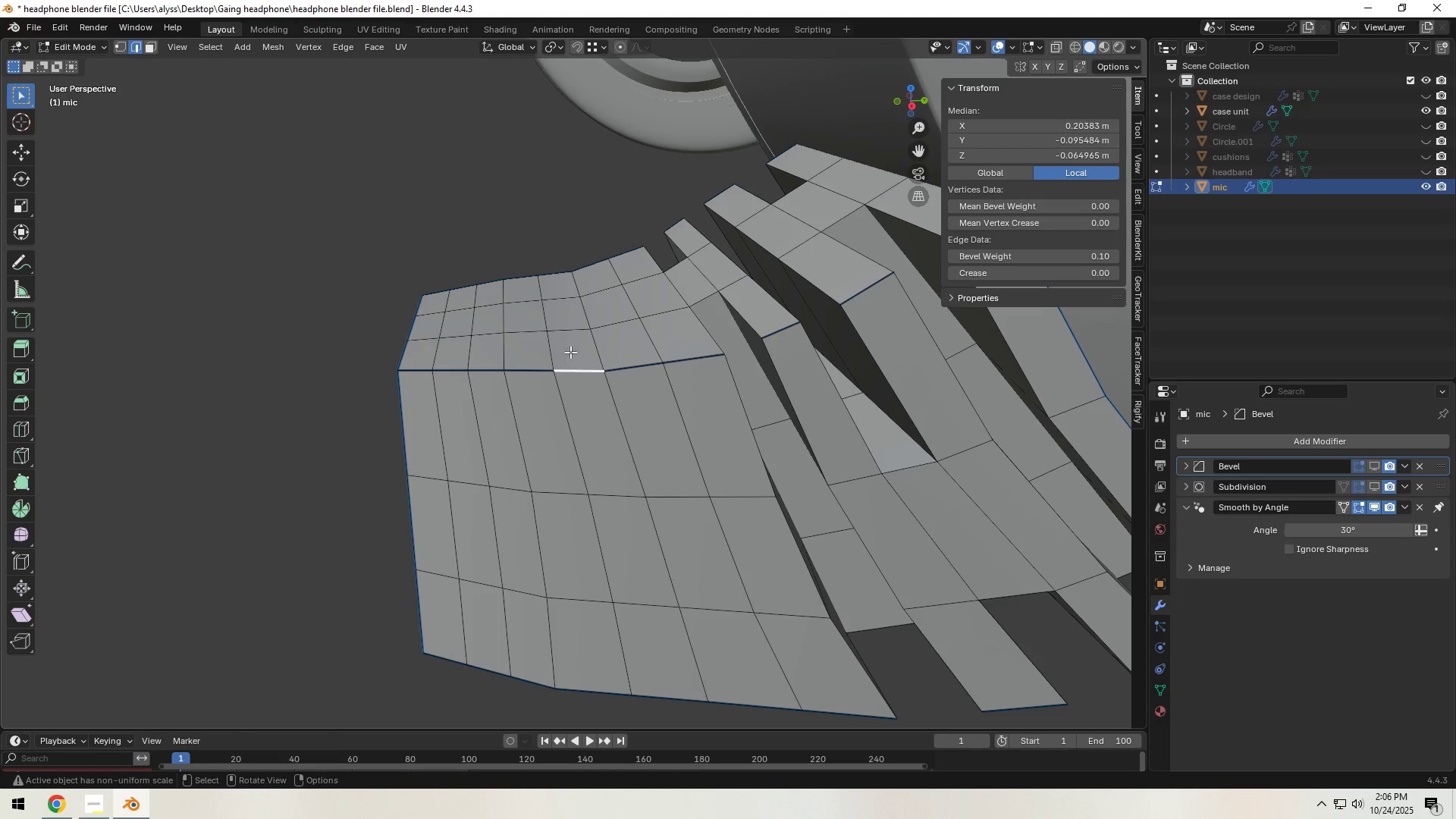 
hold_key(key=ShiftLeft, duration=1.5)
double_click([566, 324])
 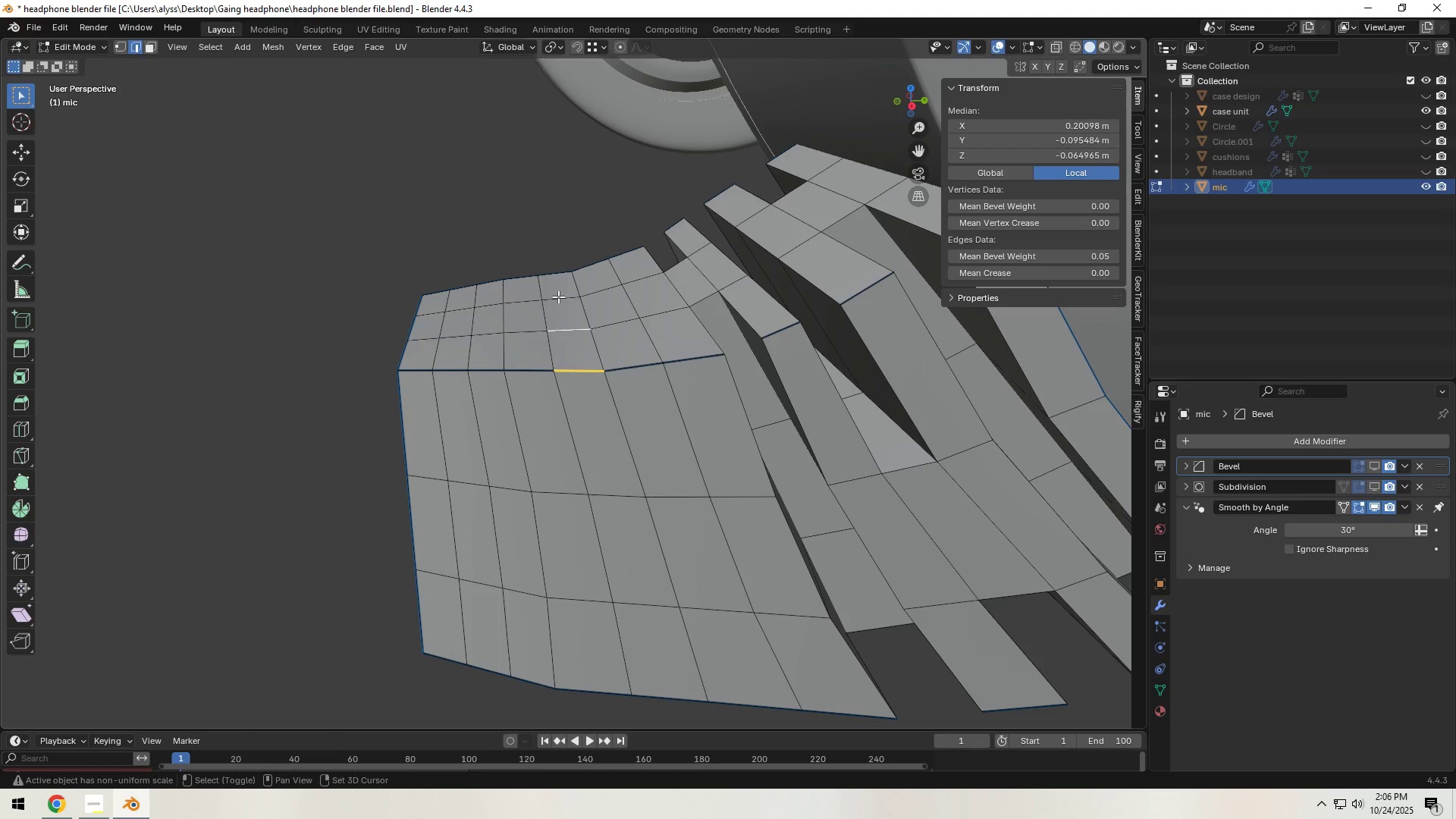 
triple_click([558, 297])
 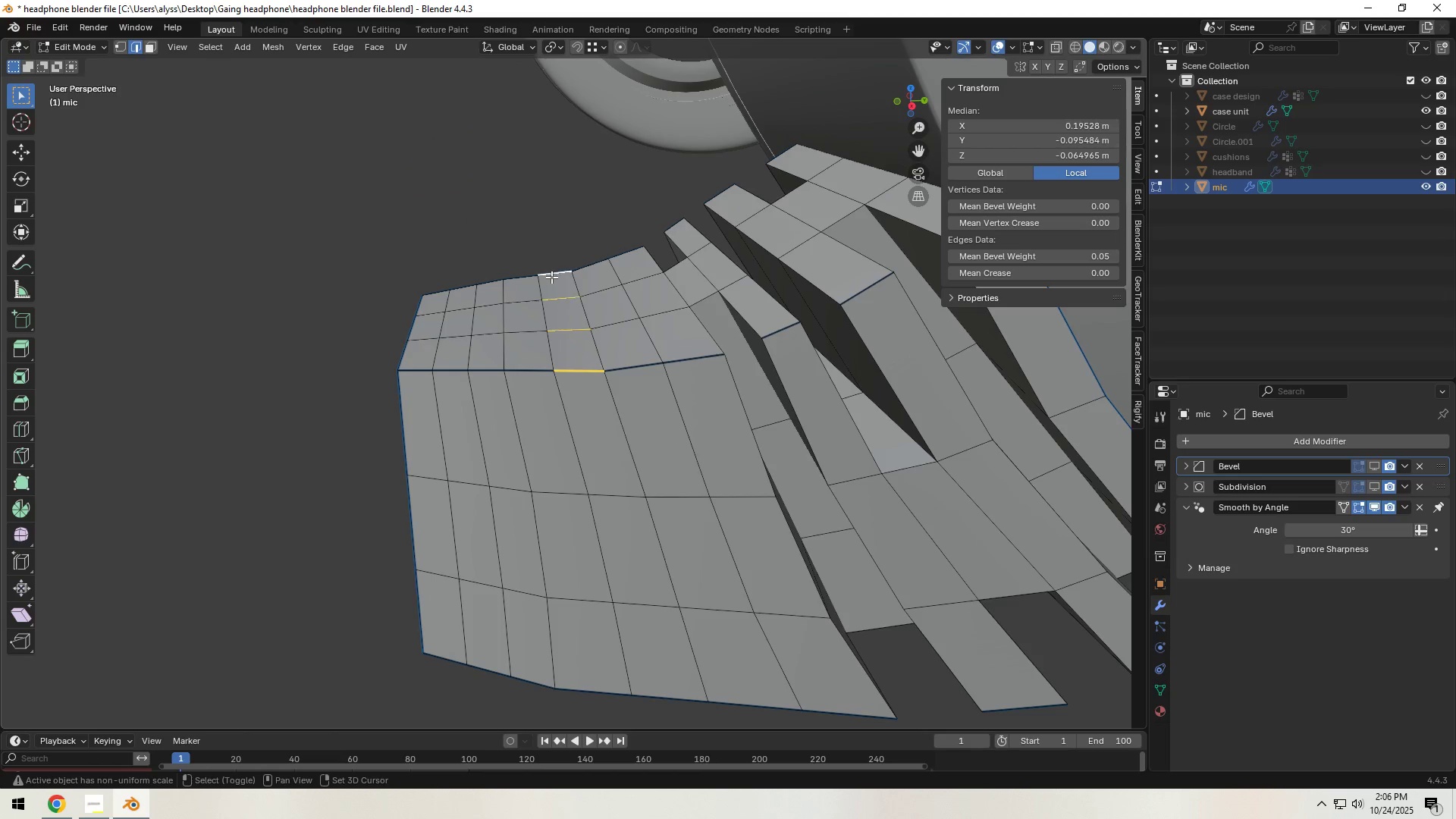 
triple_click([552, 275])
 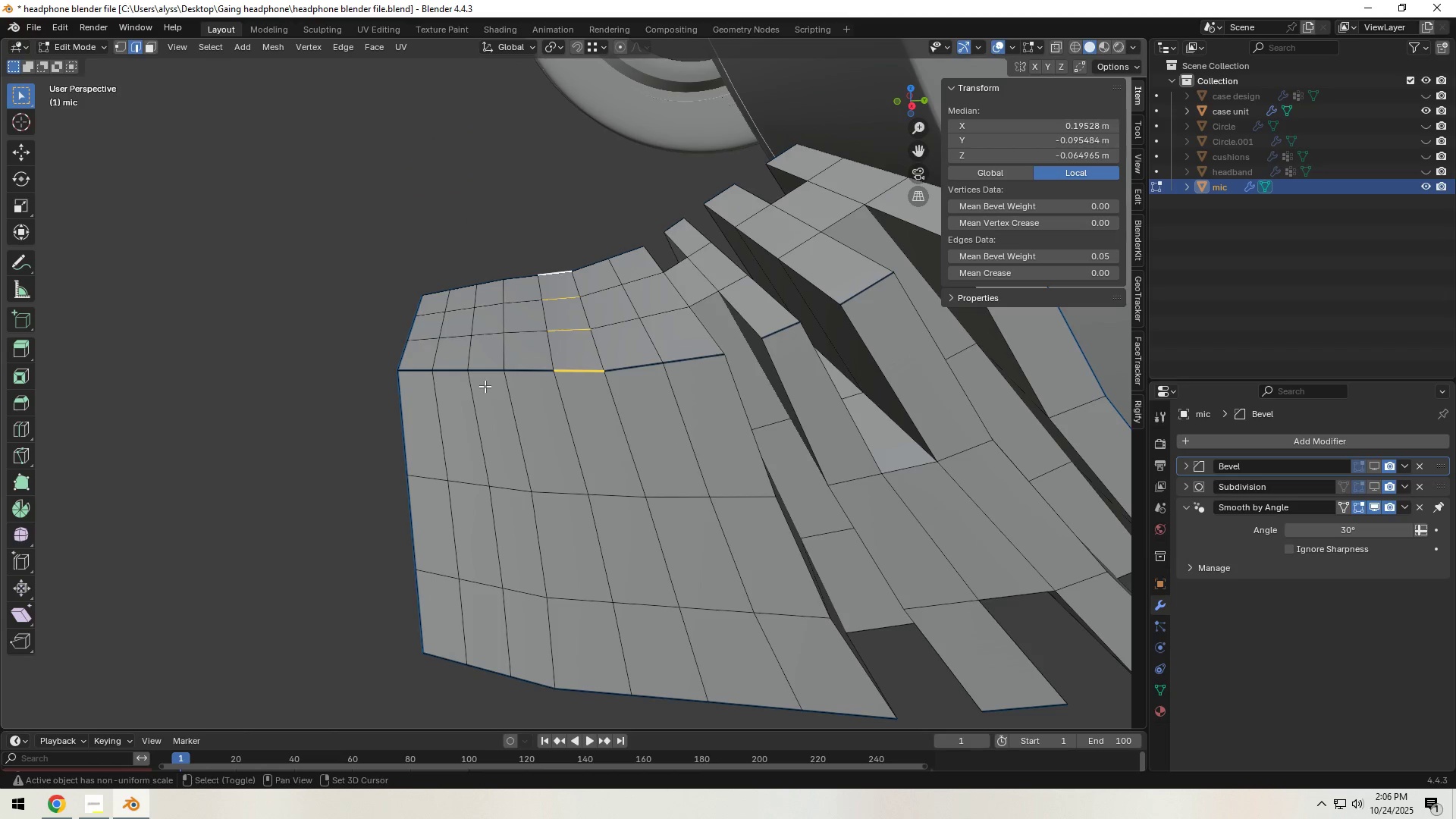 
hold_key(key=ShiftLeft, duration=1.4)
left_click([486, 373])
 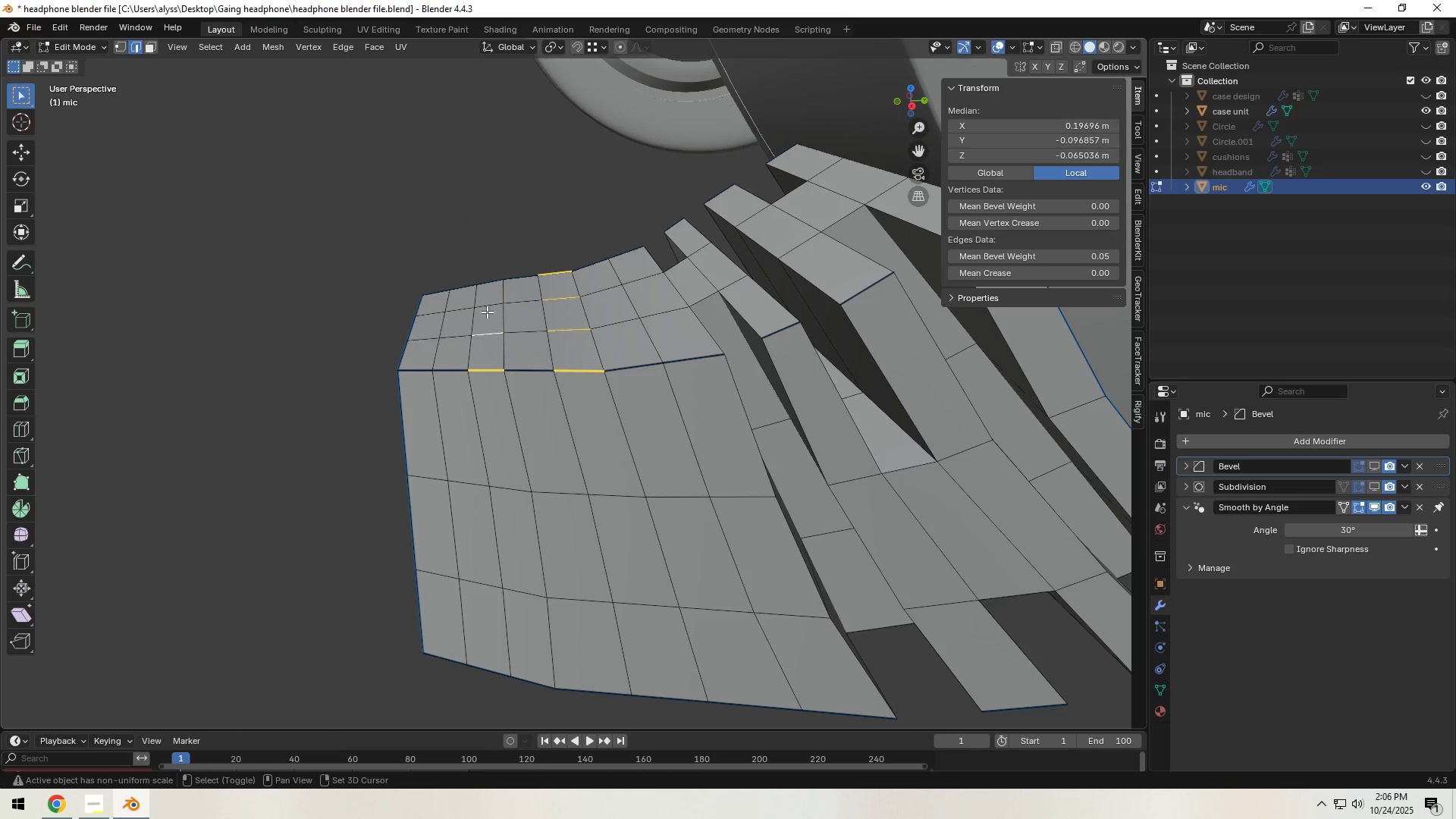 
triple_click([487, 305])
 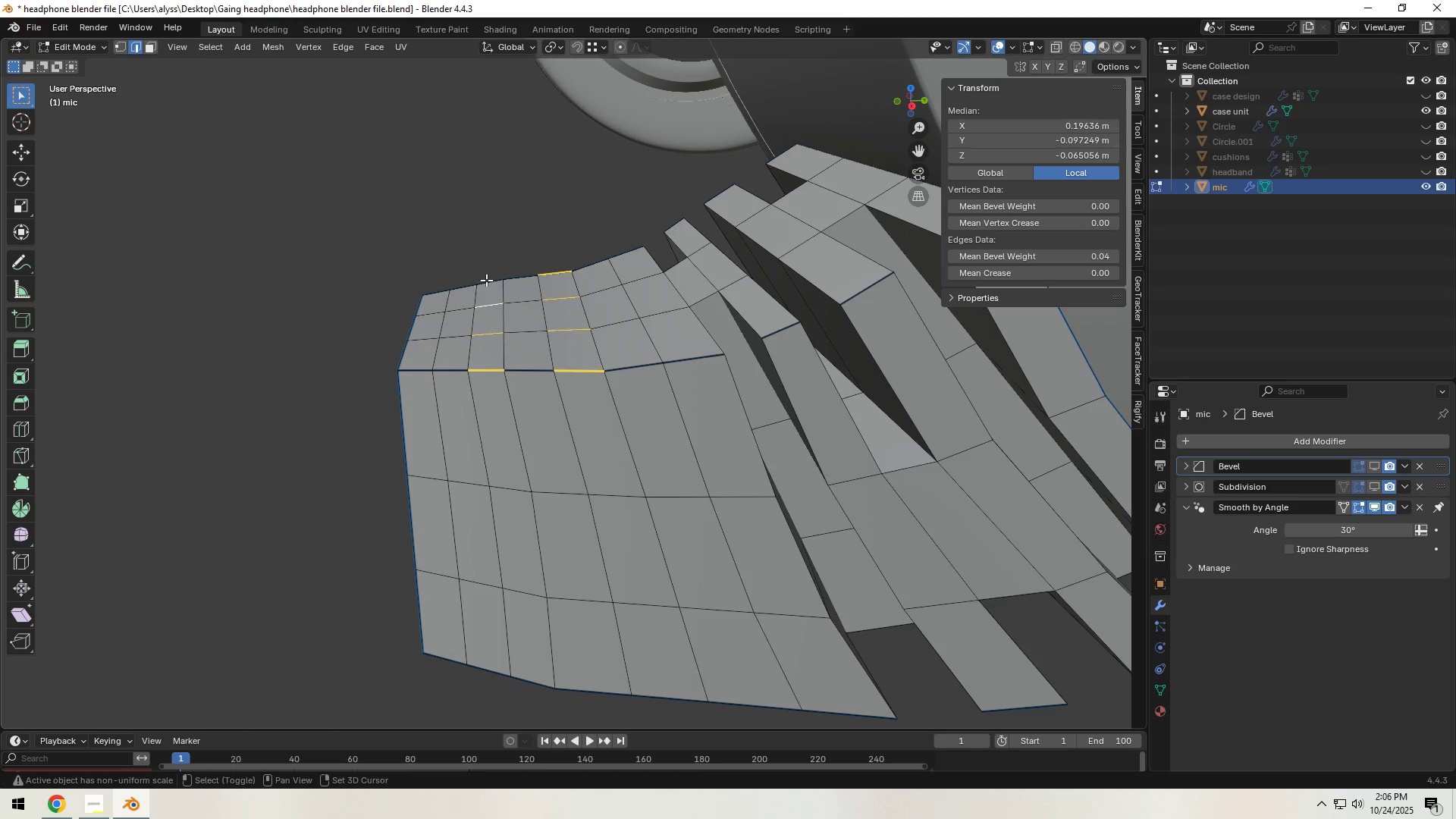 
triple_click([486, 280])
 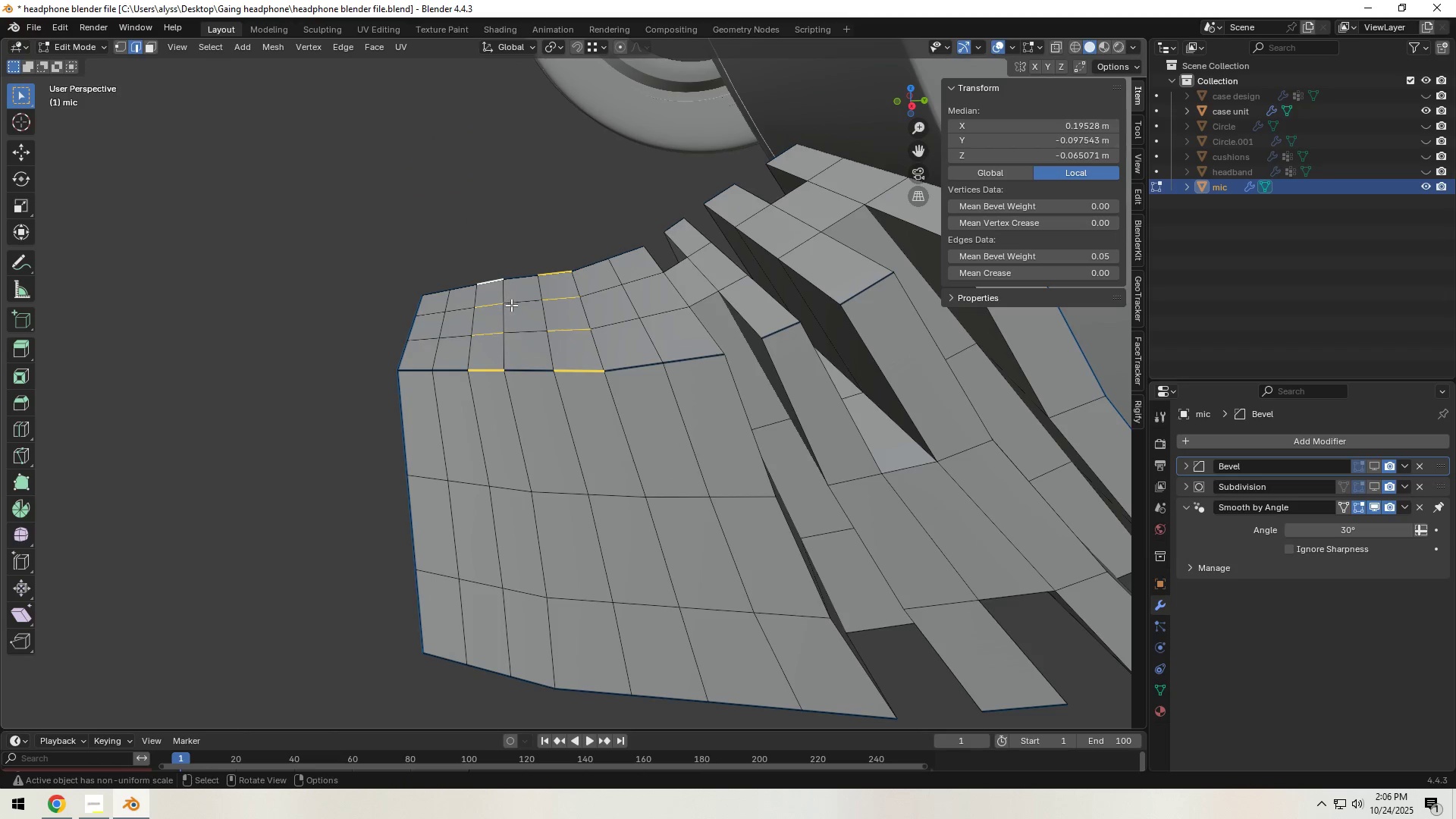 
key(X)
 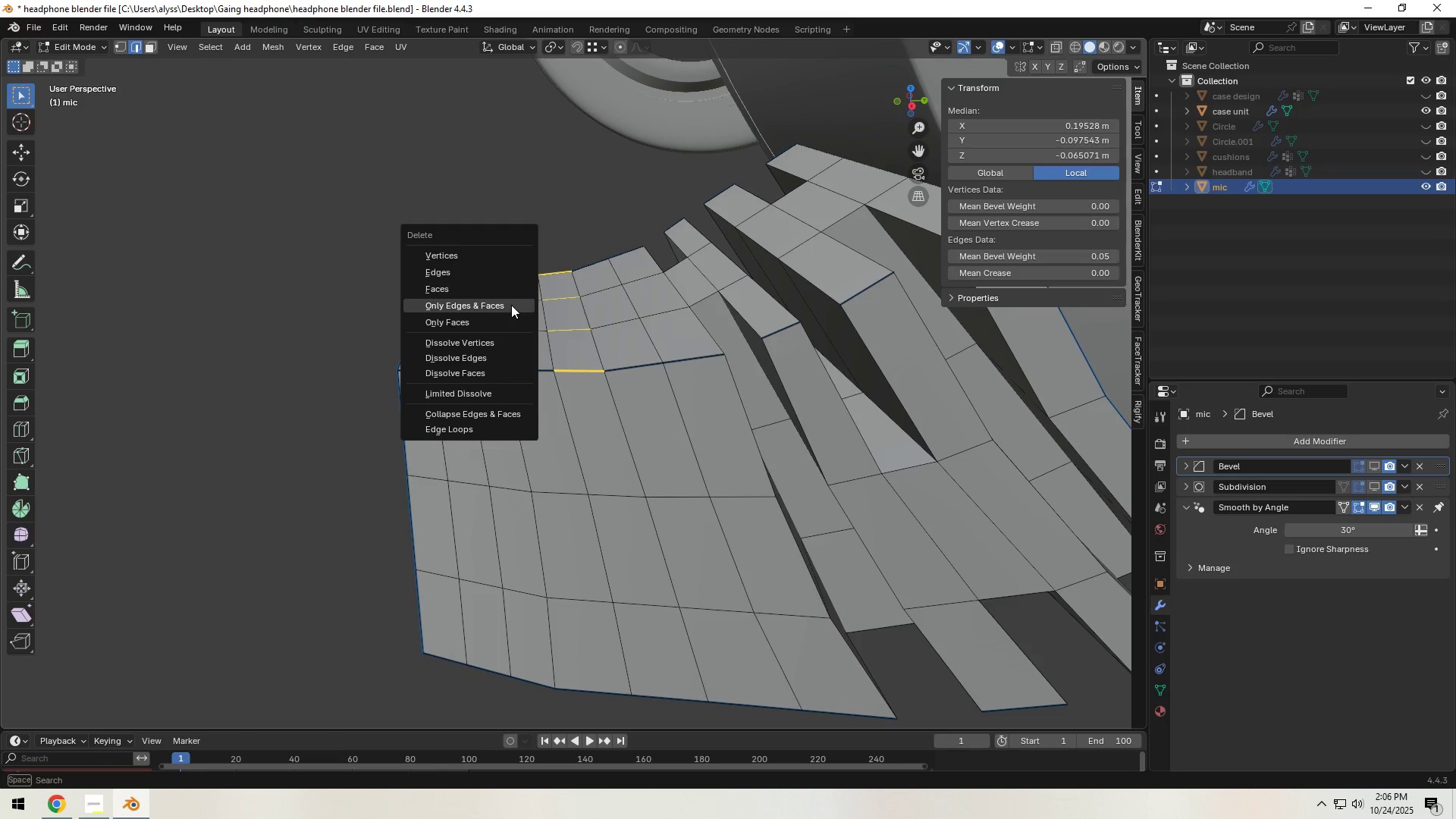 
left_click([511, 305])
 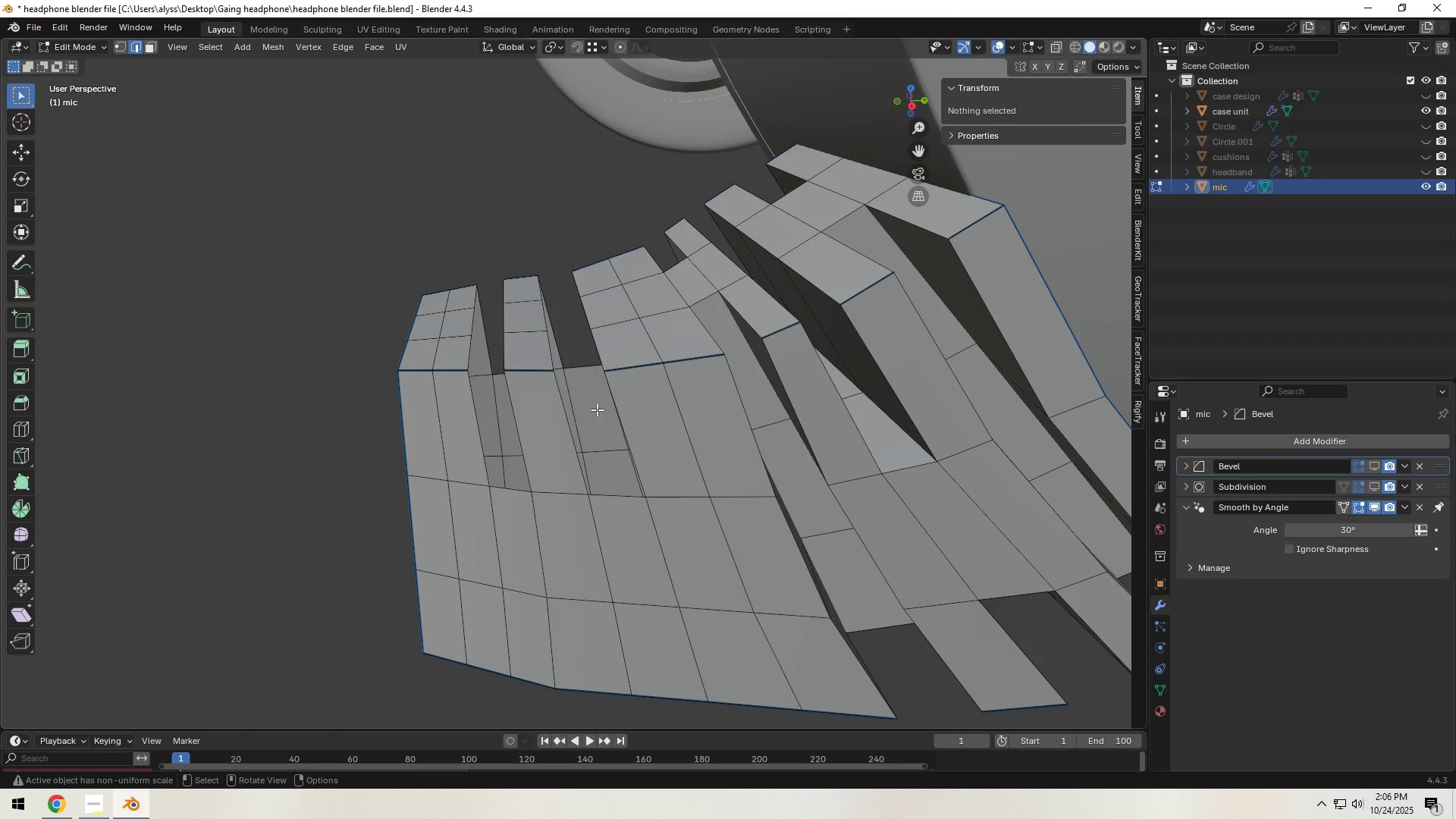 
left_click([584, 376])
 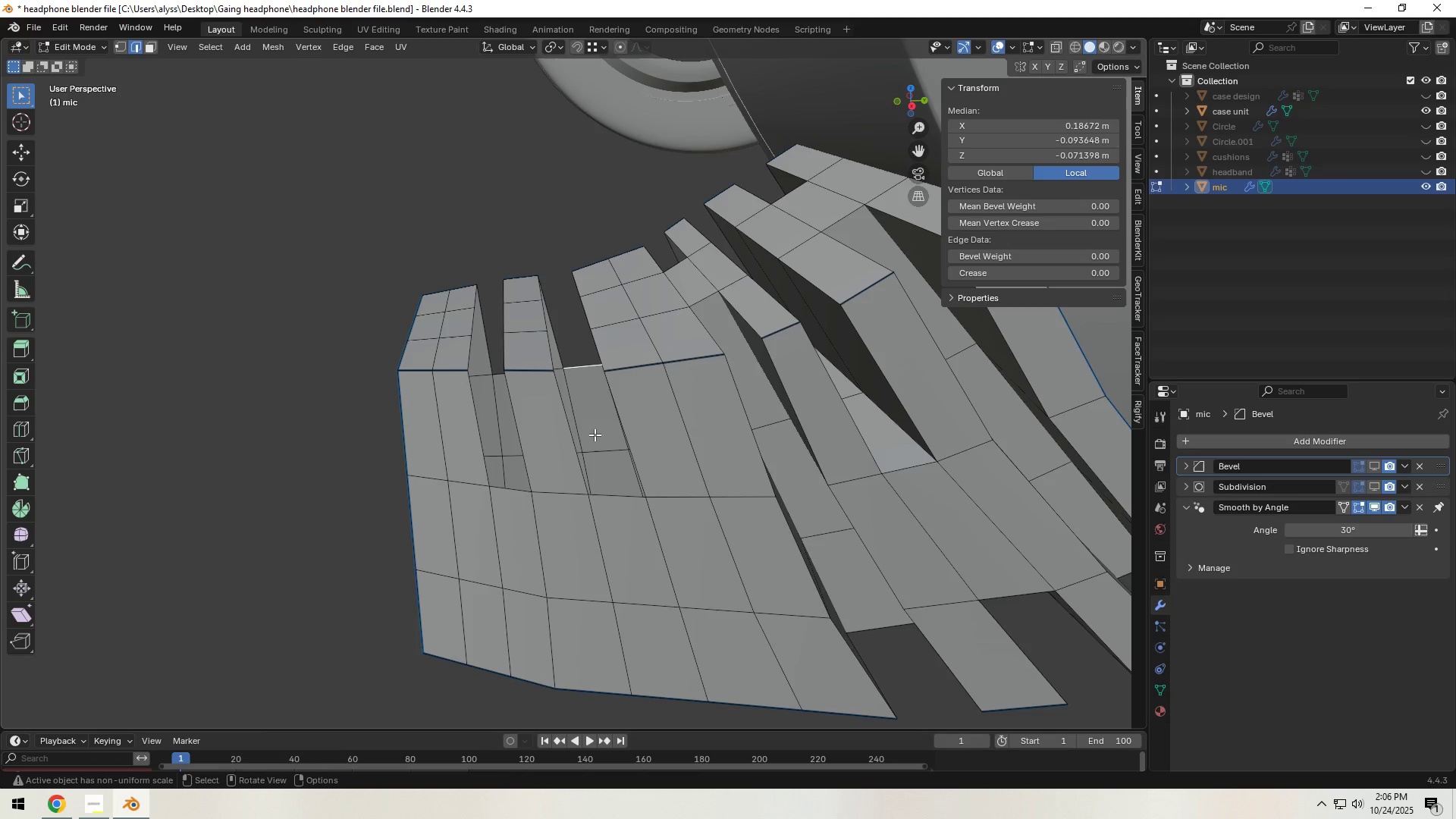 
hold_key(key=ShiftLeft, duration=0.41)
left_click([605, 500])
 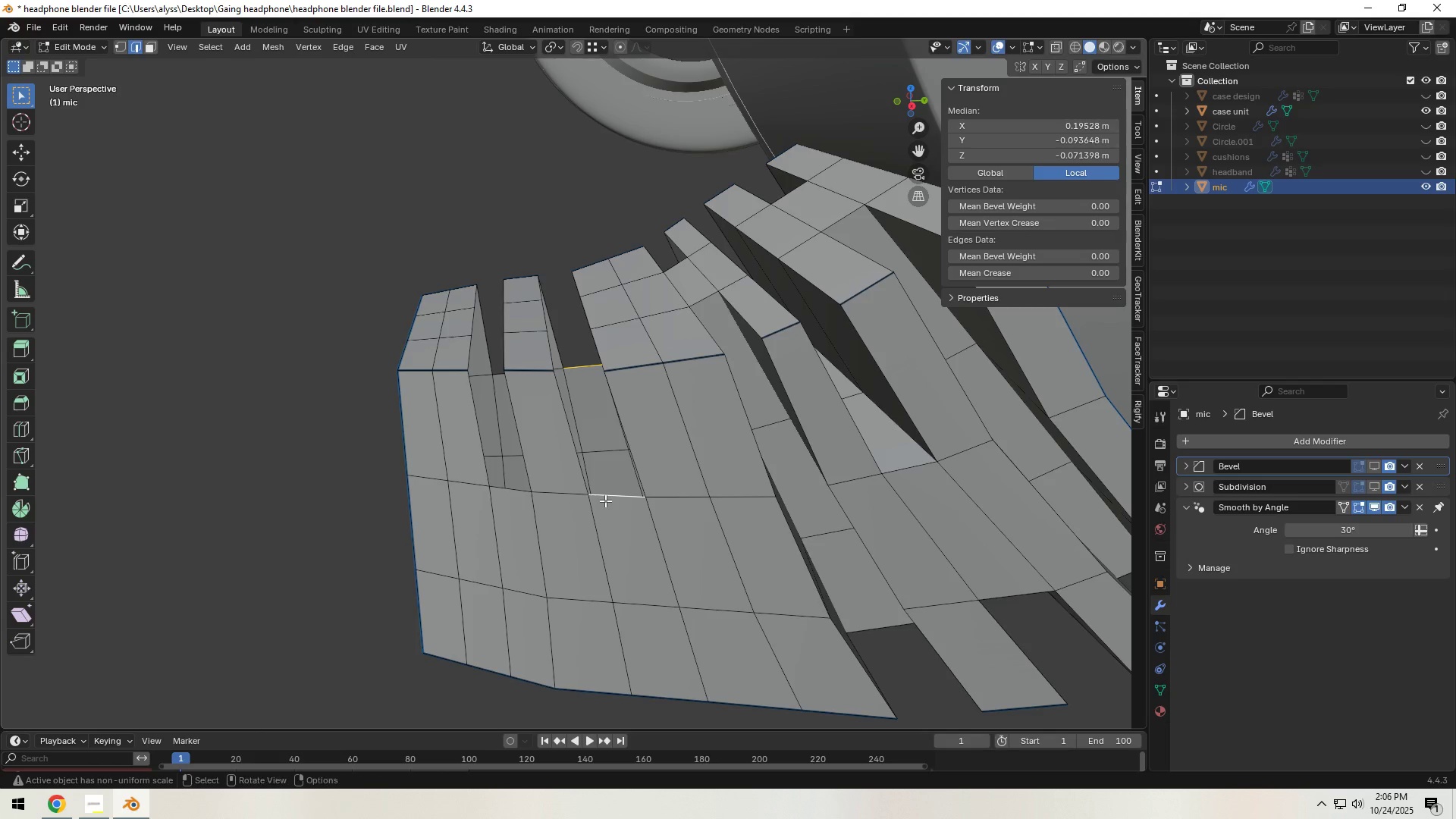 
key(F)
 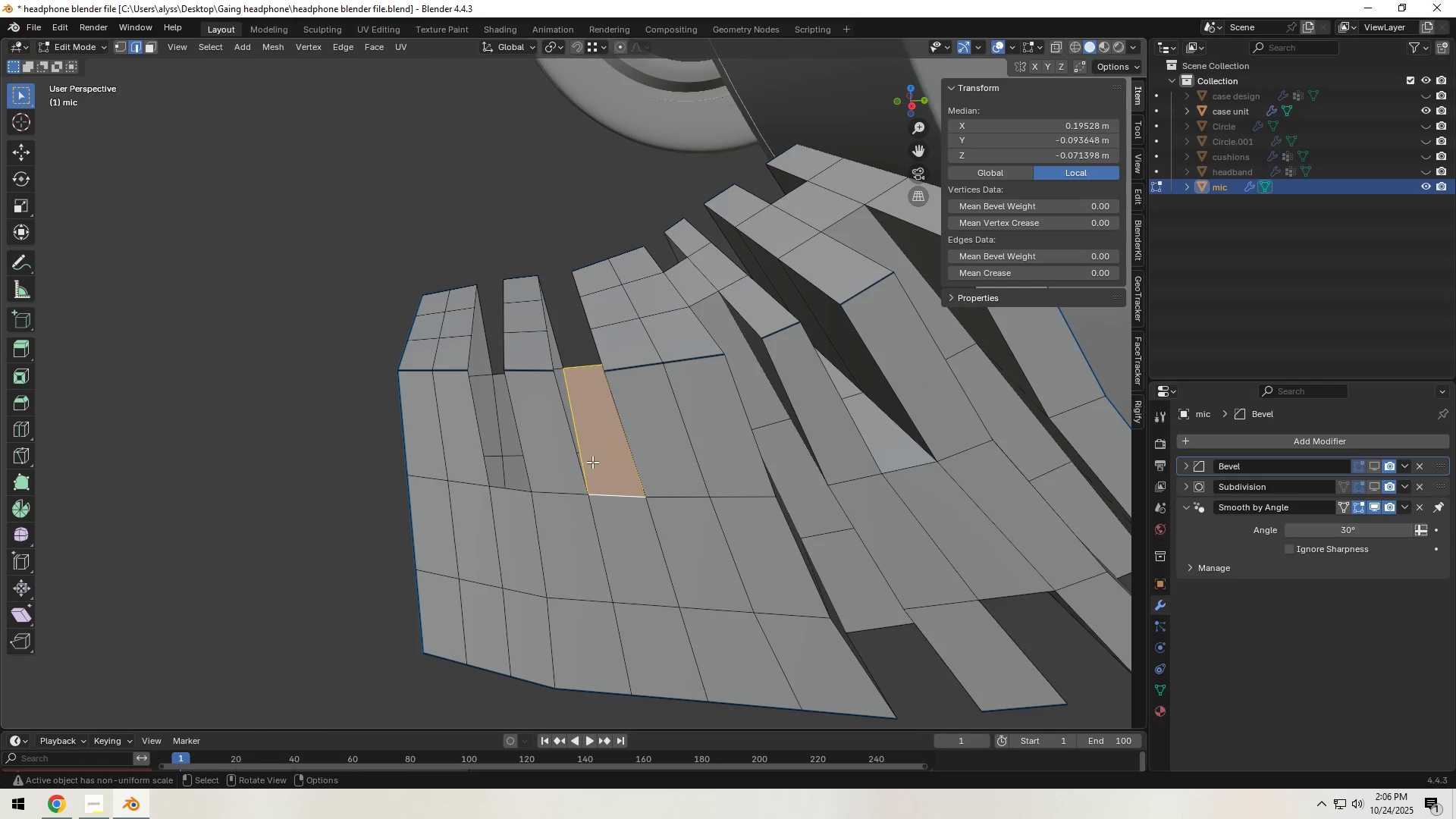 
key(Control+R)
 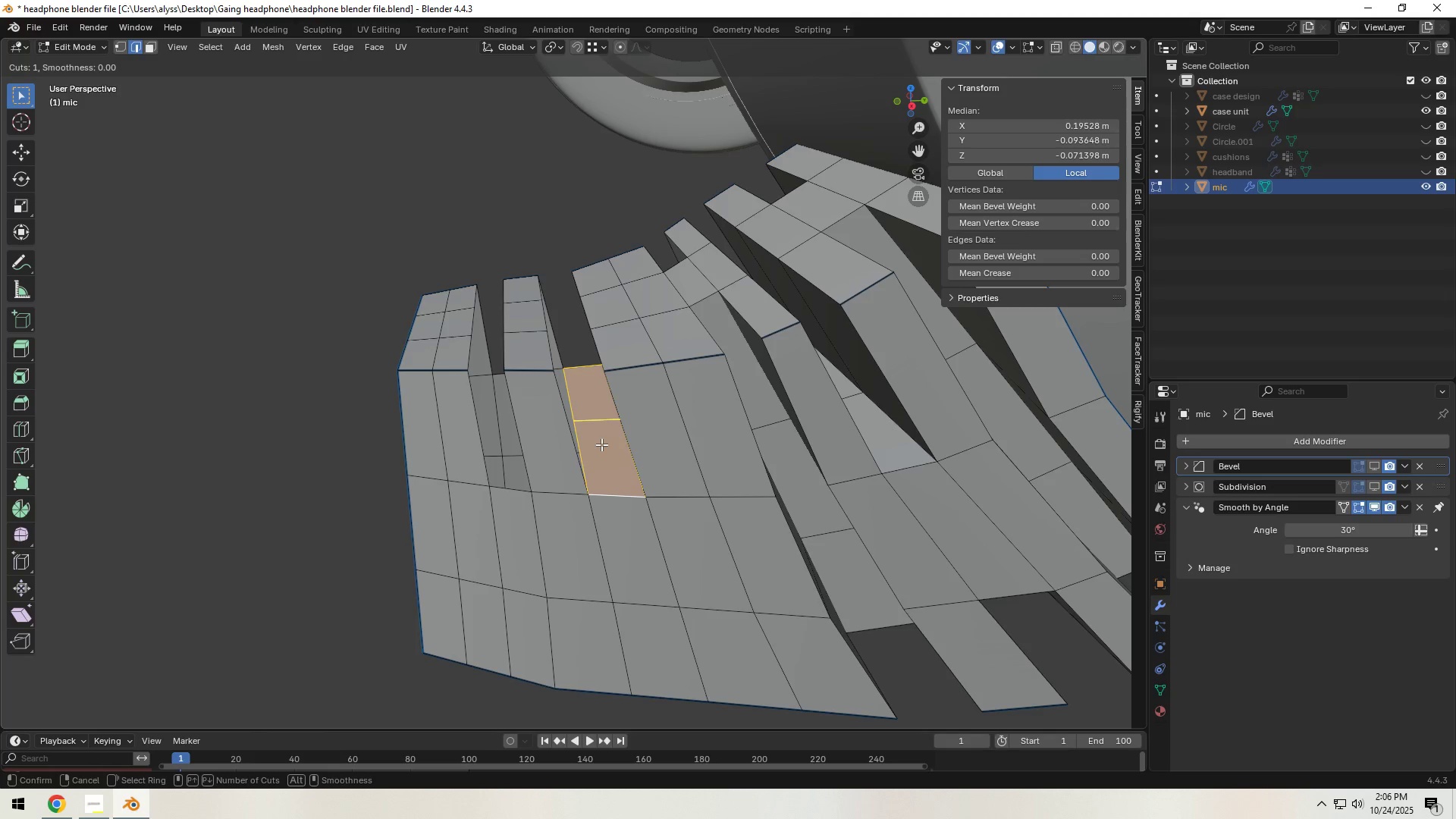 
scroll: coordinate [601, 444], scroll_direction: up, amount: 1.0
 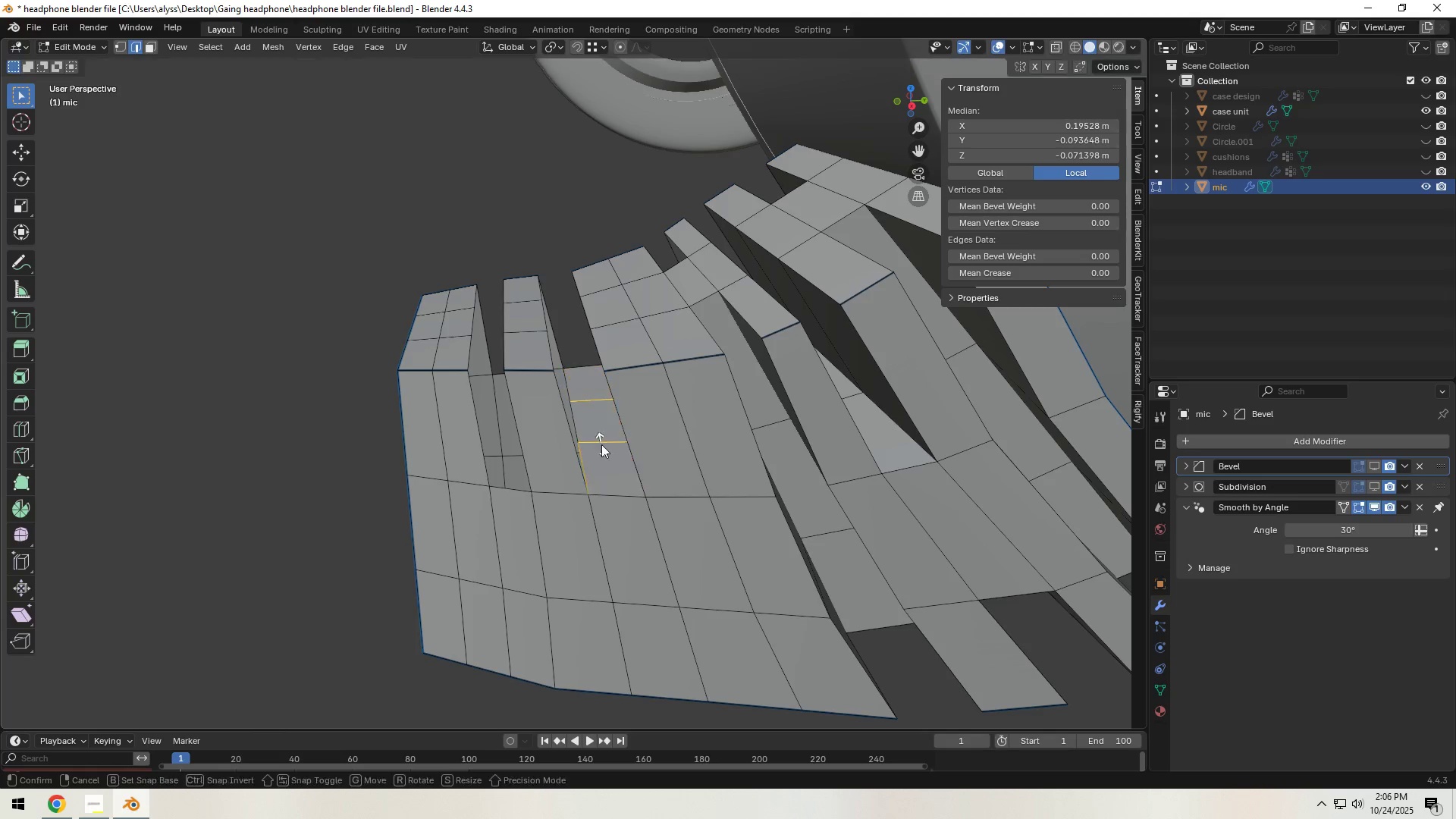 
left_click([601, 444])
 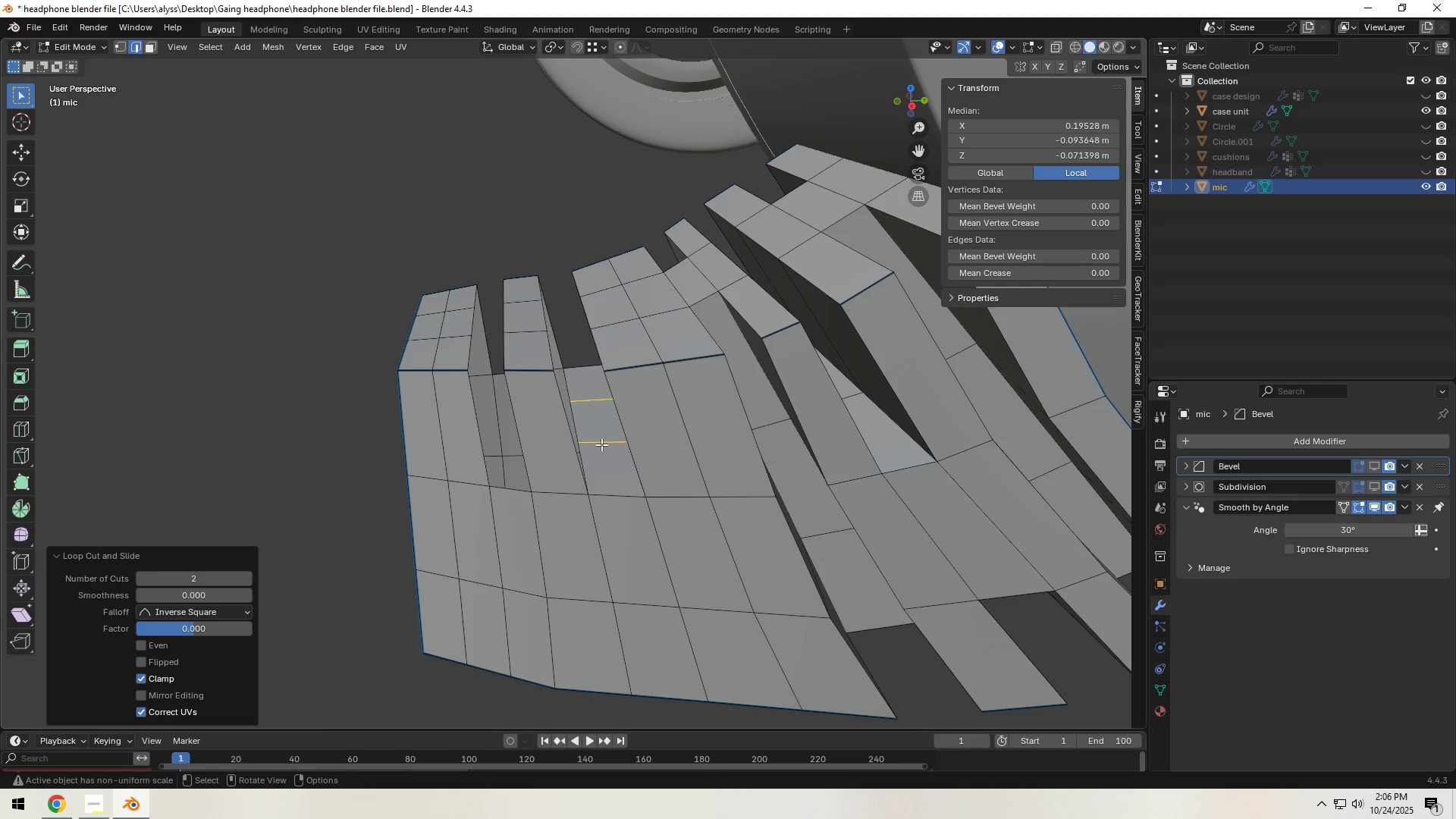 
right_click([601, 444])
 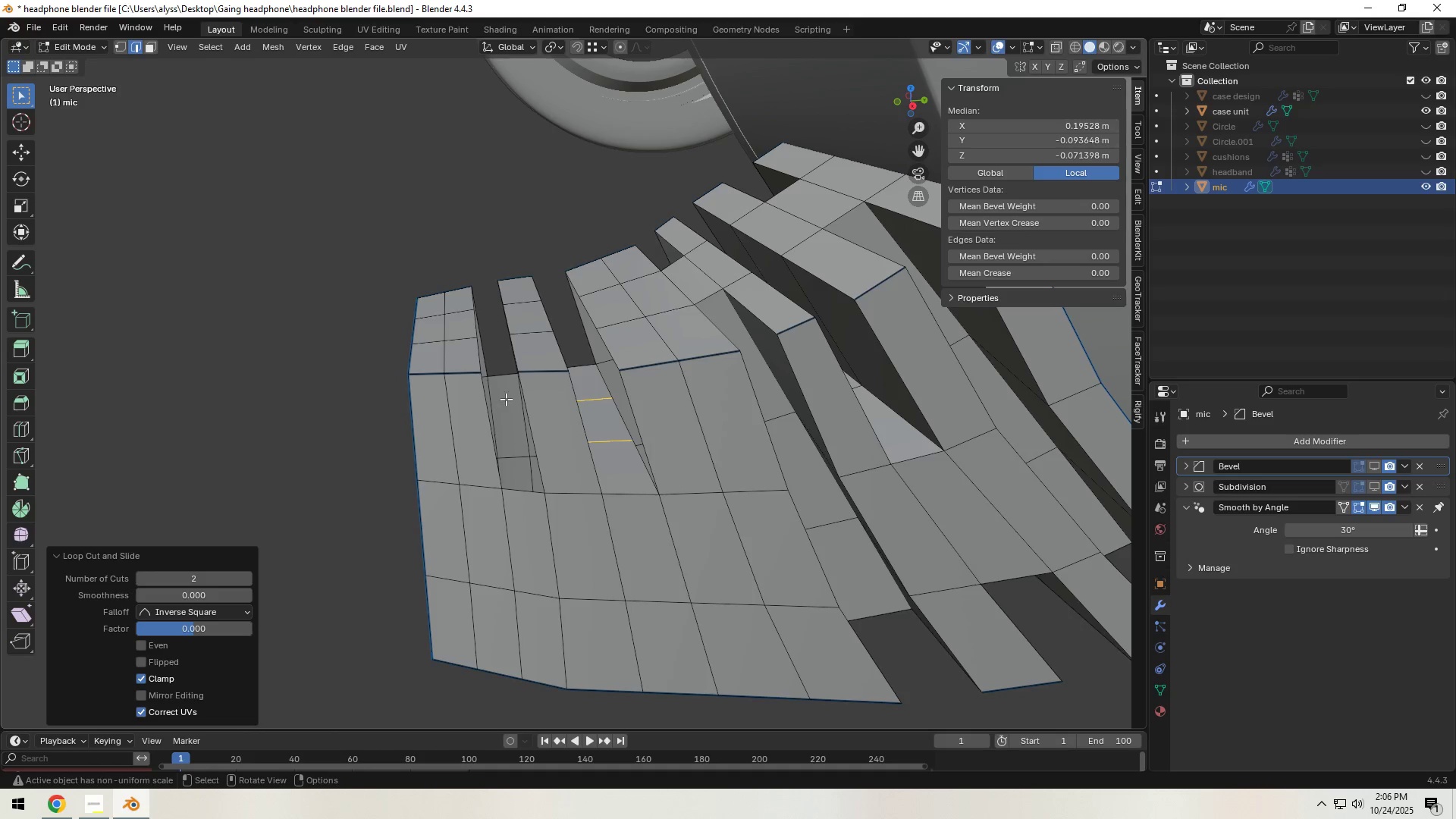 
hold_key(key=ShiftLeft, duration=0.65)
left_click([522, 487])
 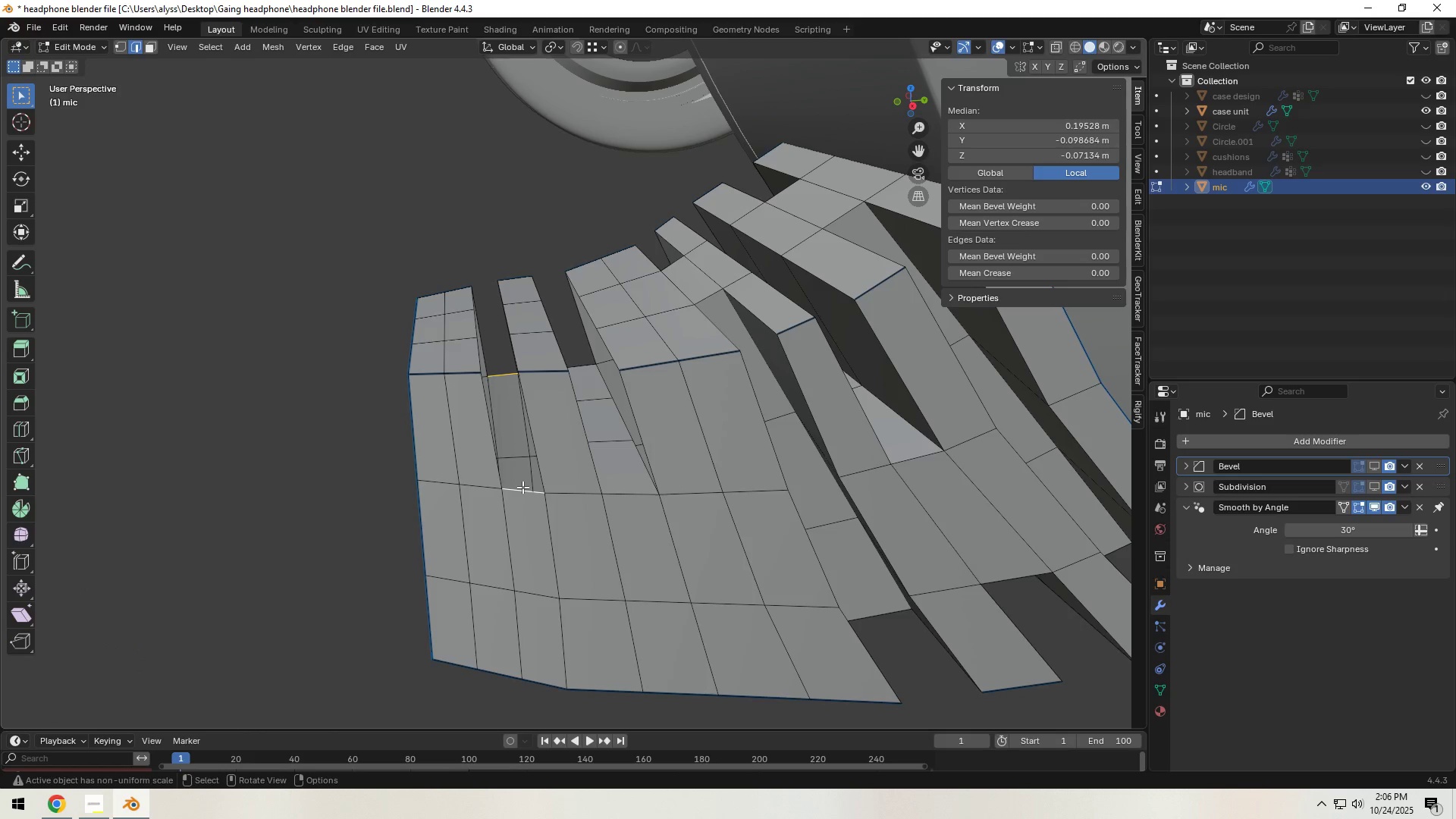 
key(R)
 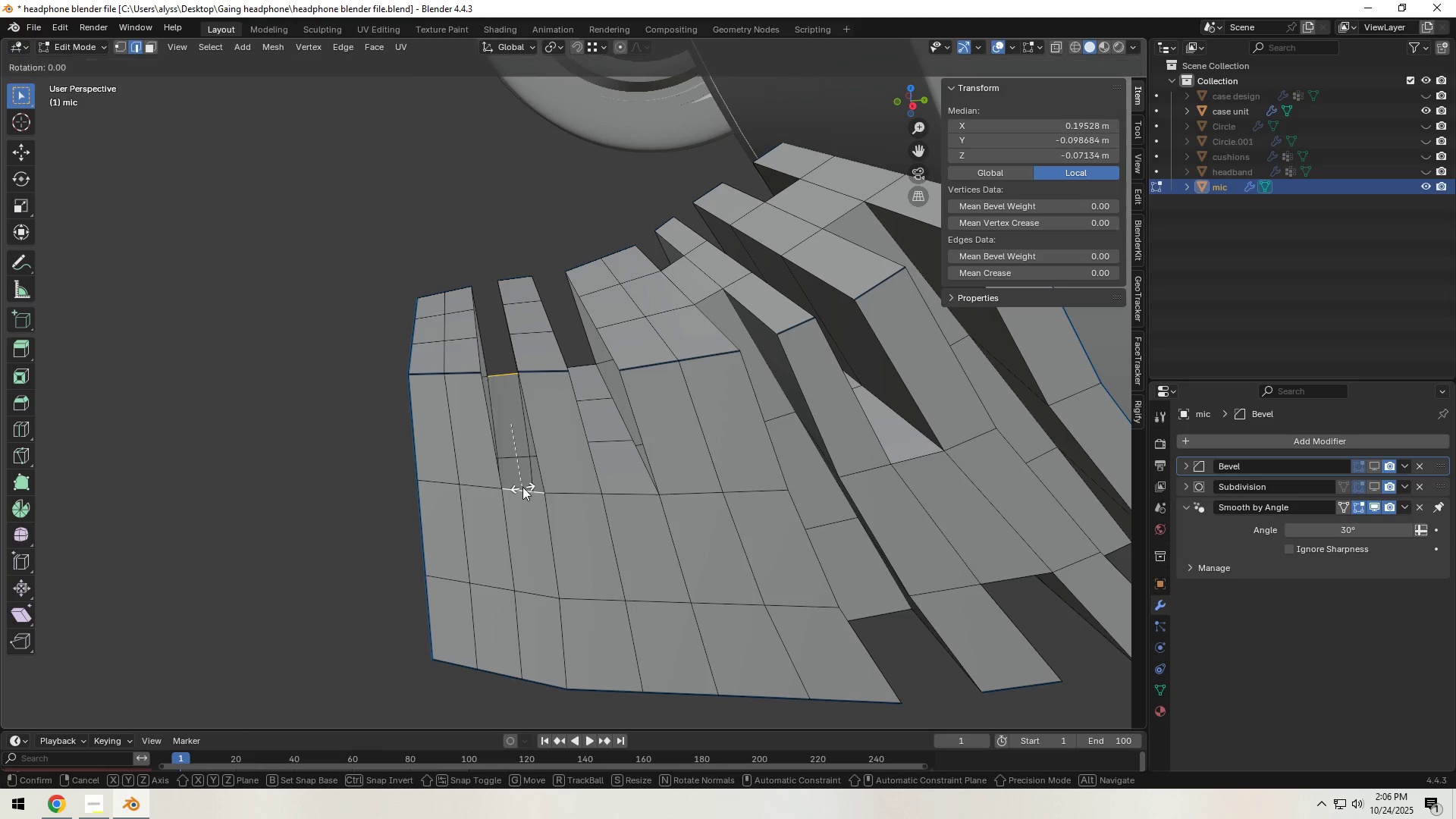 
key(Control+ControlLeft)
 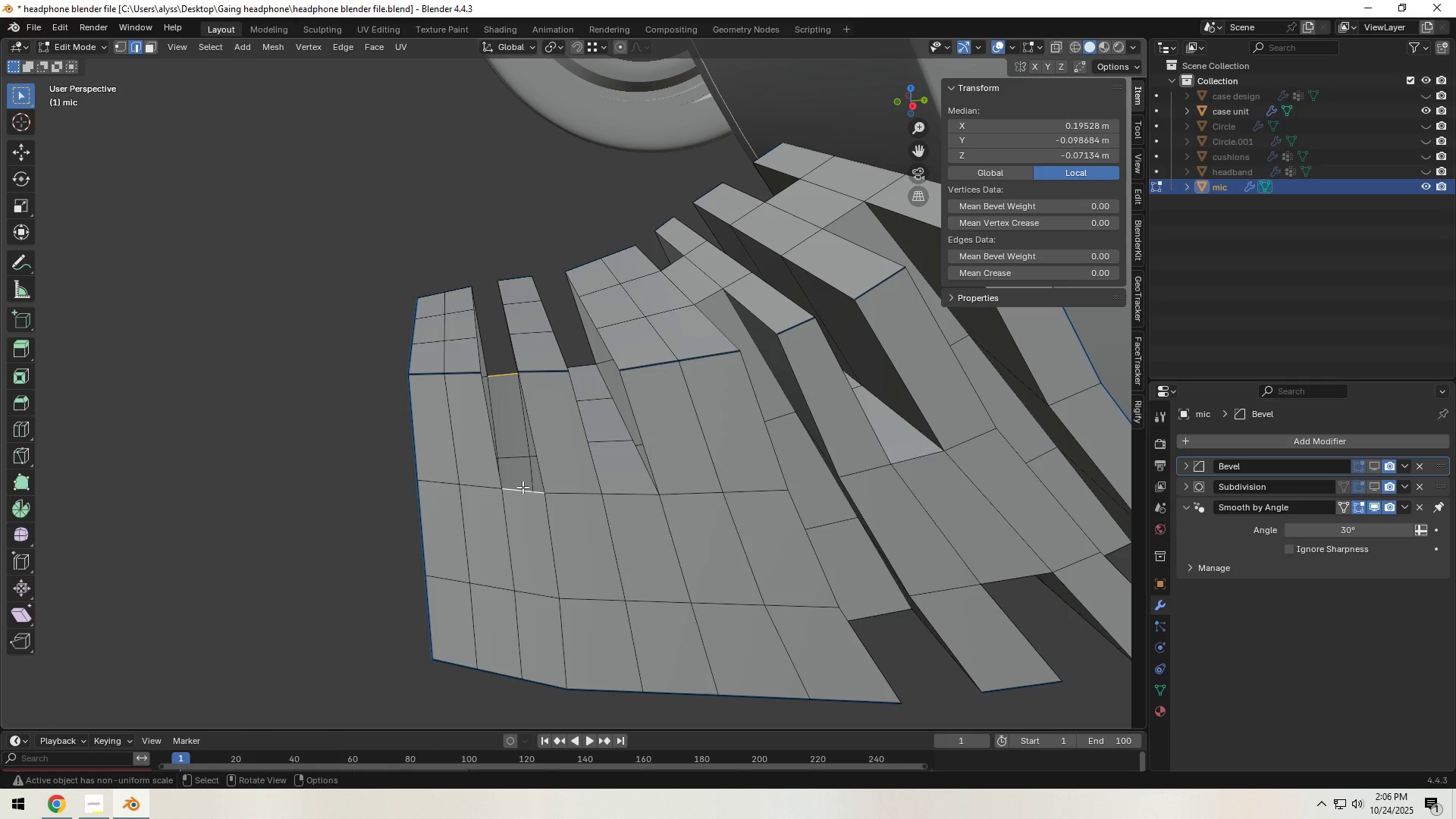 
right_click([522, 487])
 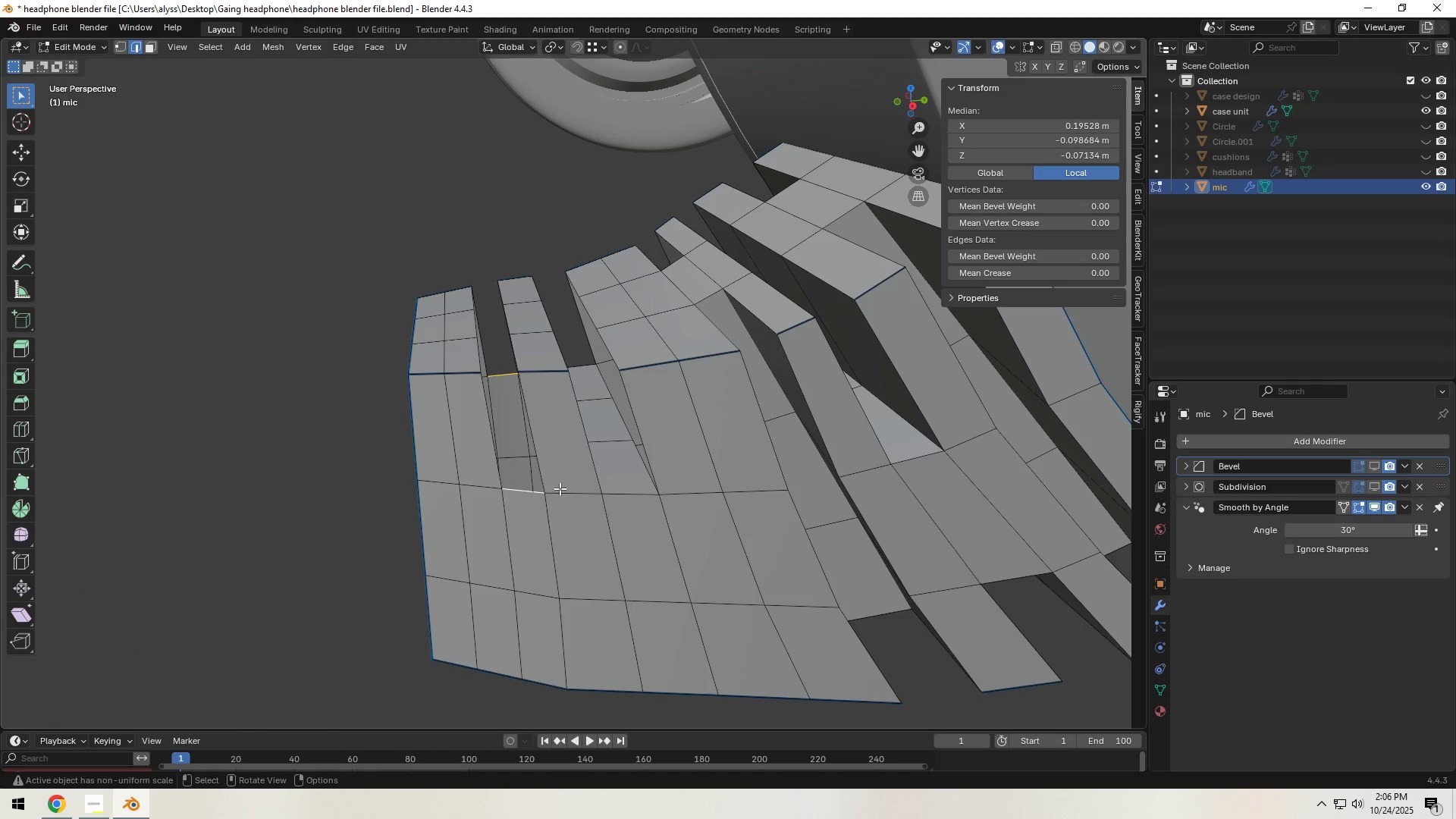 
key(Control+Z)
 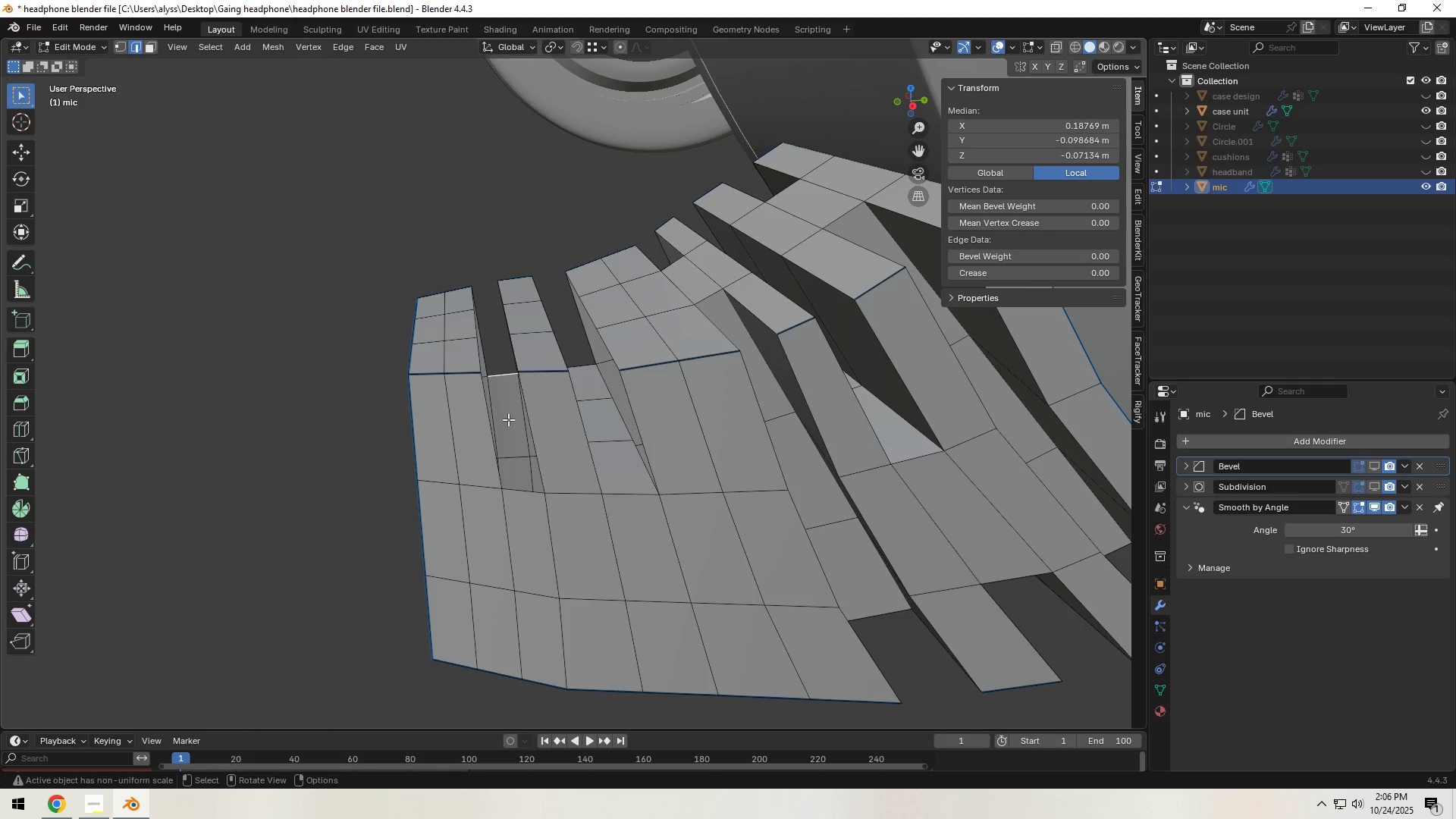 
hold_key(key=ShiftLeft, duration=0.32)
left_click([526, 500])
 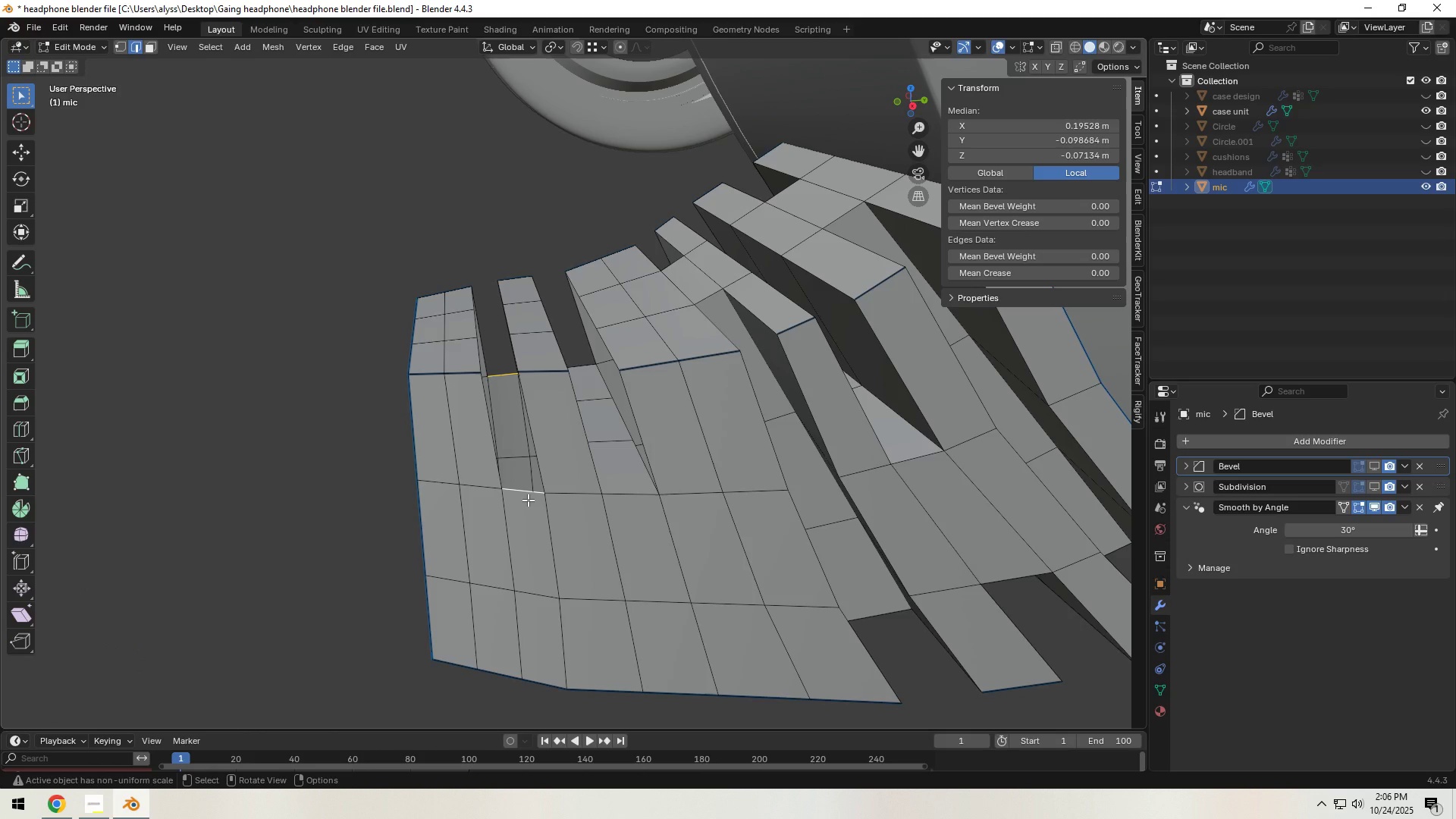 
key(F)
 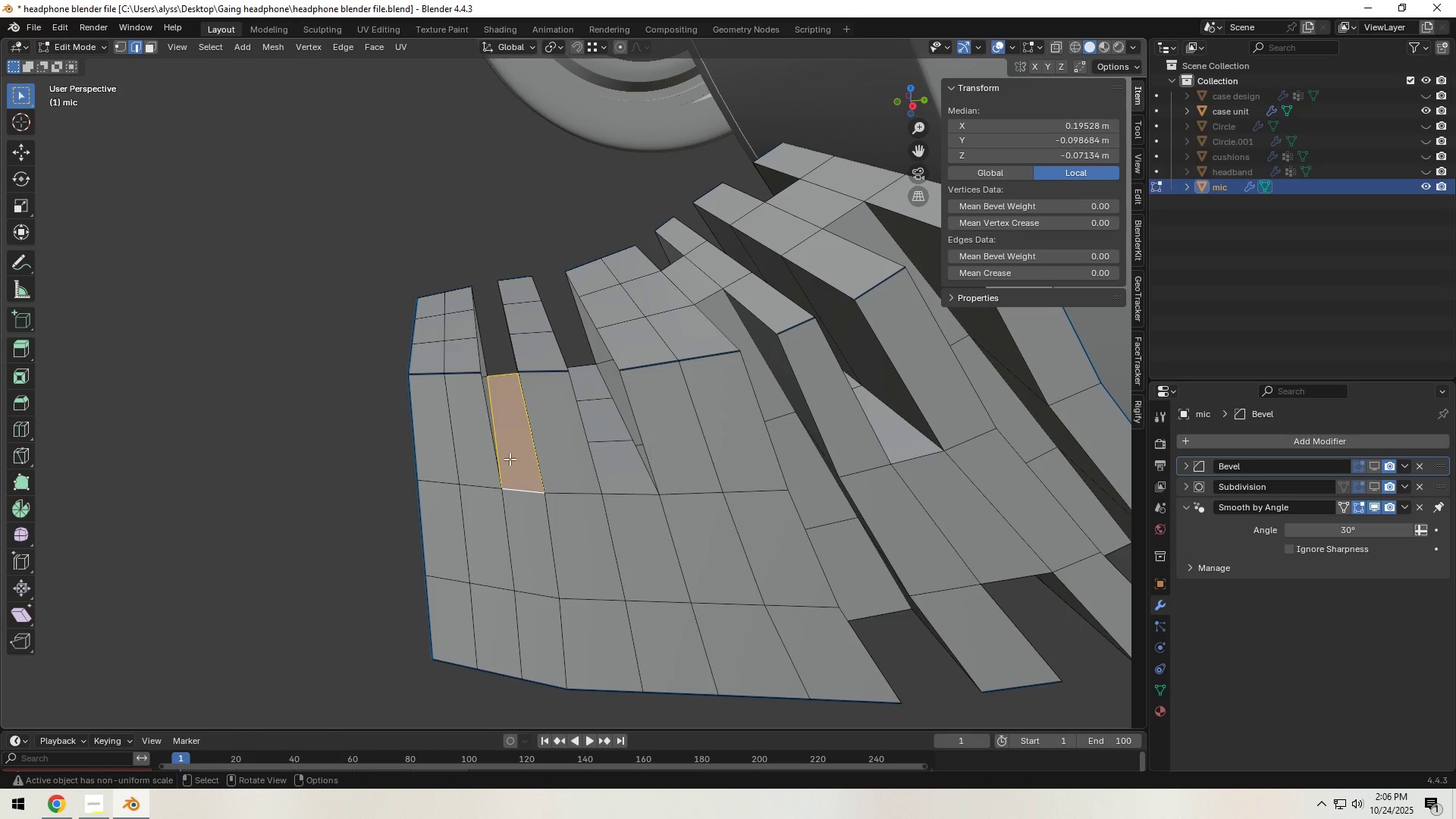 
key(Control+R)
 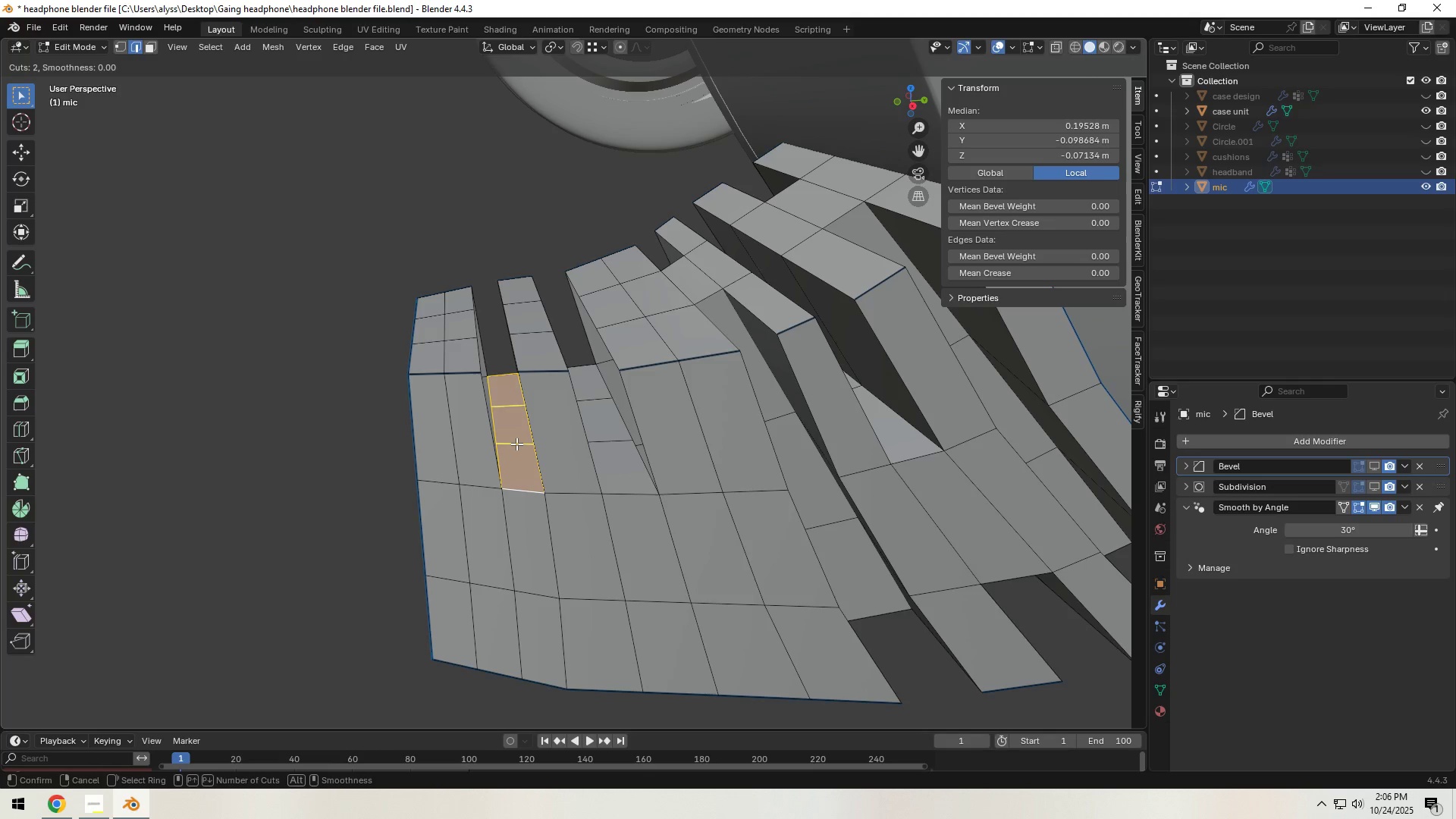 
scroll: coordinate [516, 444], scroll_direction: up, amount: 1.0
 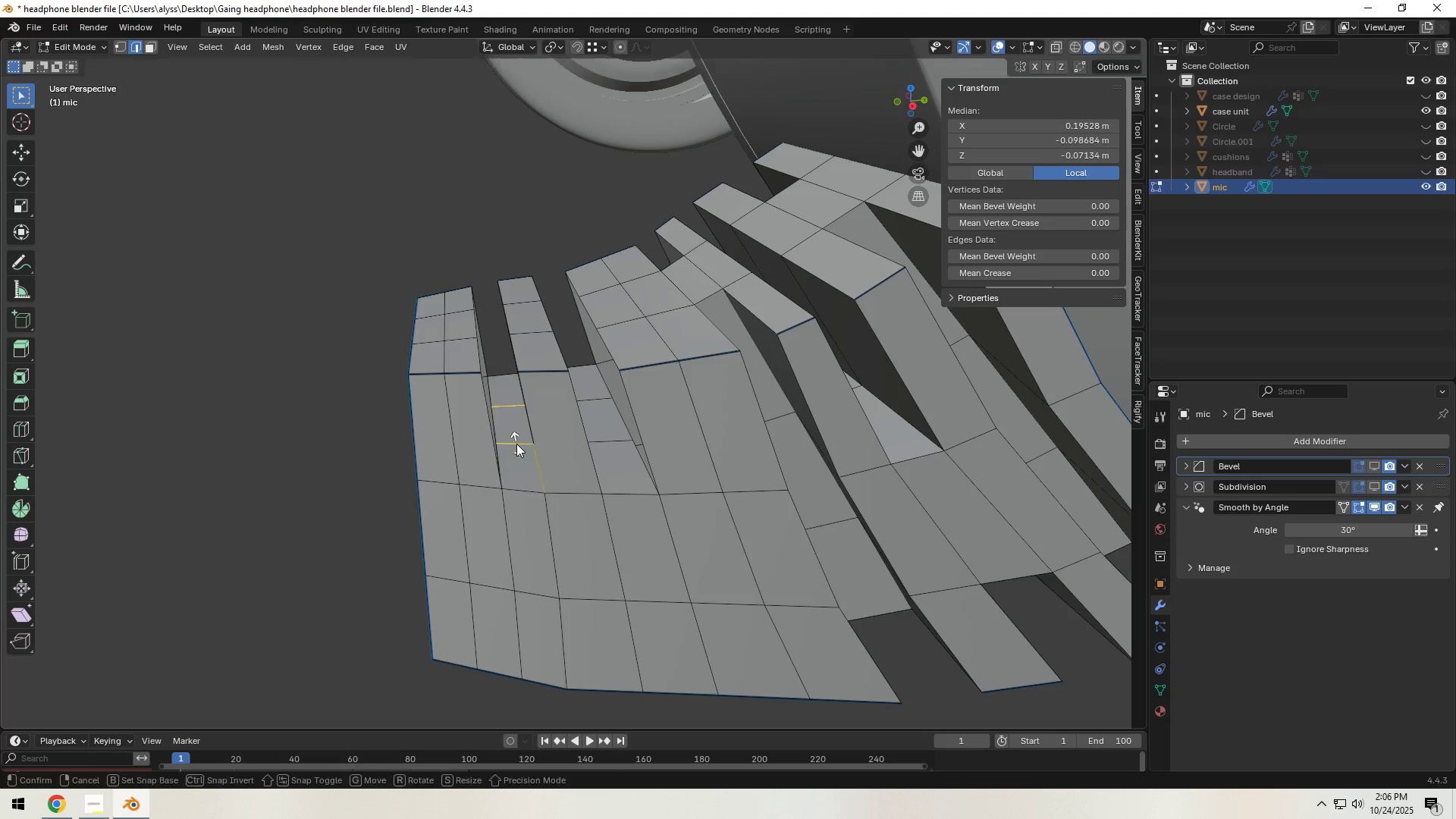 
left_click([516, 444])
 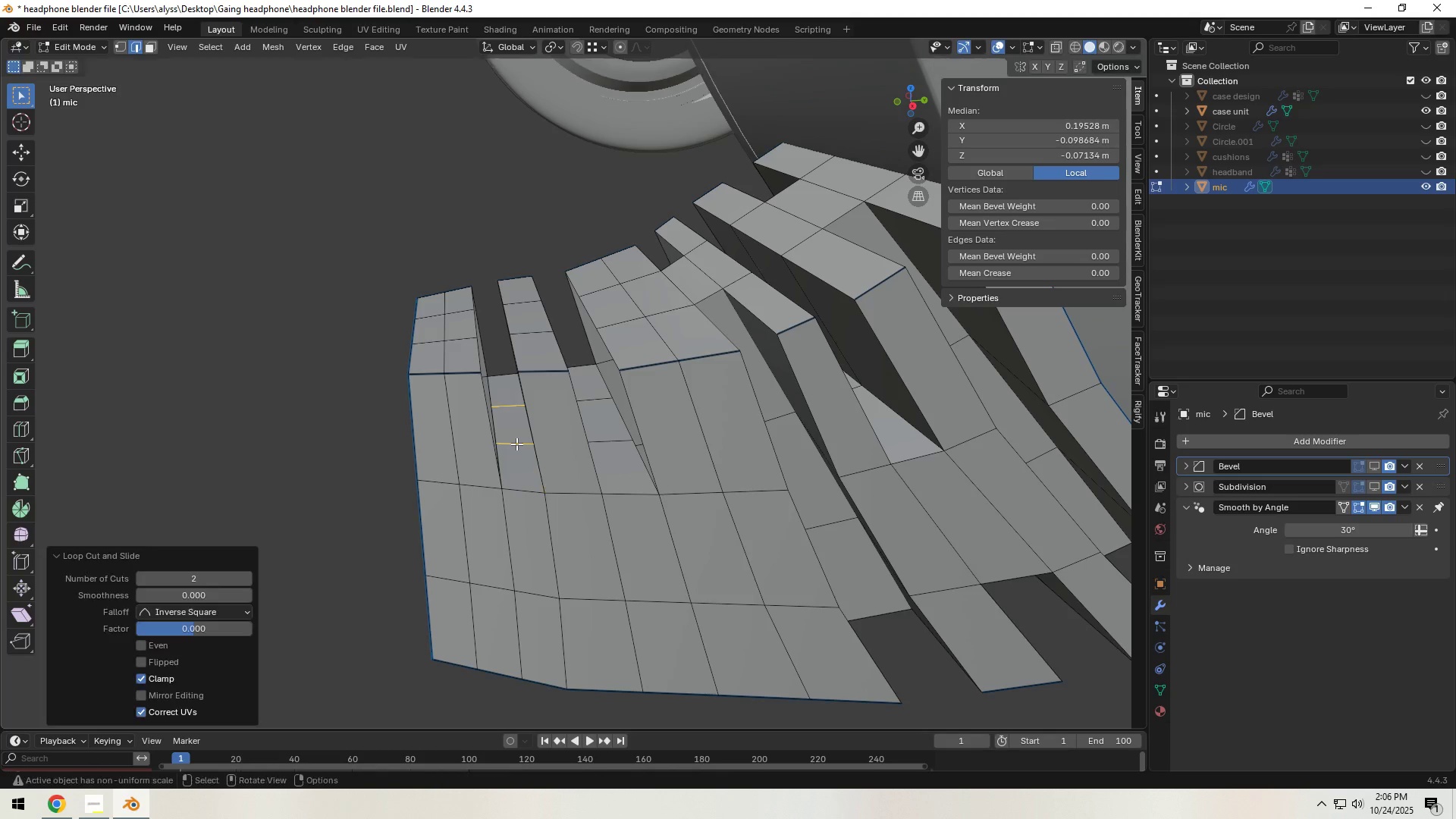 
right_click([516, 444])
 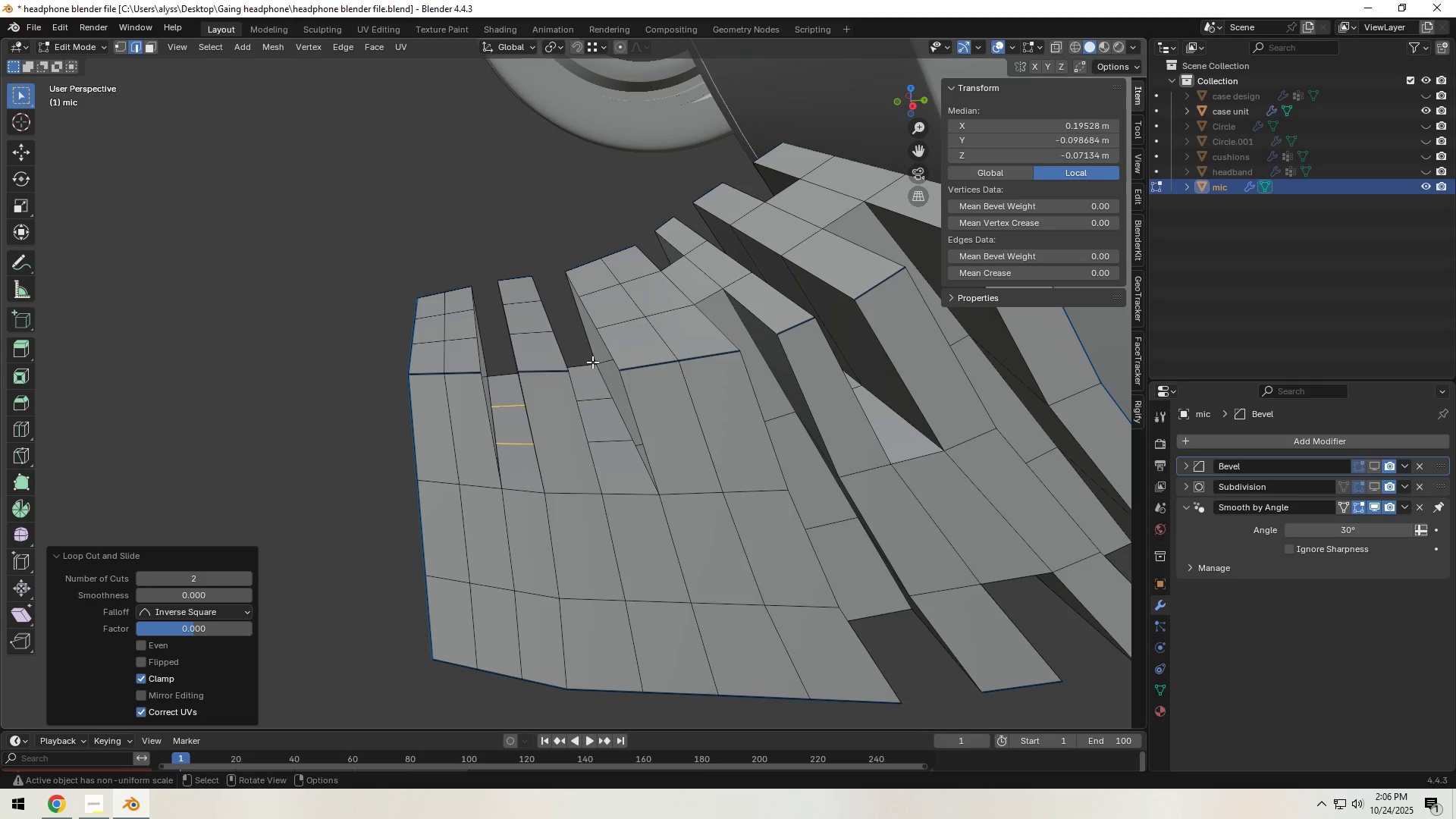 
left_click([588, 334])
 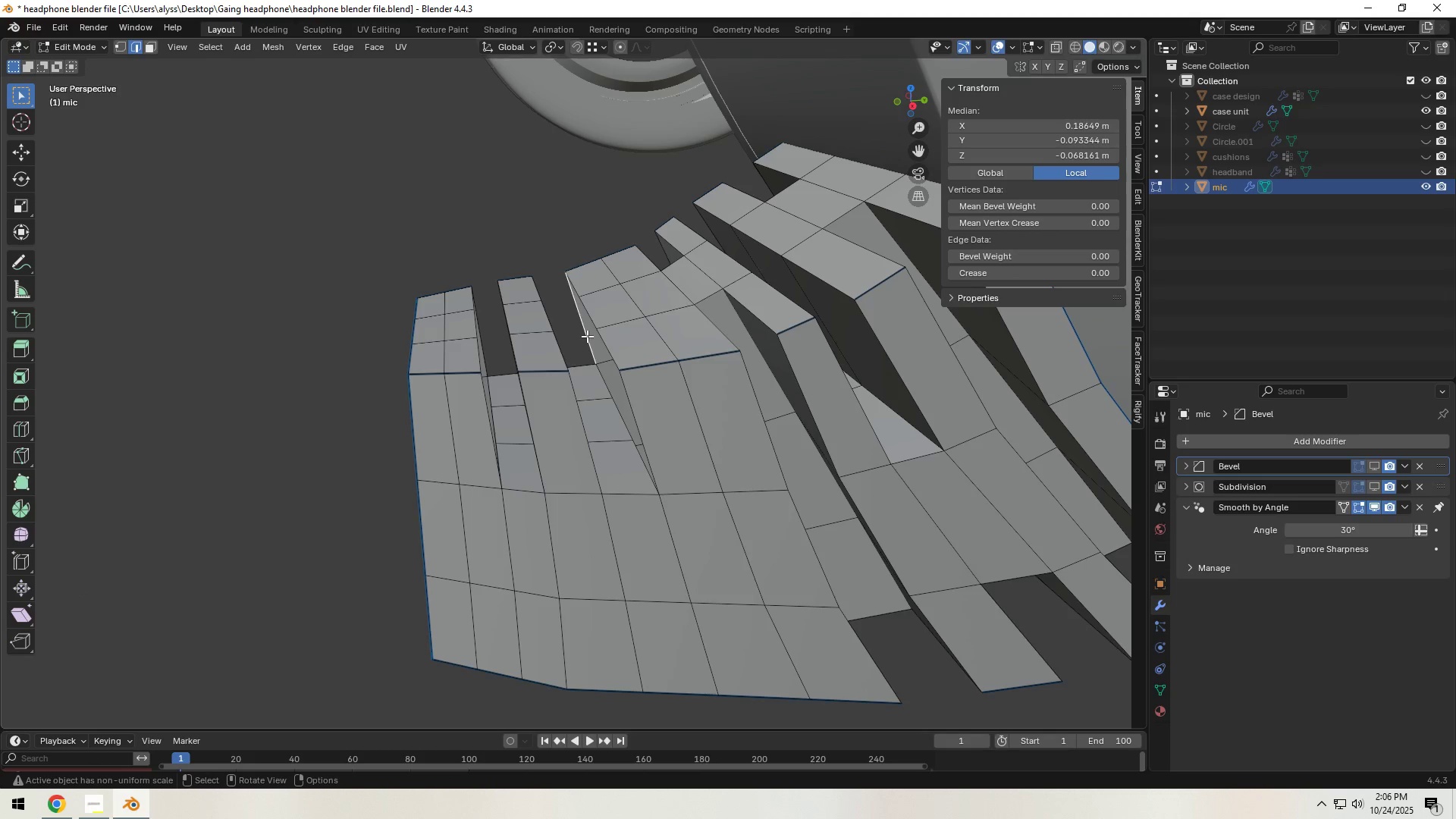 
type(fff)
 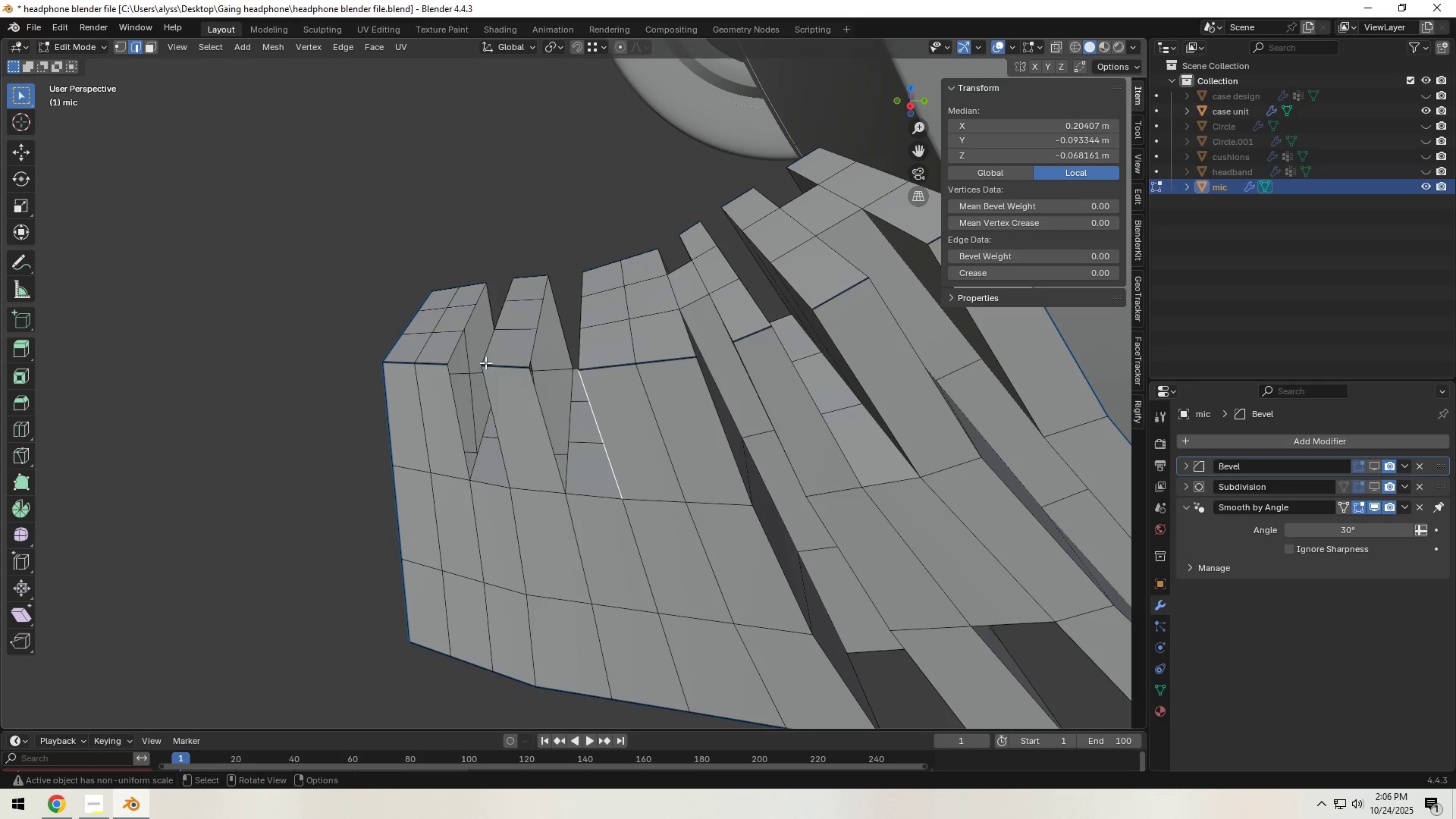 
left_click([485, 310])
 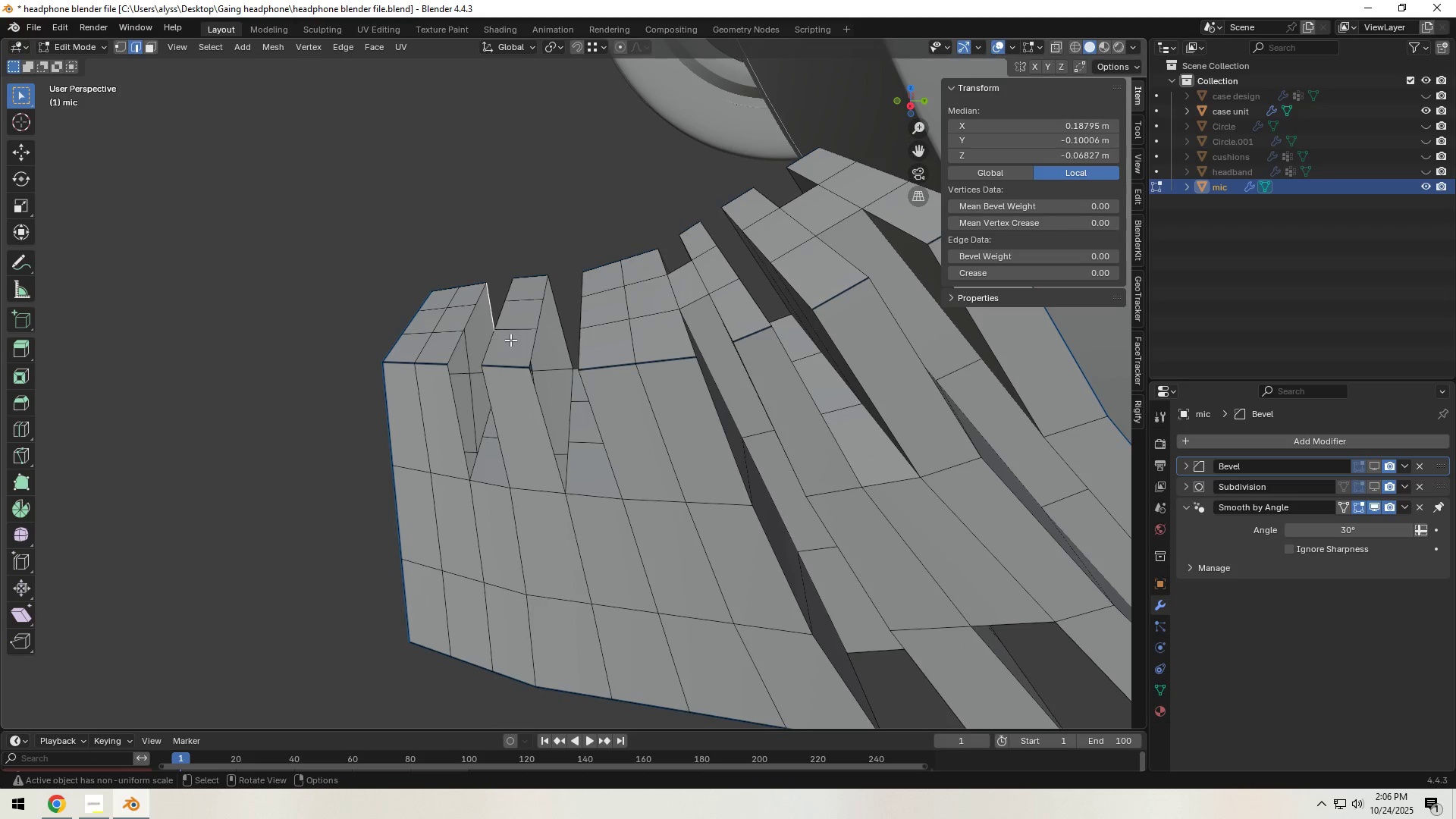 
type(fff)
 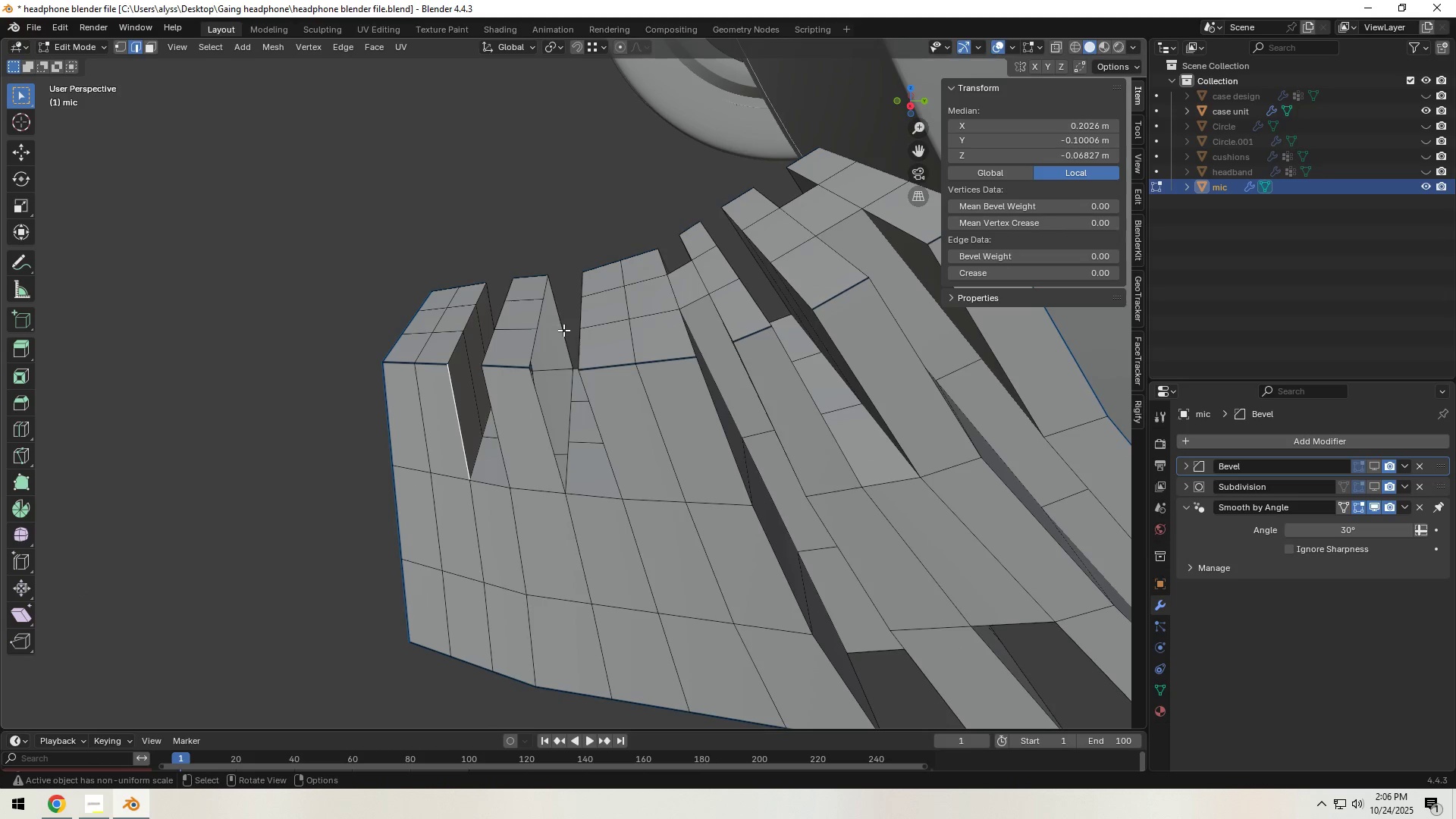 
left_click([564, 329])
 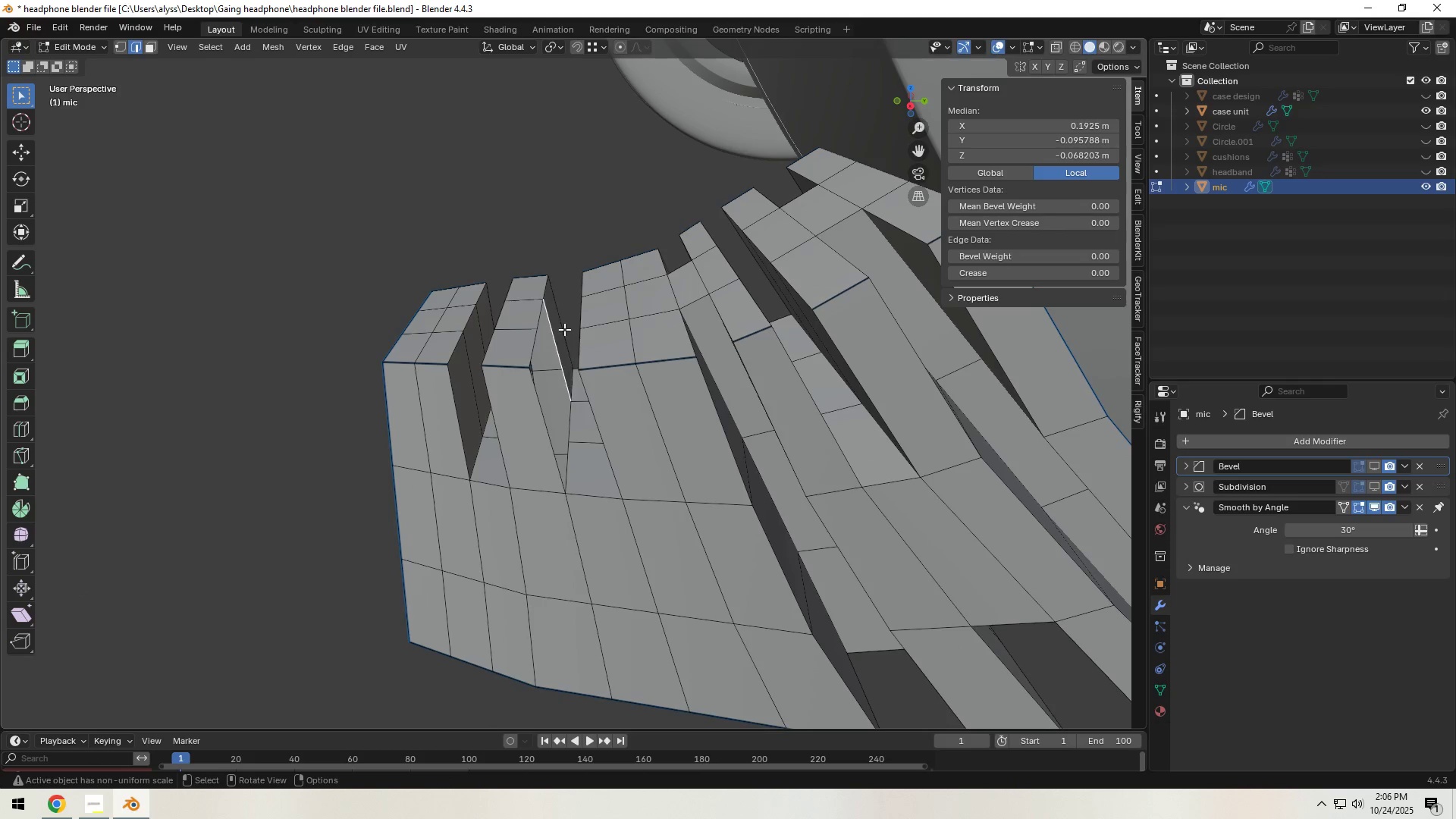 
type(fff)
 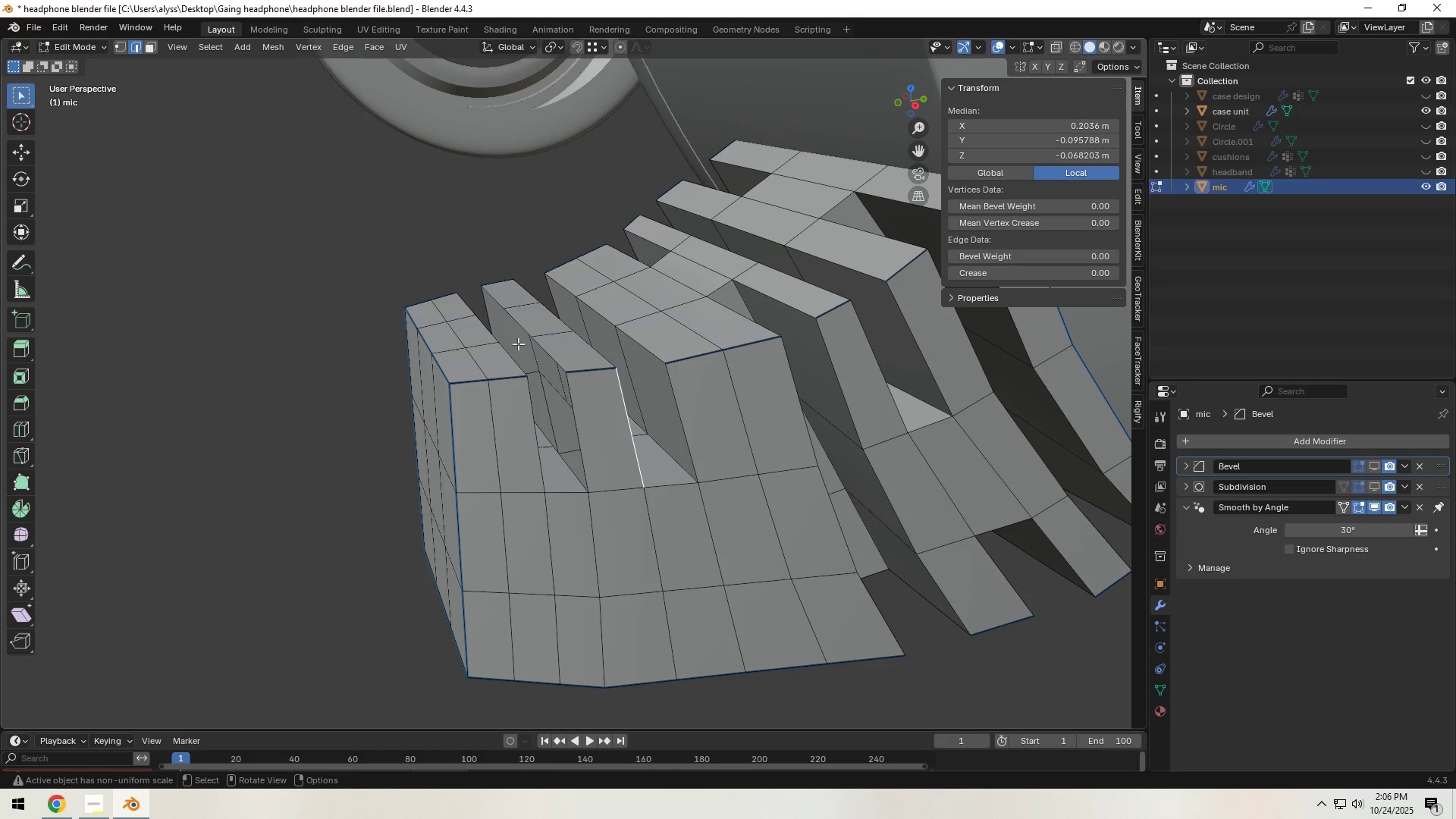 
left_click([494, 323])
 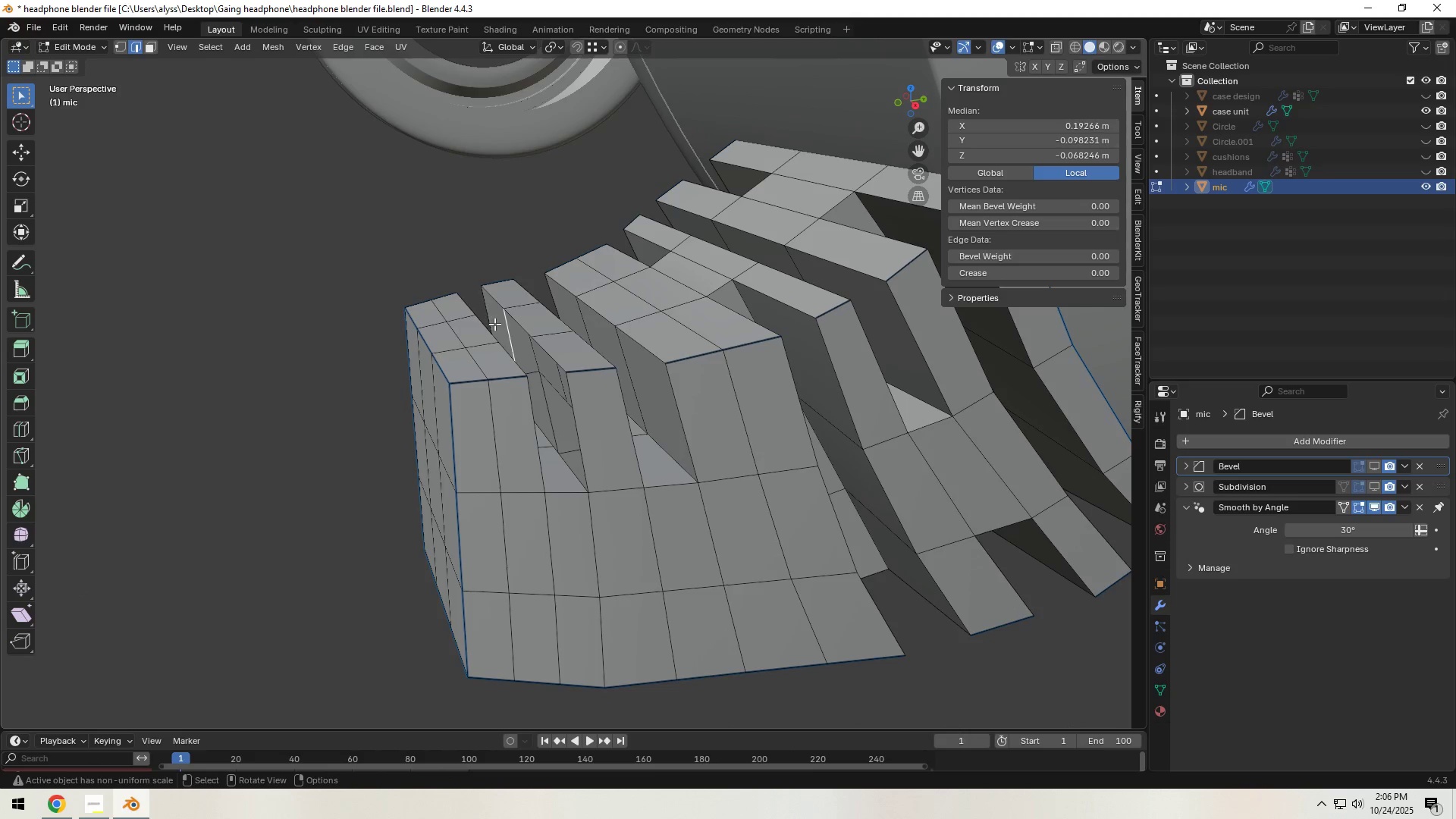 
type(fff)
 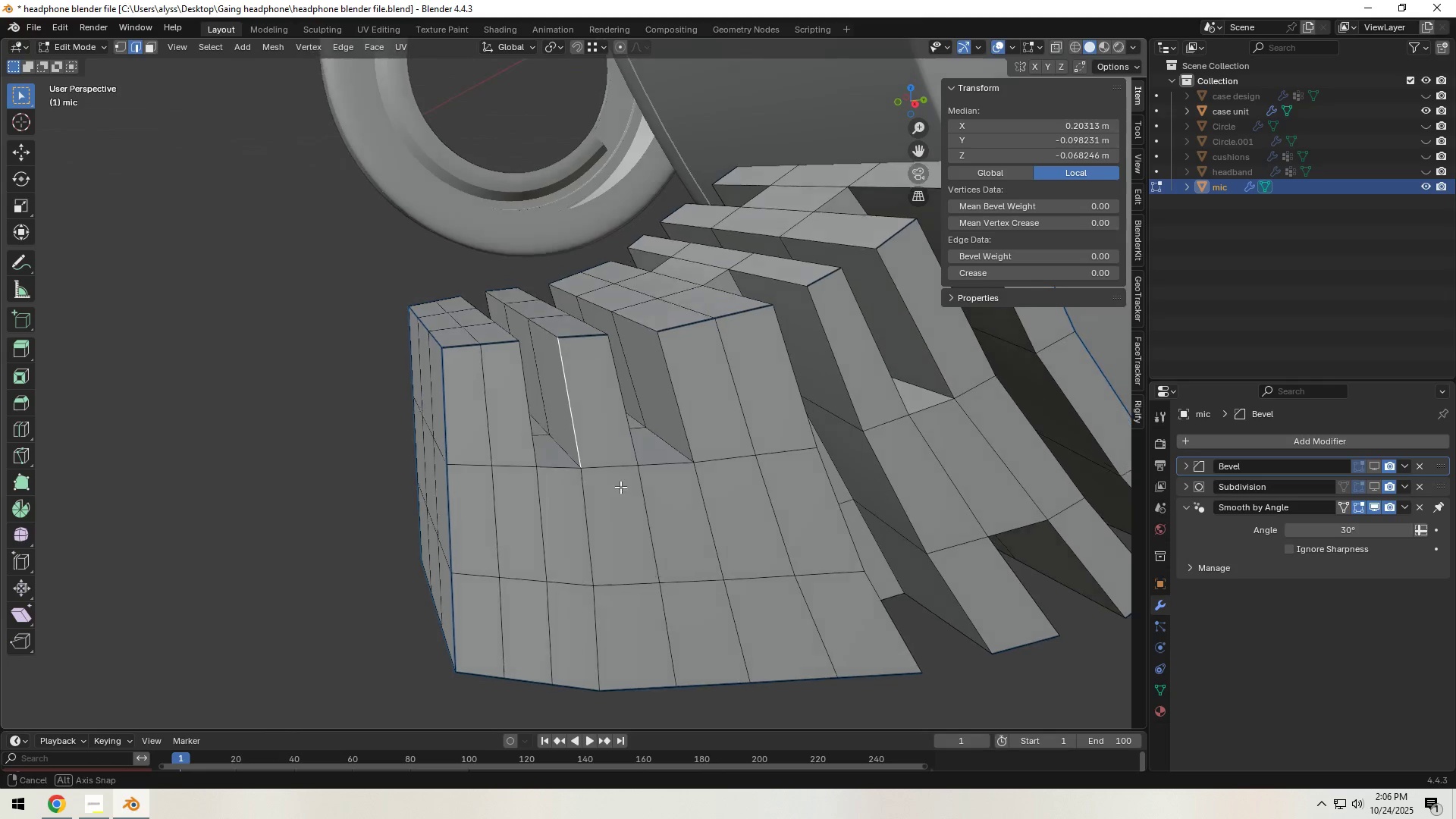 
hold_key(key=ShiftLeft, duration=0.94)
 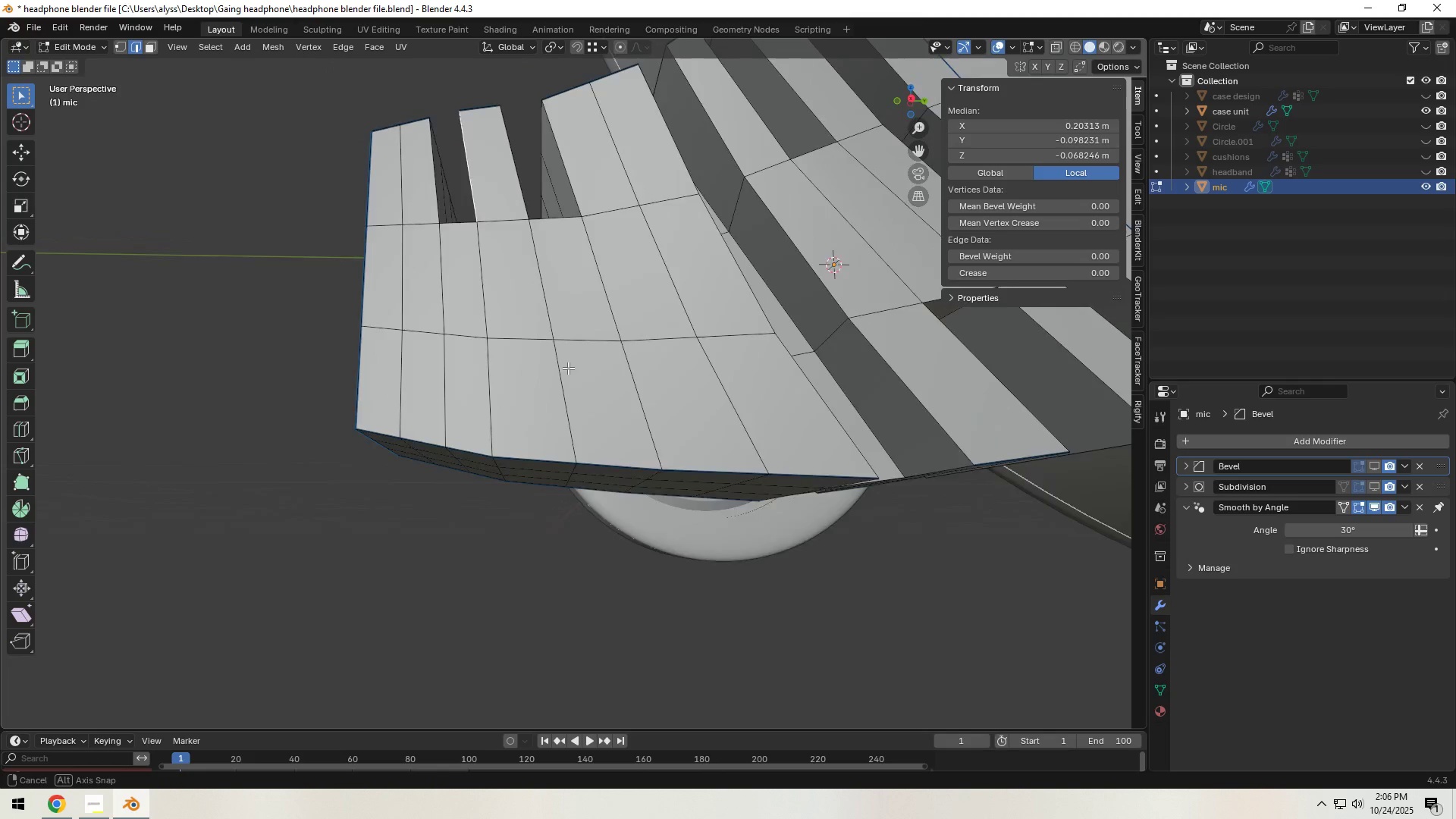 
wait(5.15)
 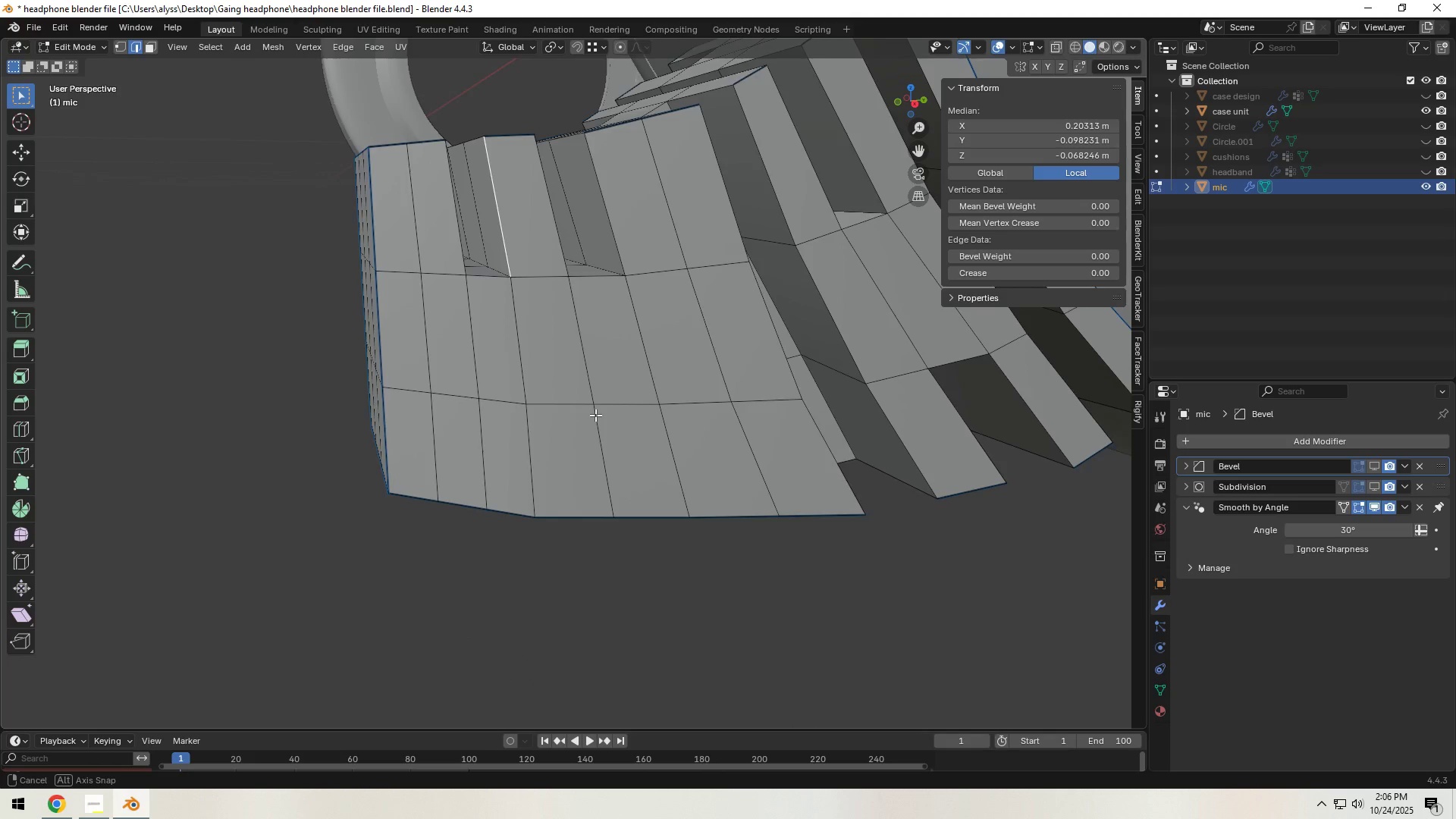 
left_click([696, 378])
 